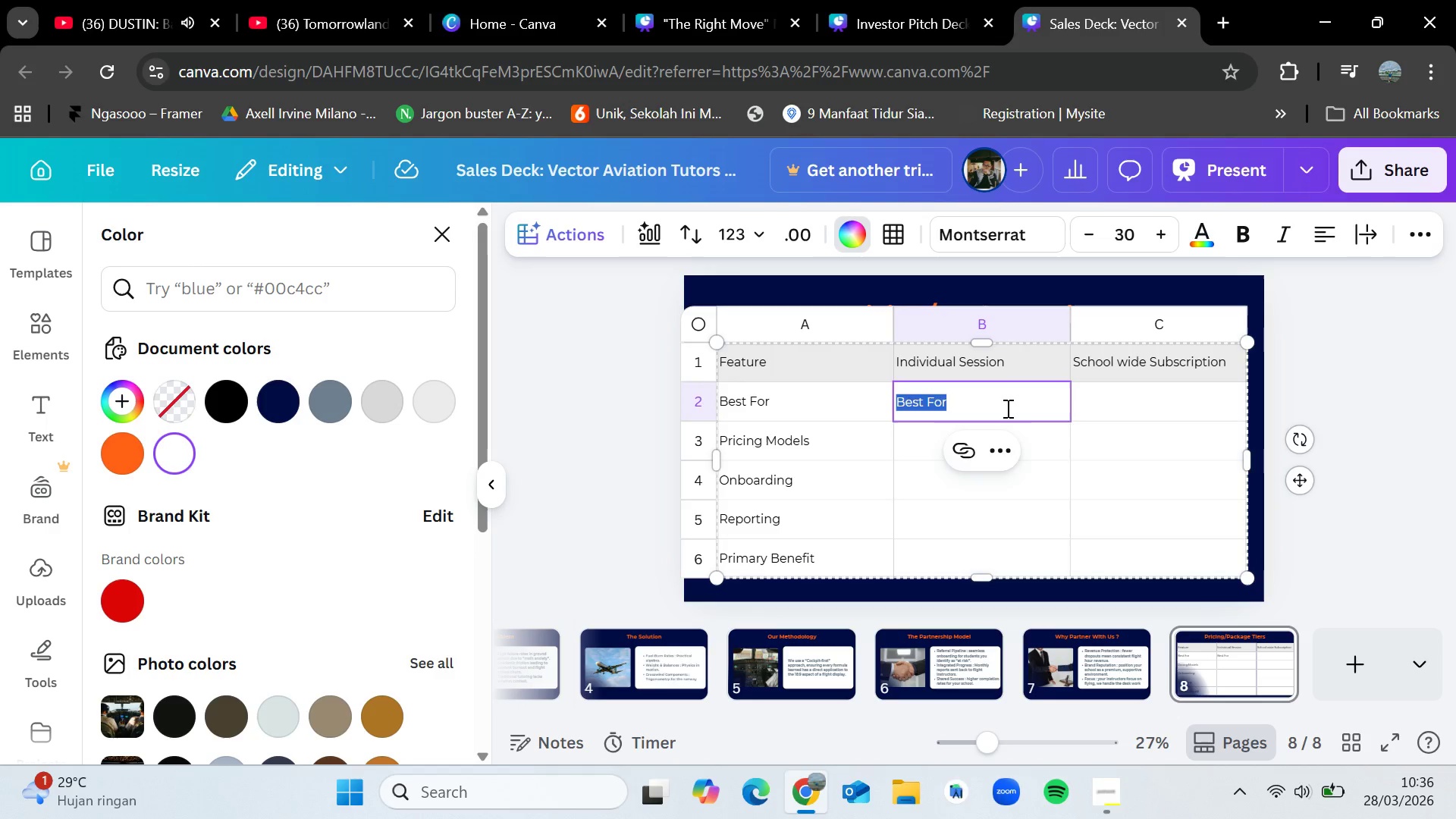 
key(Backspace)
type(Targeted remedial support)
 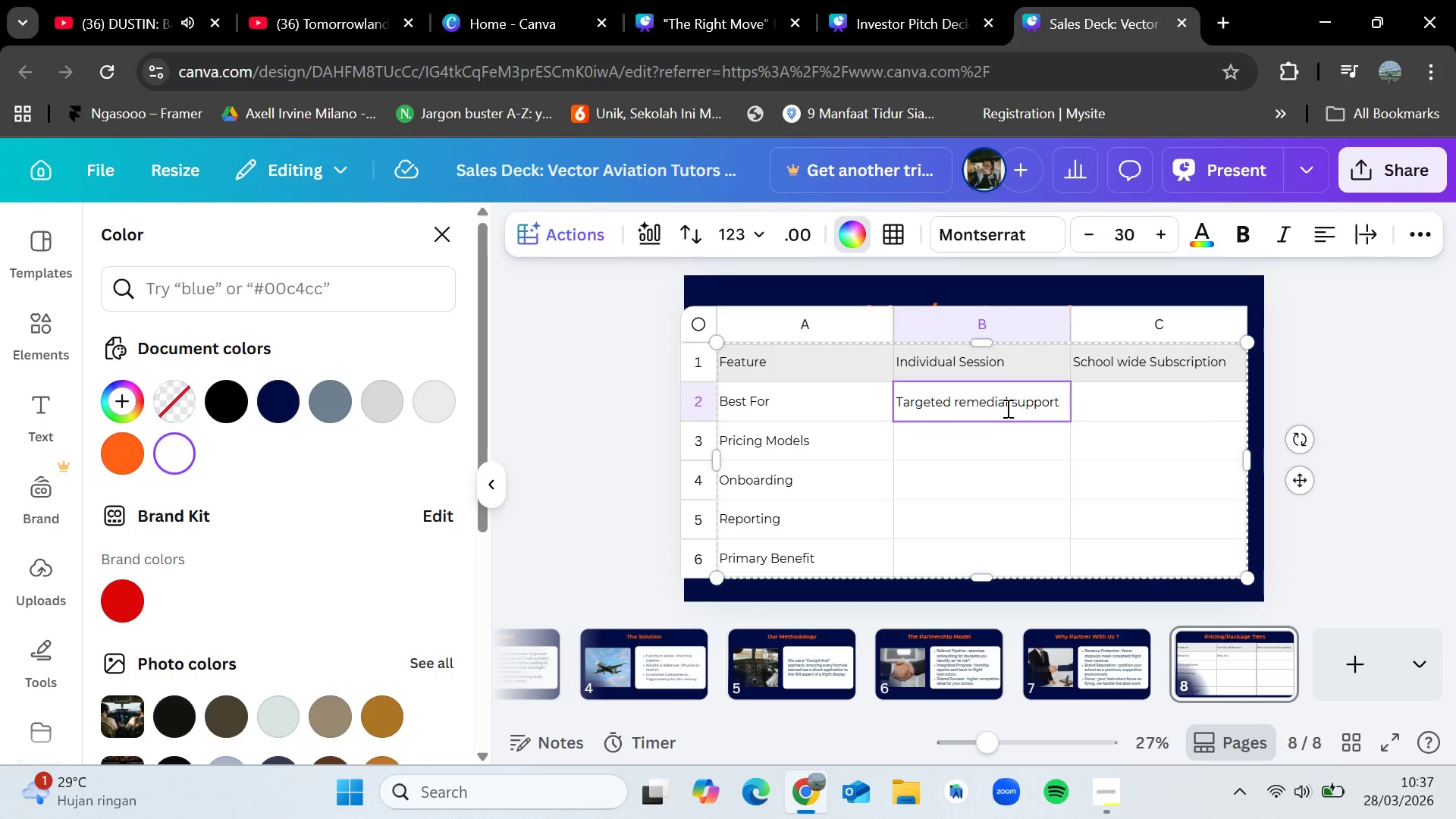 
type( for specifif )
key(Backspace)
key(Backspace)
type(c students)
 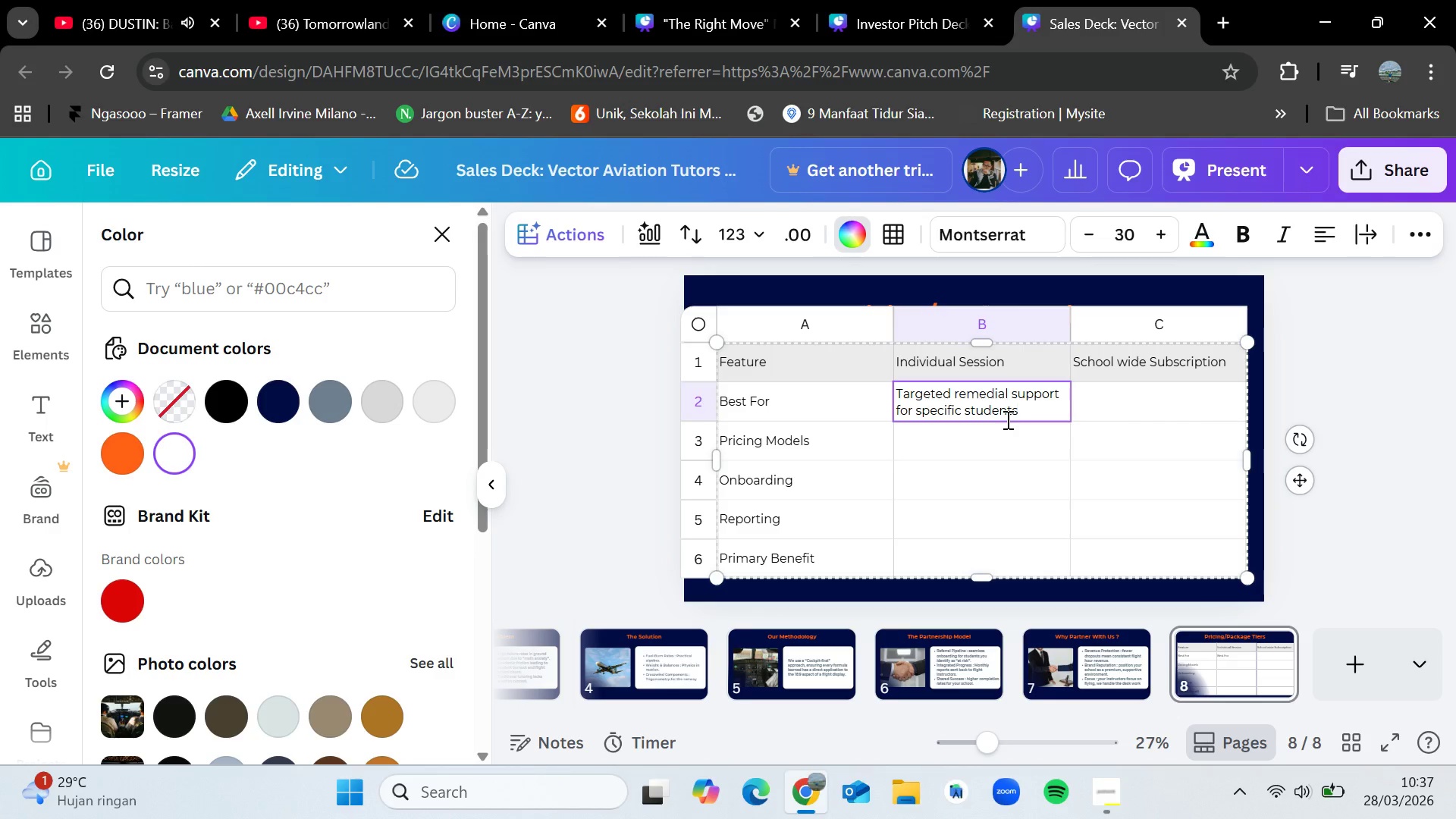 
left_click([1006, 419])
 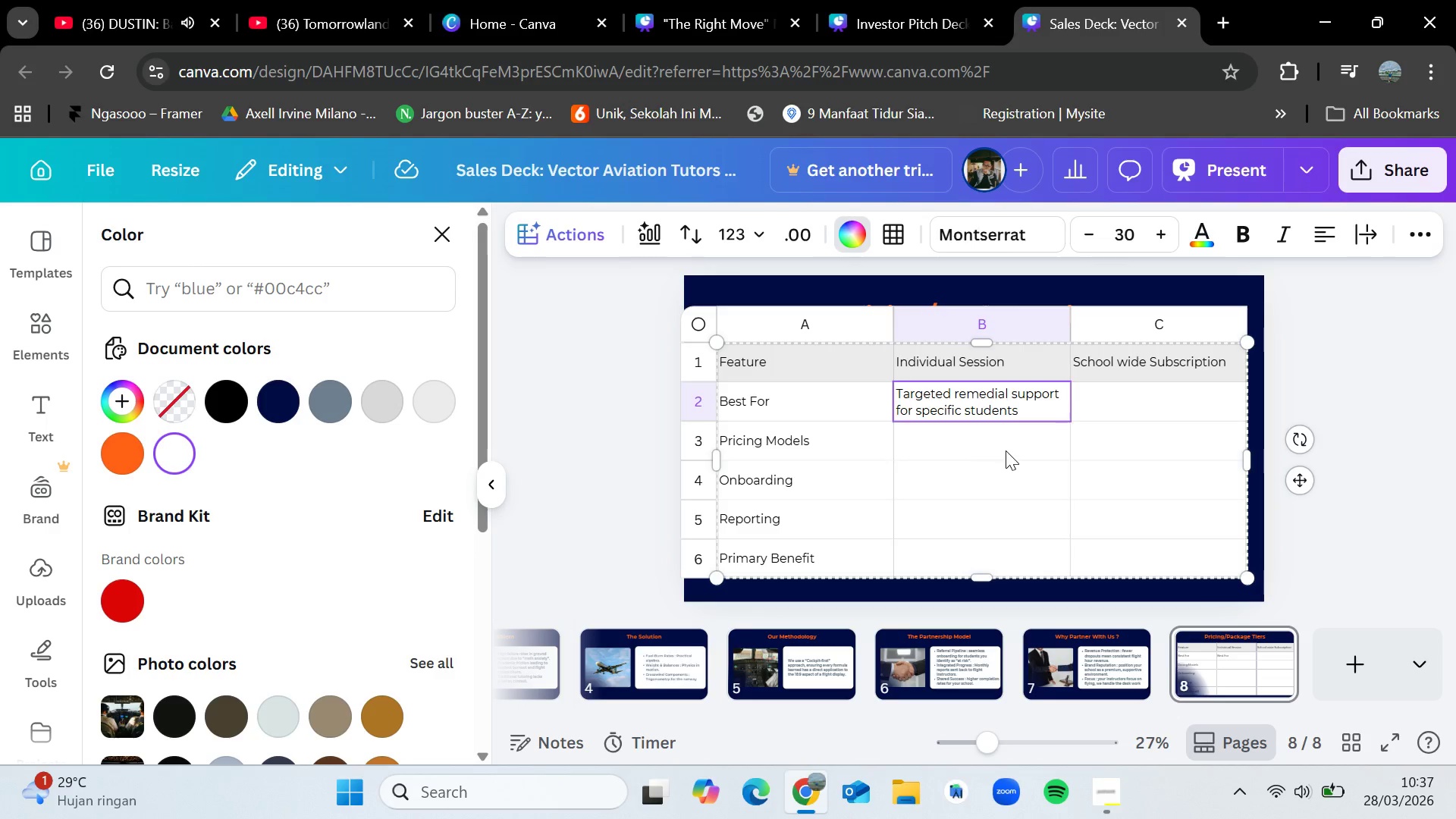 
double_click([1006, 450])
 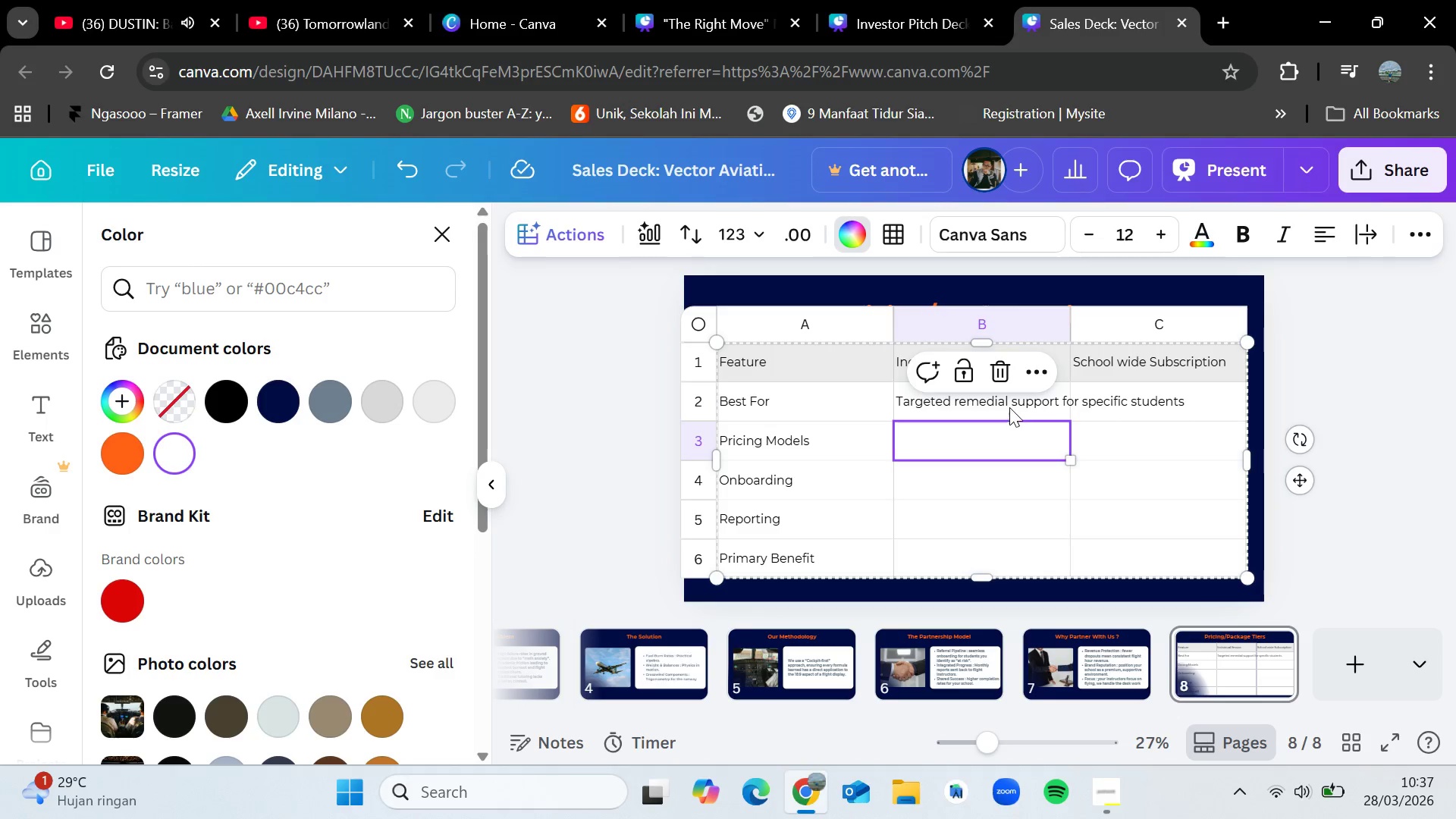 
left_click([1009, 407])
 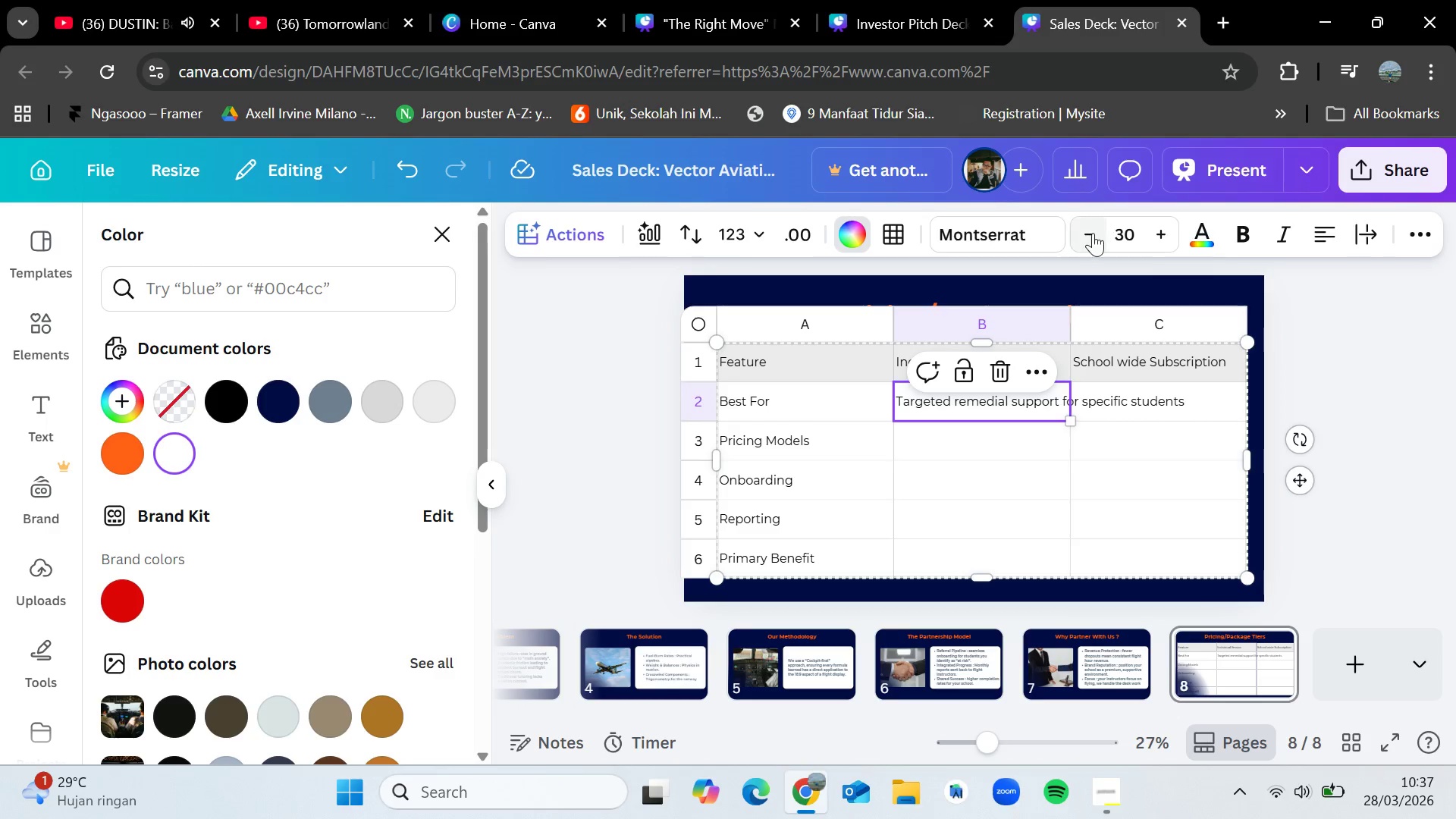 
double_click([1093, 234])
 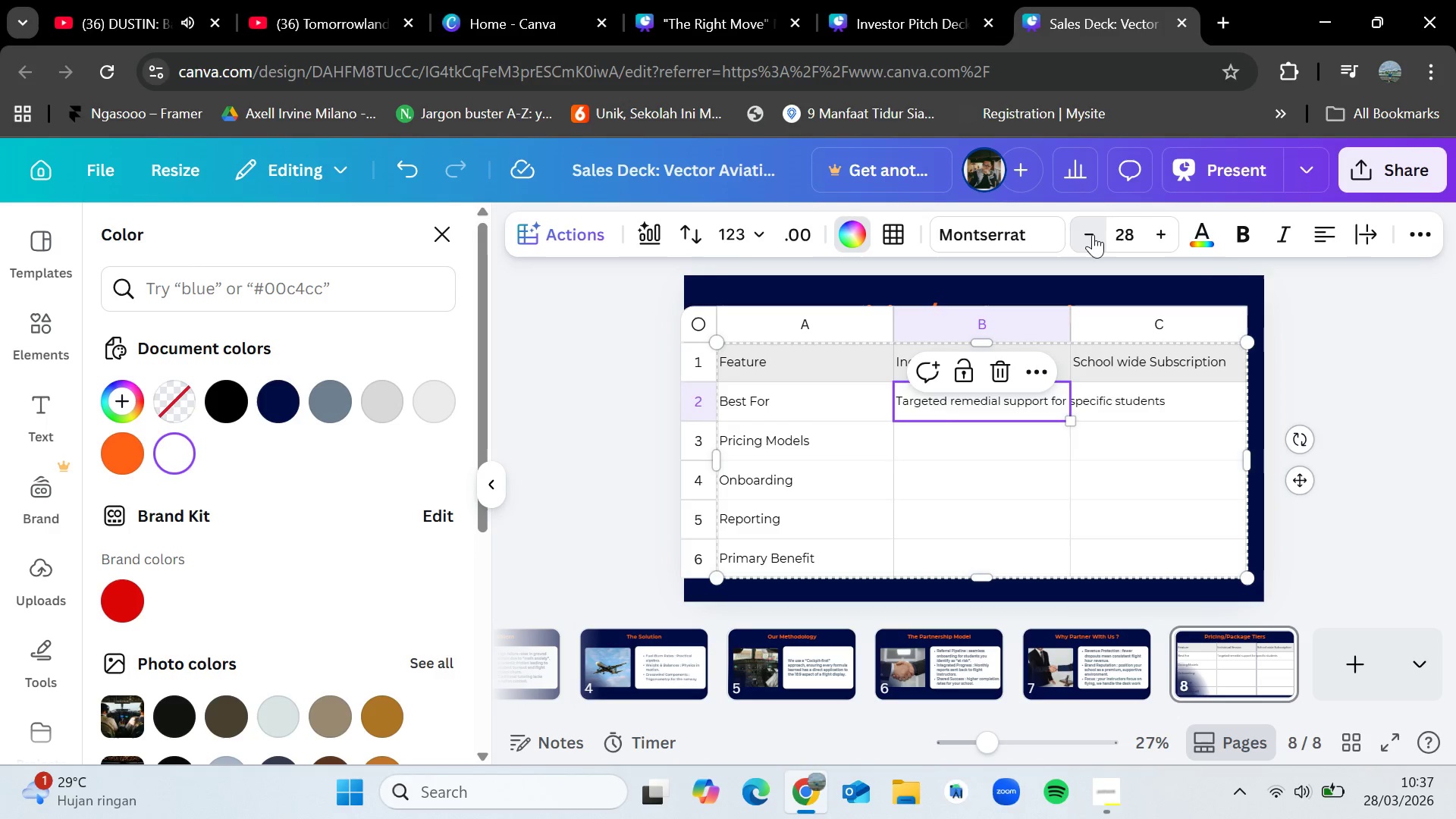 
triple_click([1093, 234])
 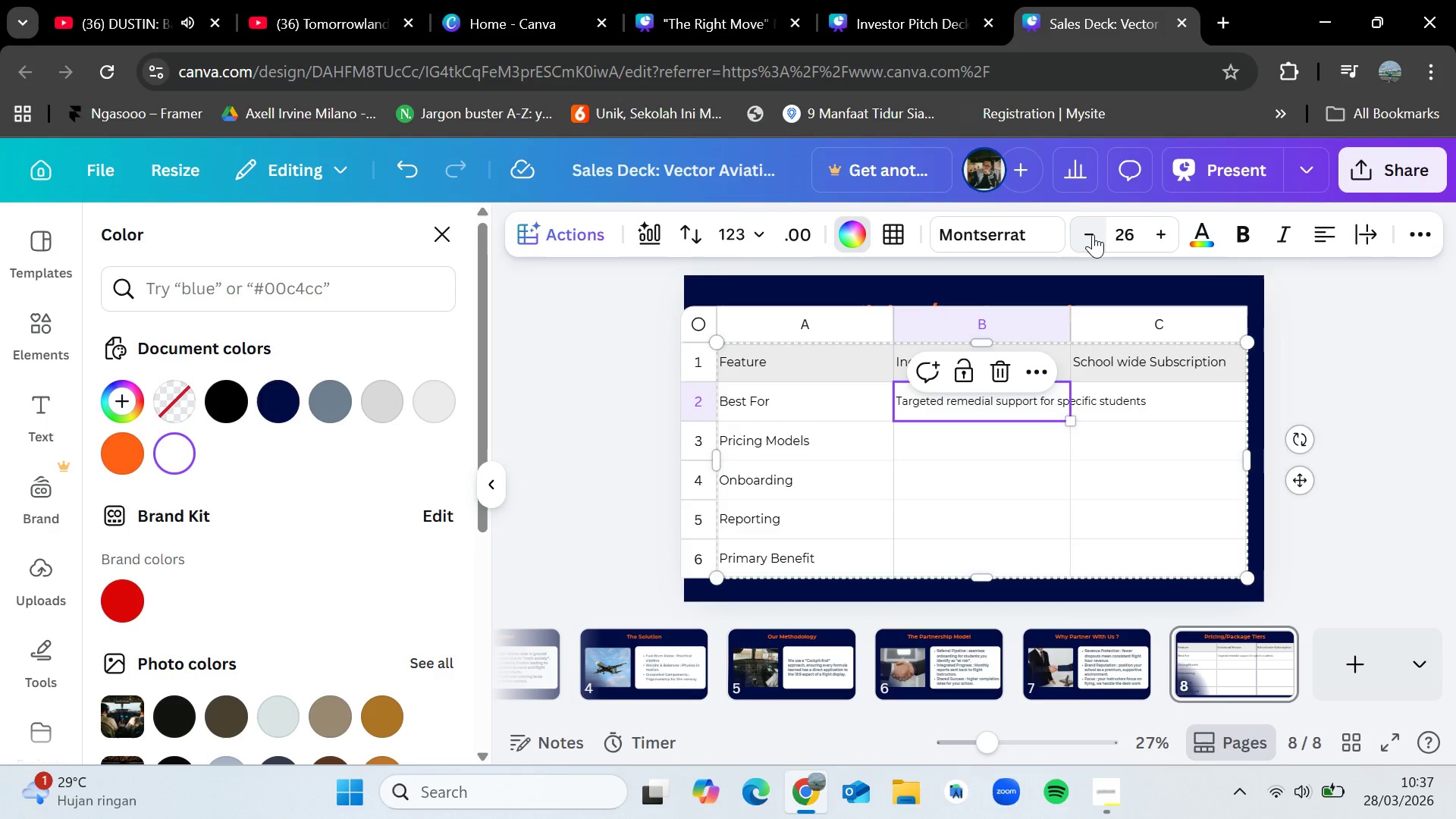 
triple_click([1093, 234])
 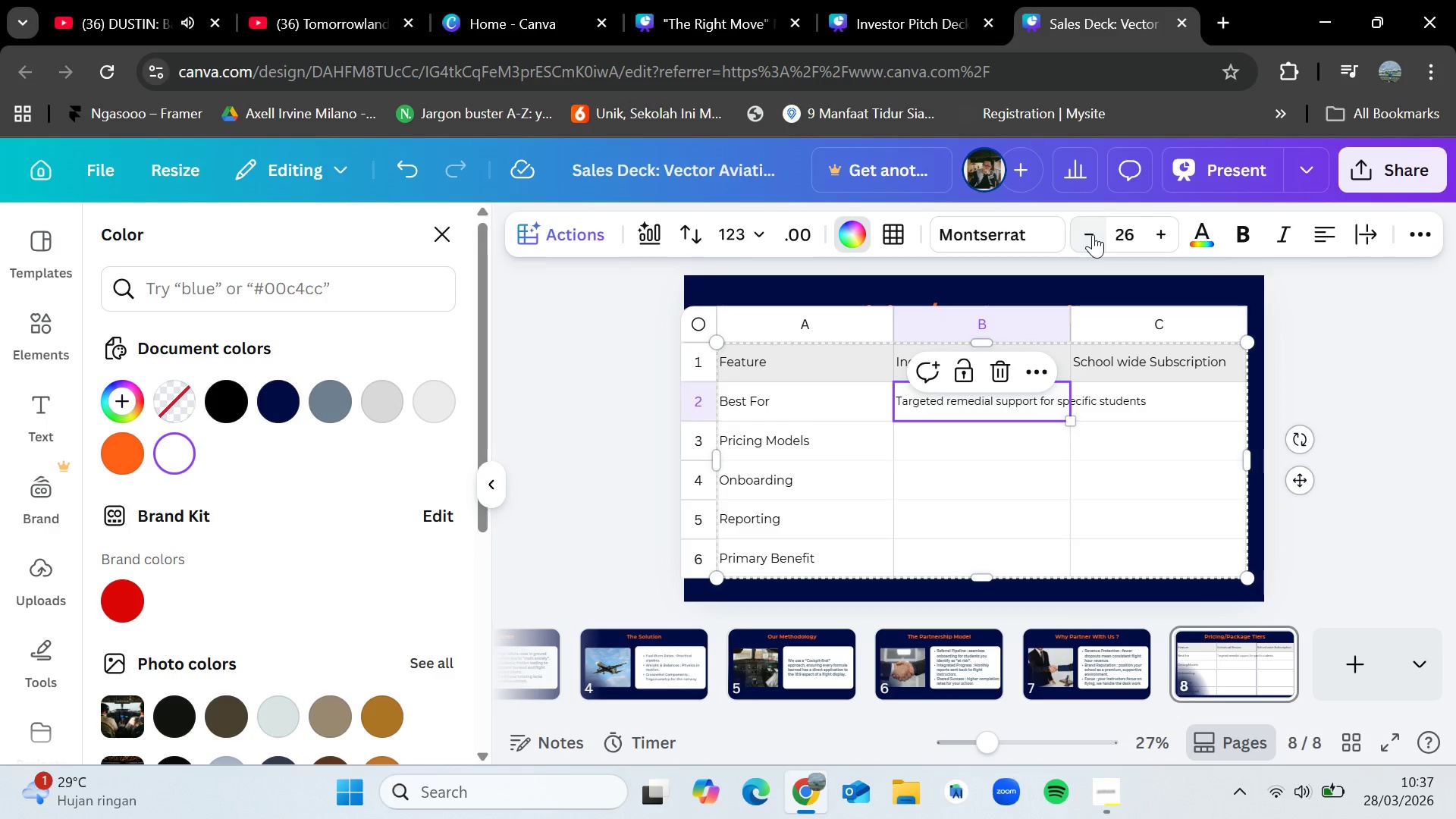 
triple_click([1093, 234])
 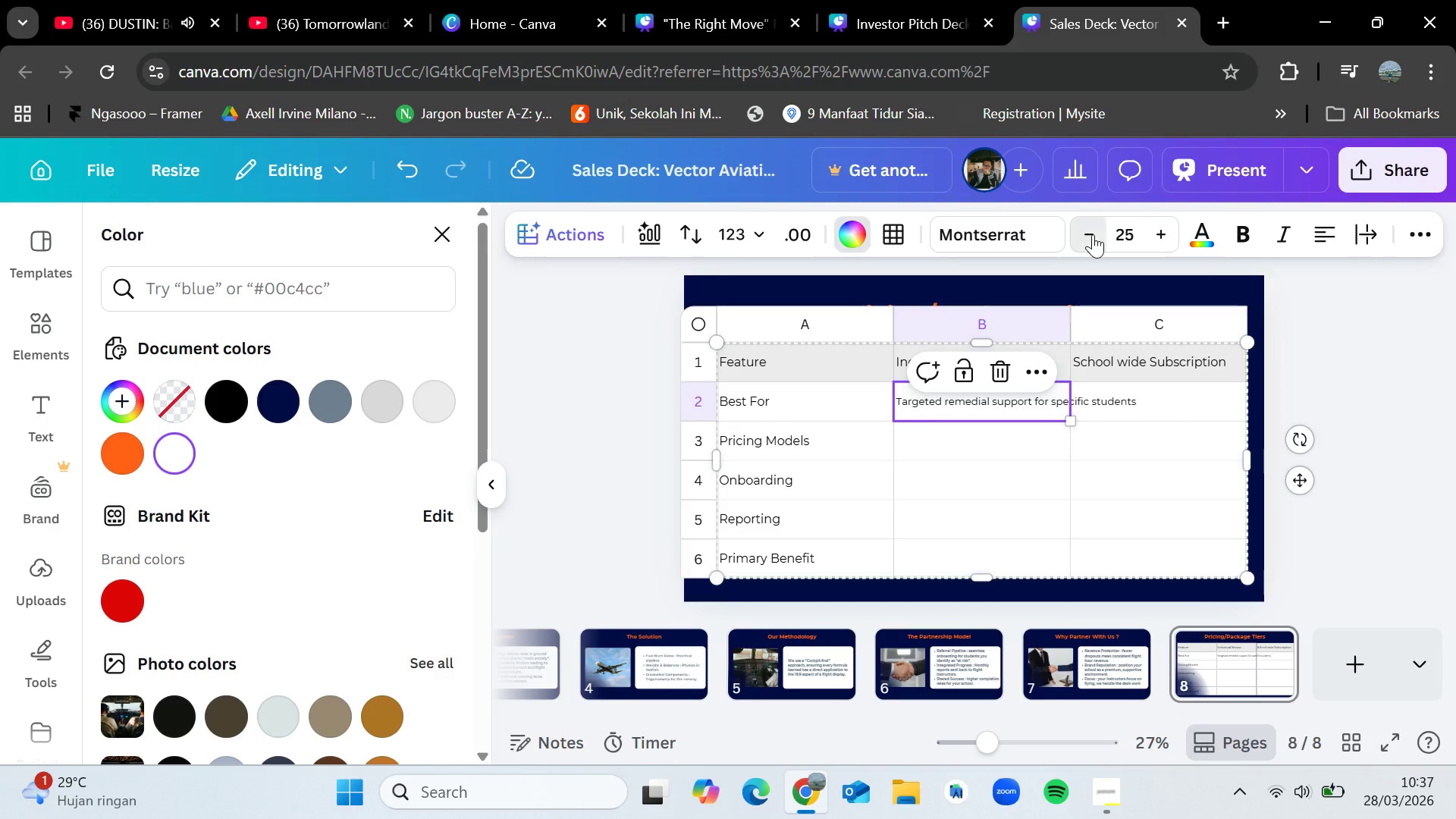 
triple_click([1093, 234])
 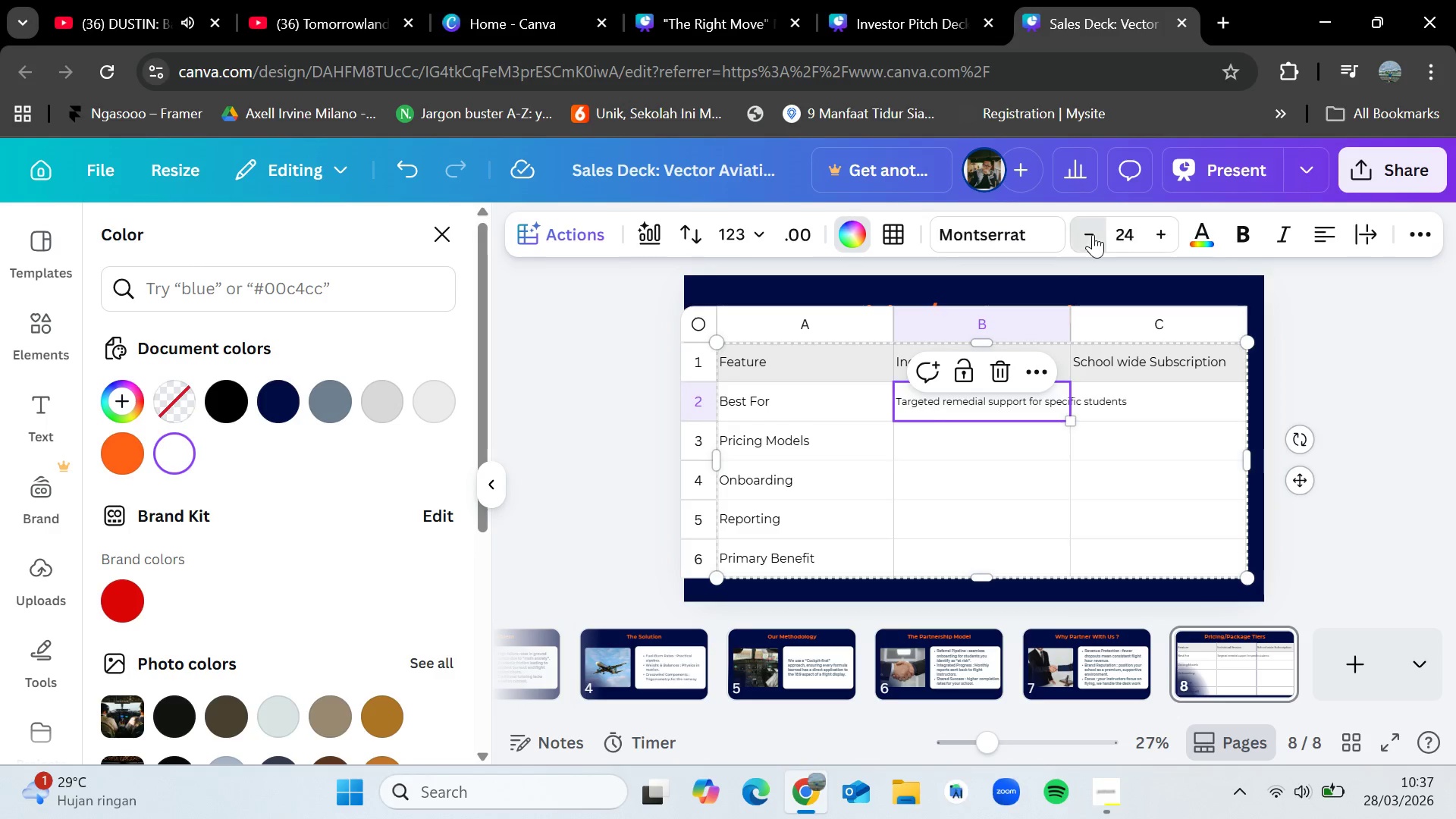 
triple_click([1093, 234])
 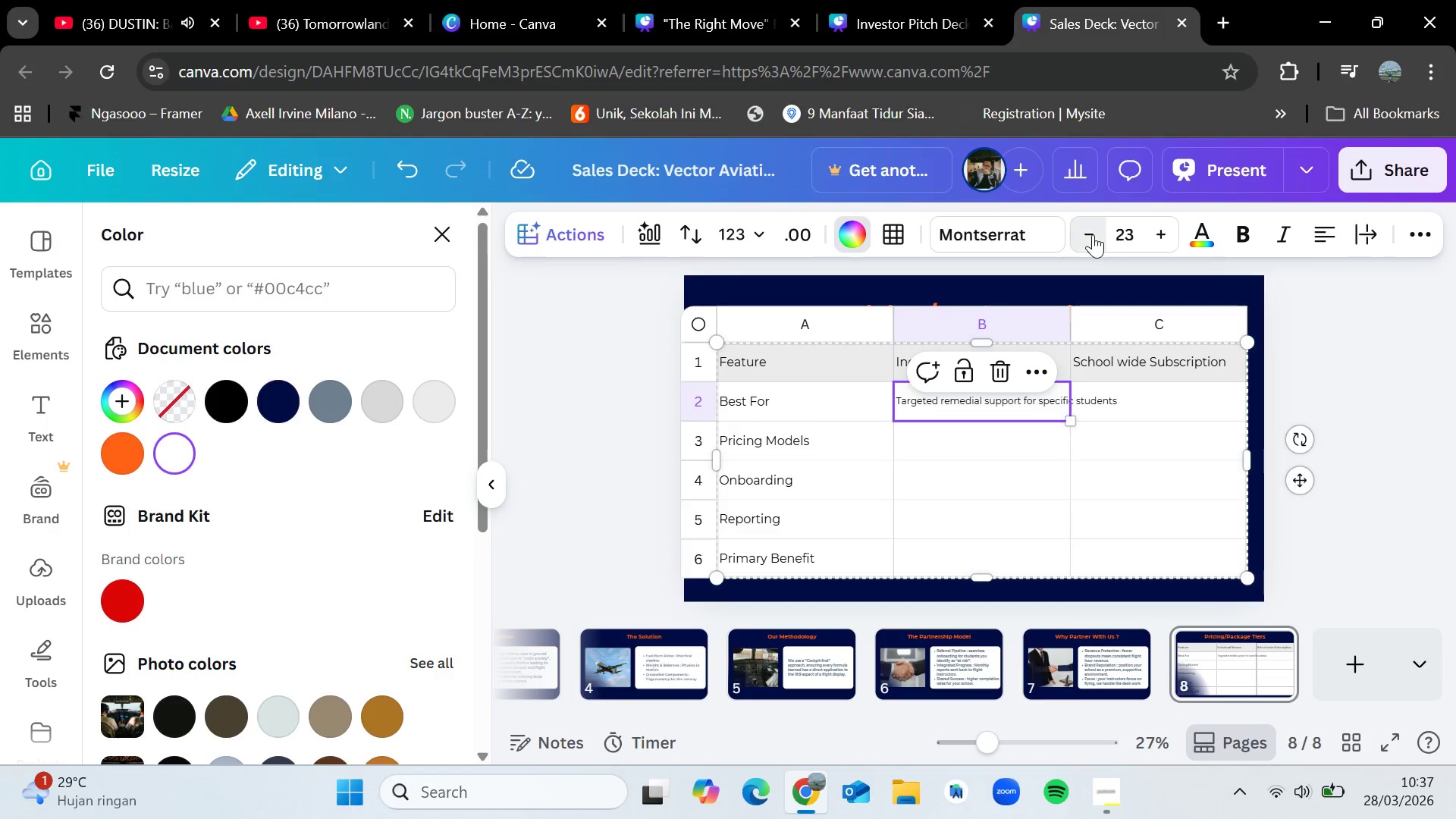 
triple_click([1093, 234])
 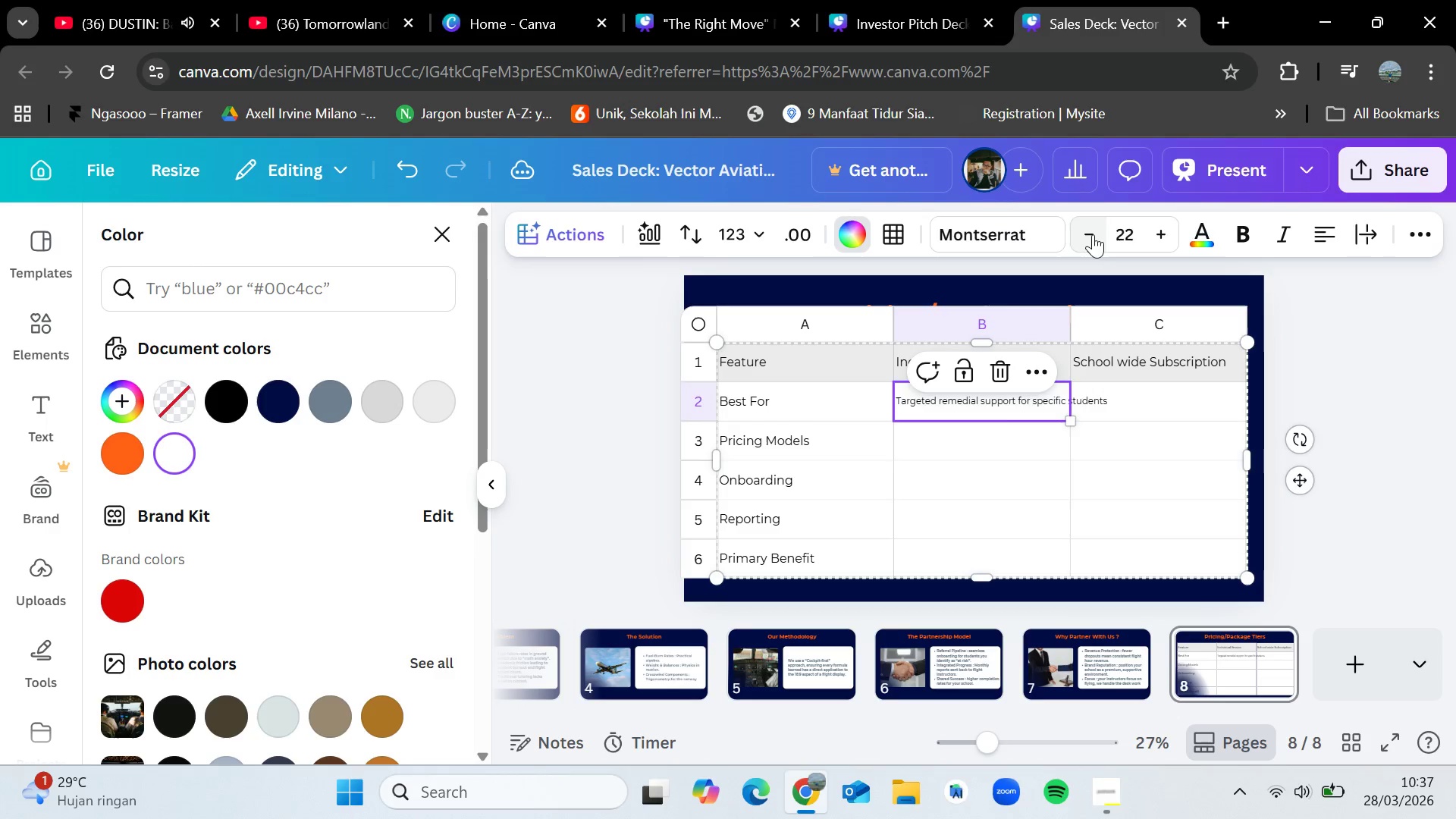 
triple_click([1093, 234])
 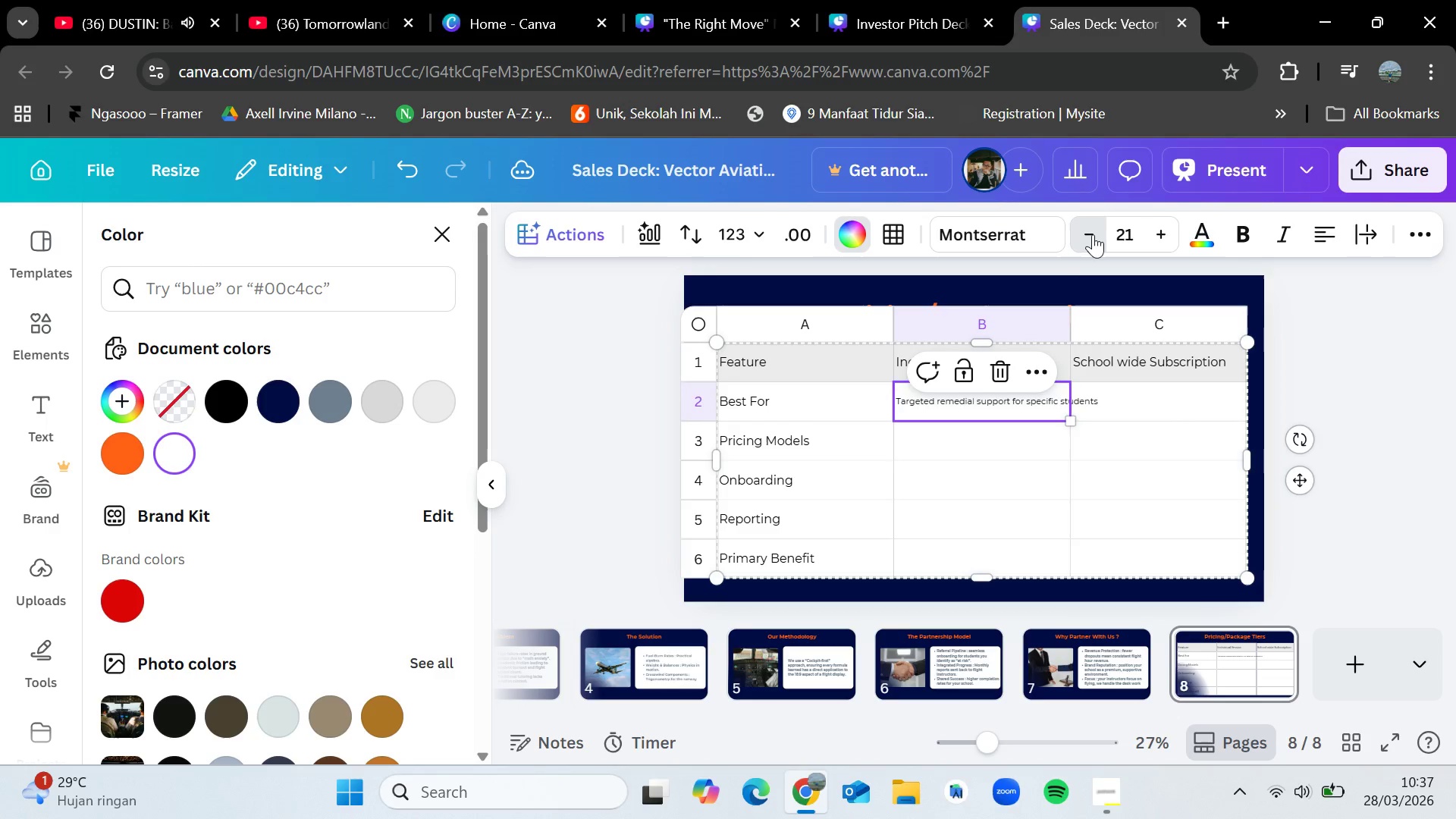 
triple_click([1093, 234])
 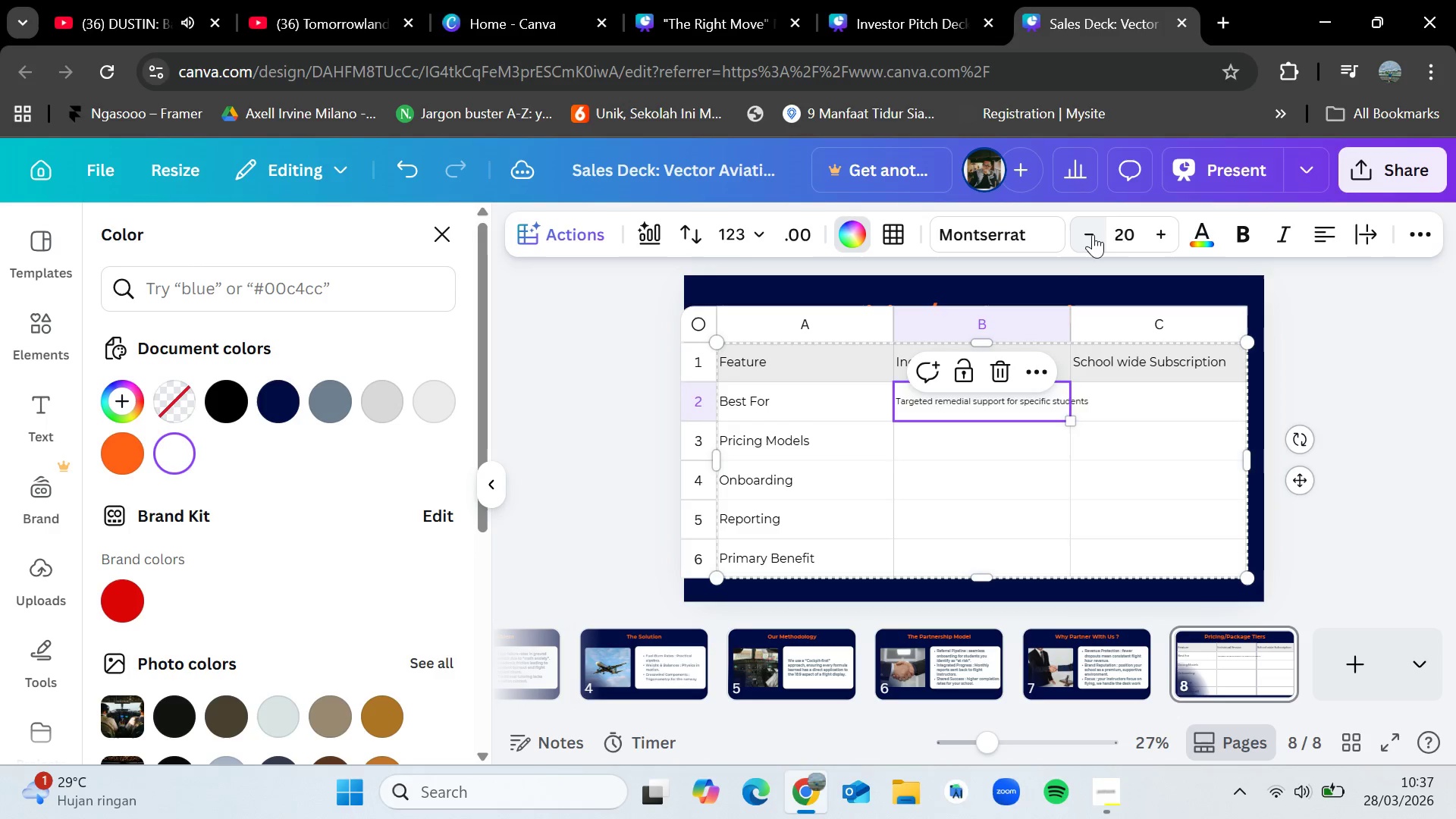 
triple_click([1093, 234])
 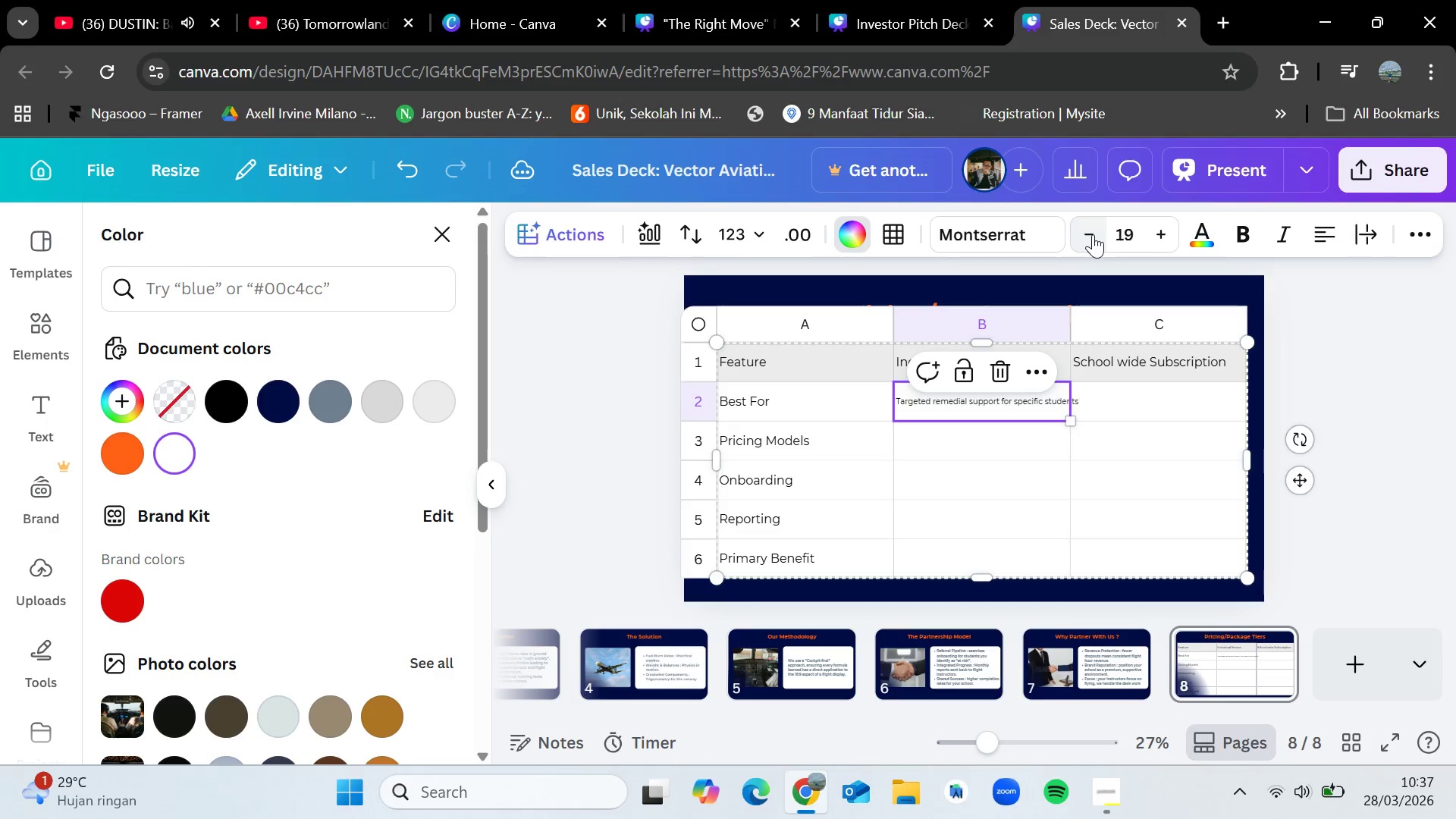 
triple_click([1093, 234])
 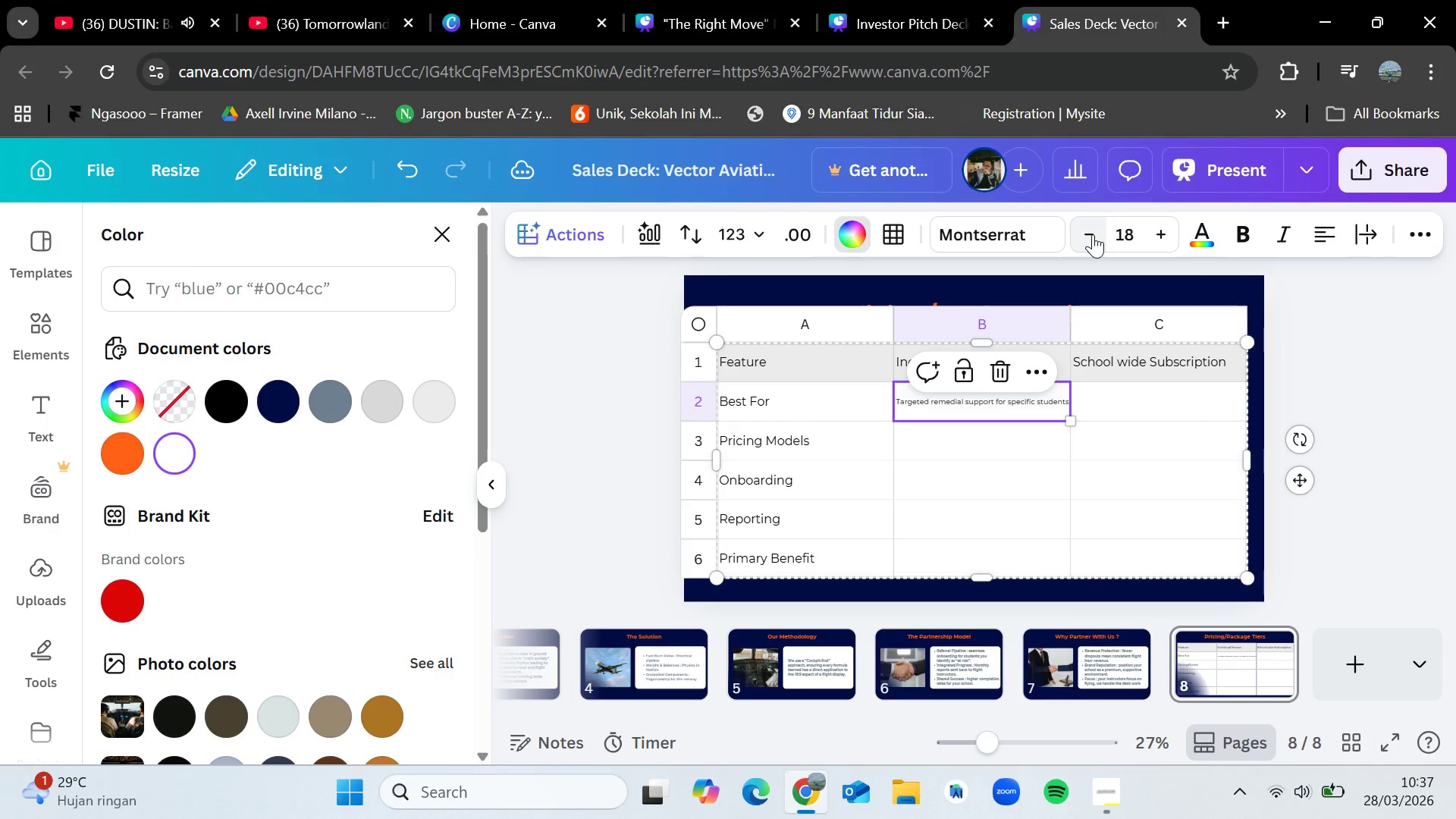 
left_click([1093, 234])
 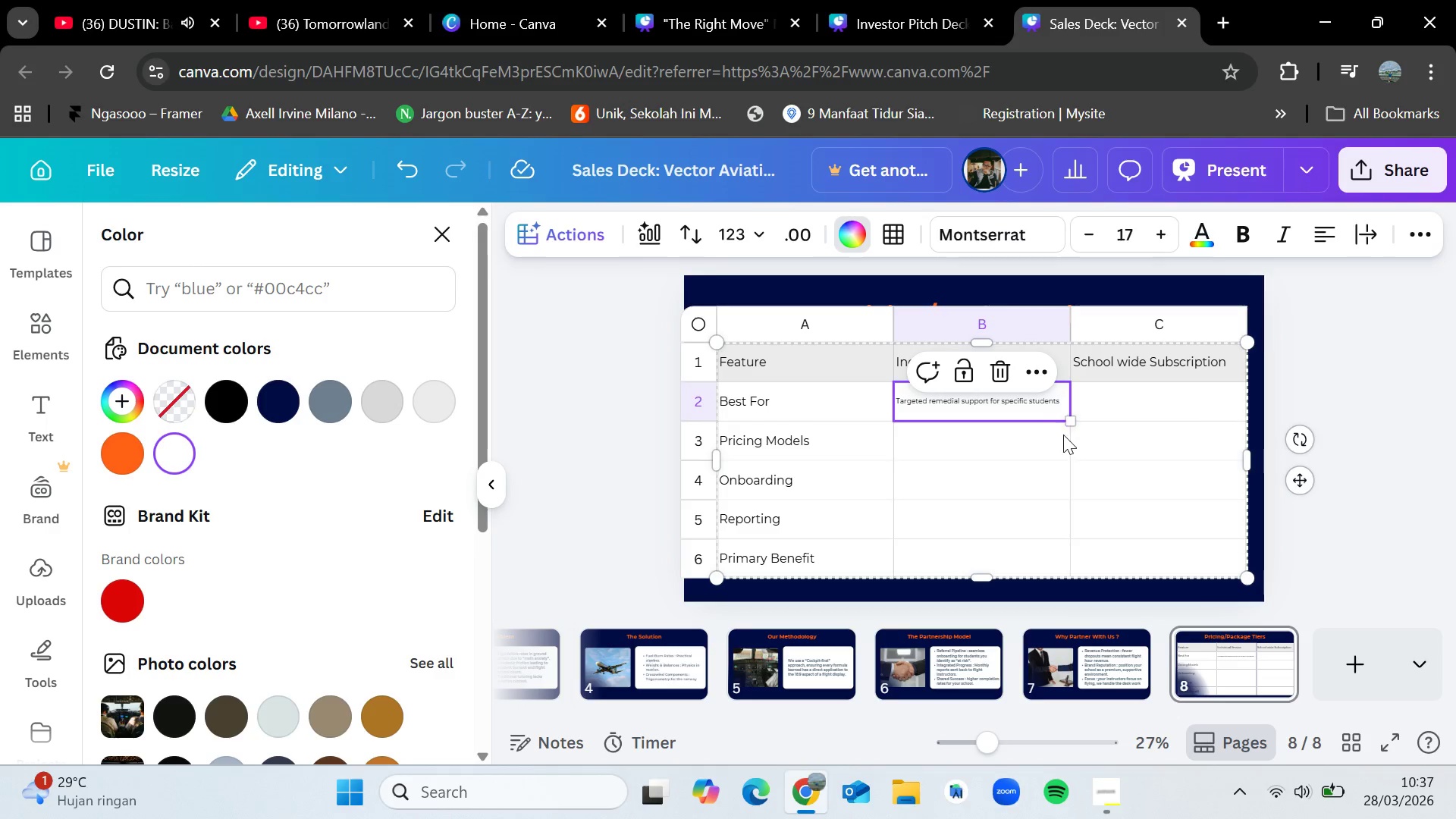 
left_click([1034, 449])
 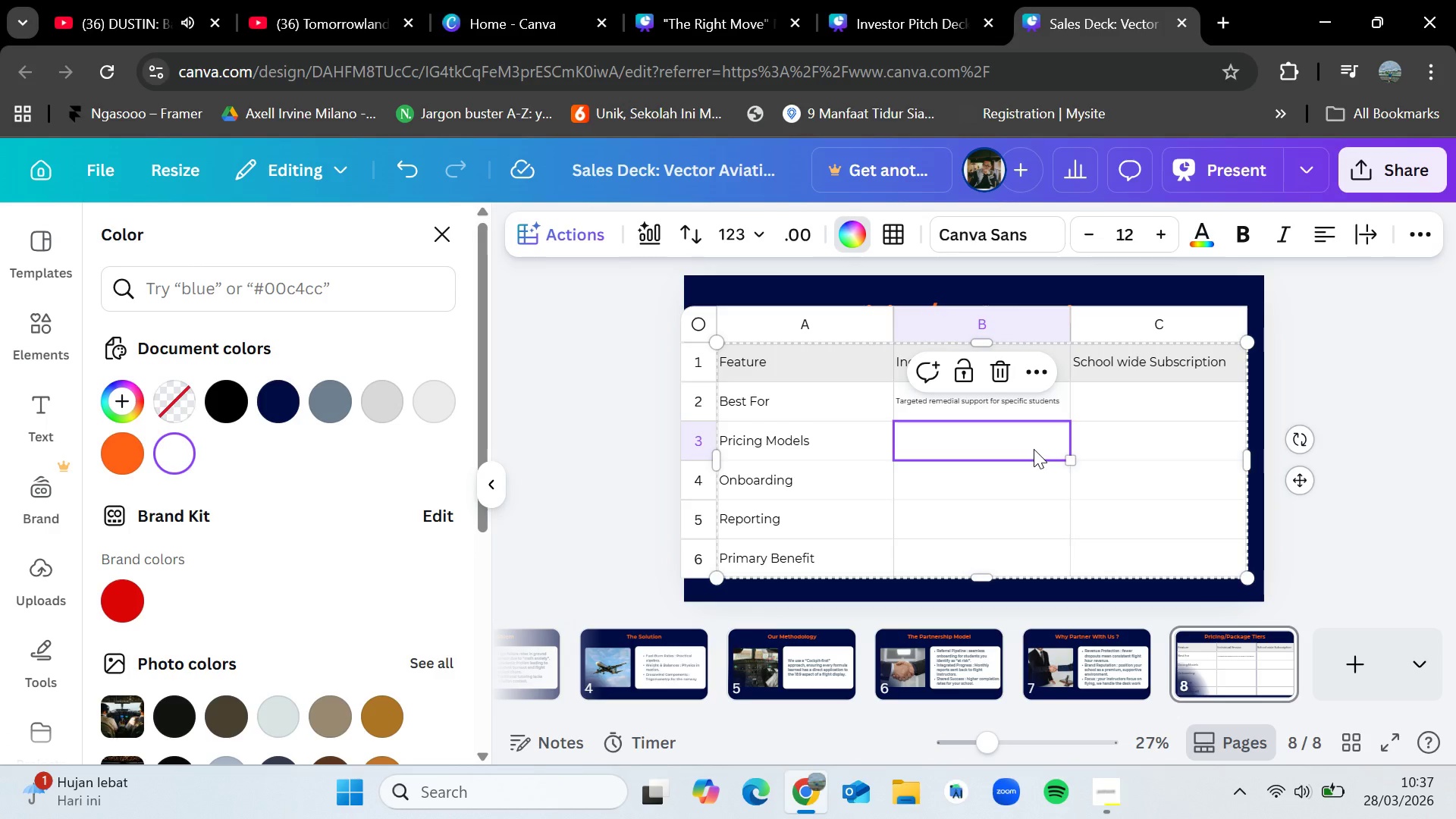 
wait(32.49)
 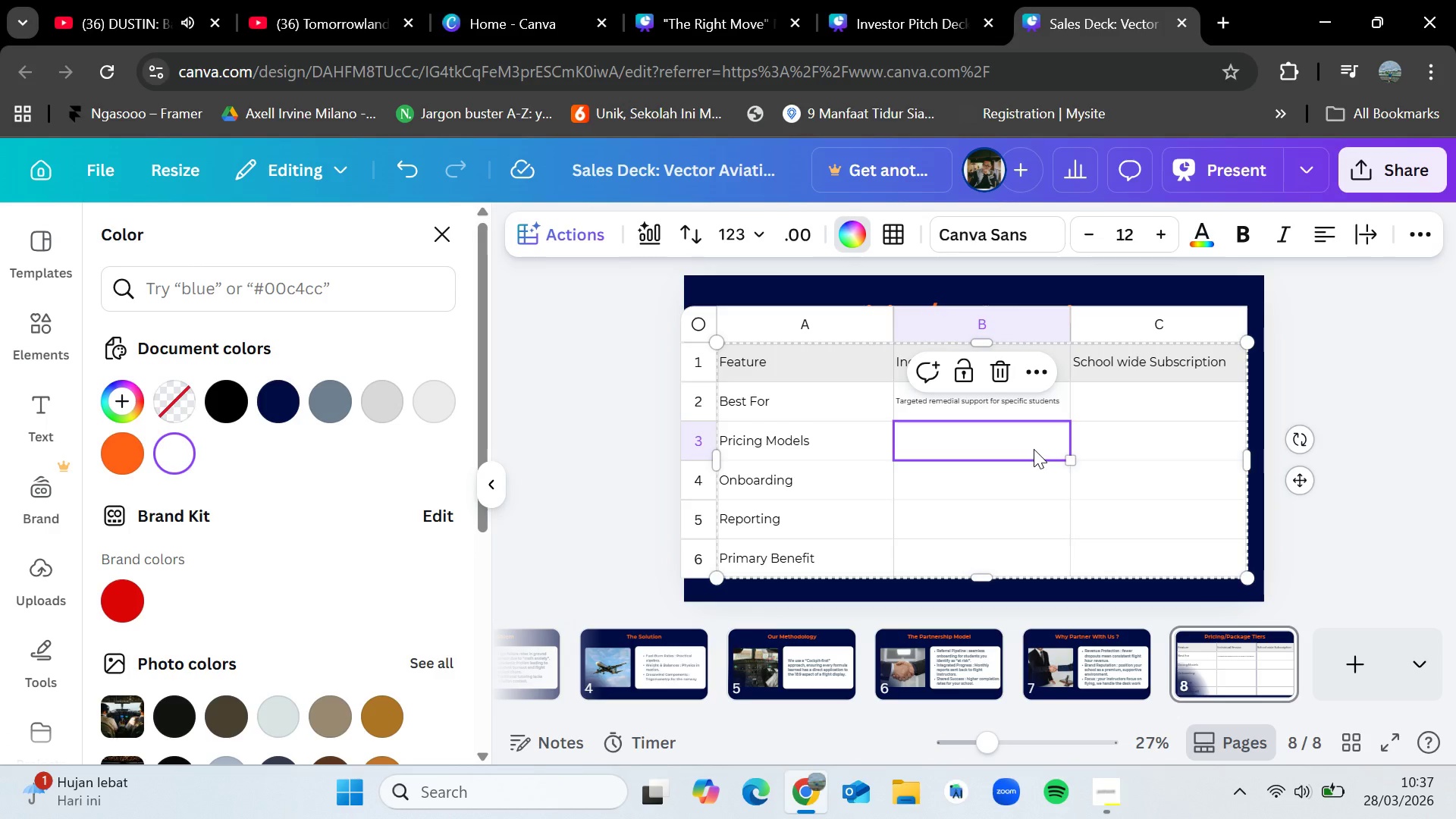 
left_click([987, 403])
 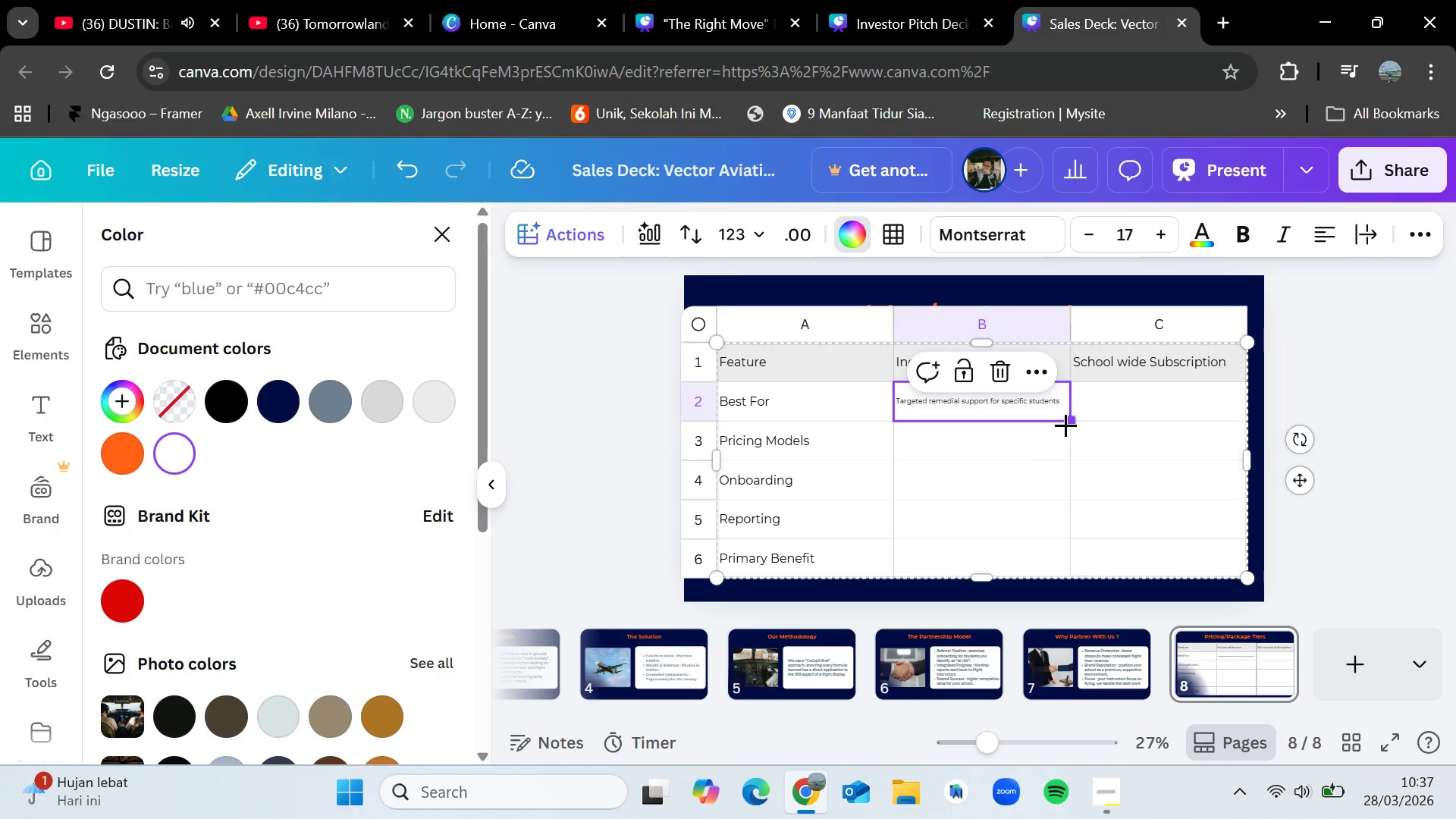 
left_click_drag(start_coordinate=[1066, 423], to_coordinate=[1057, 554])
 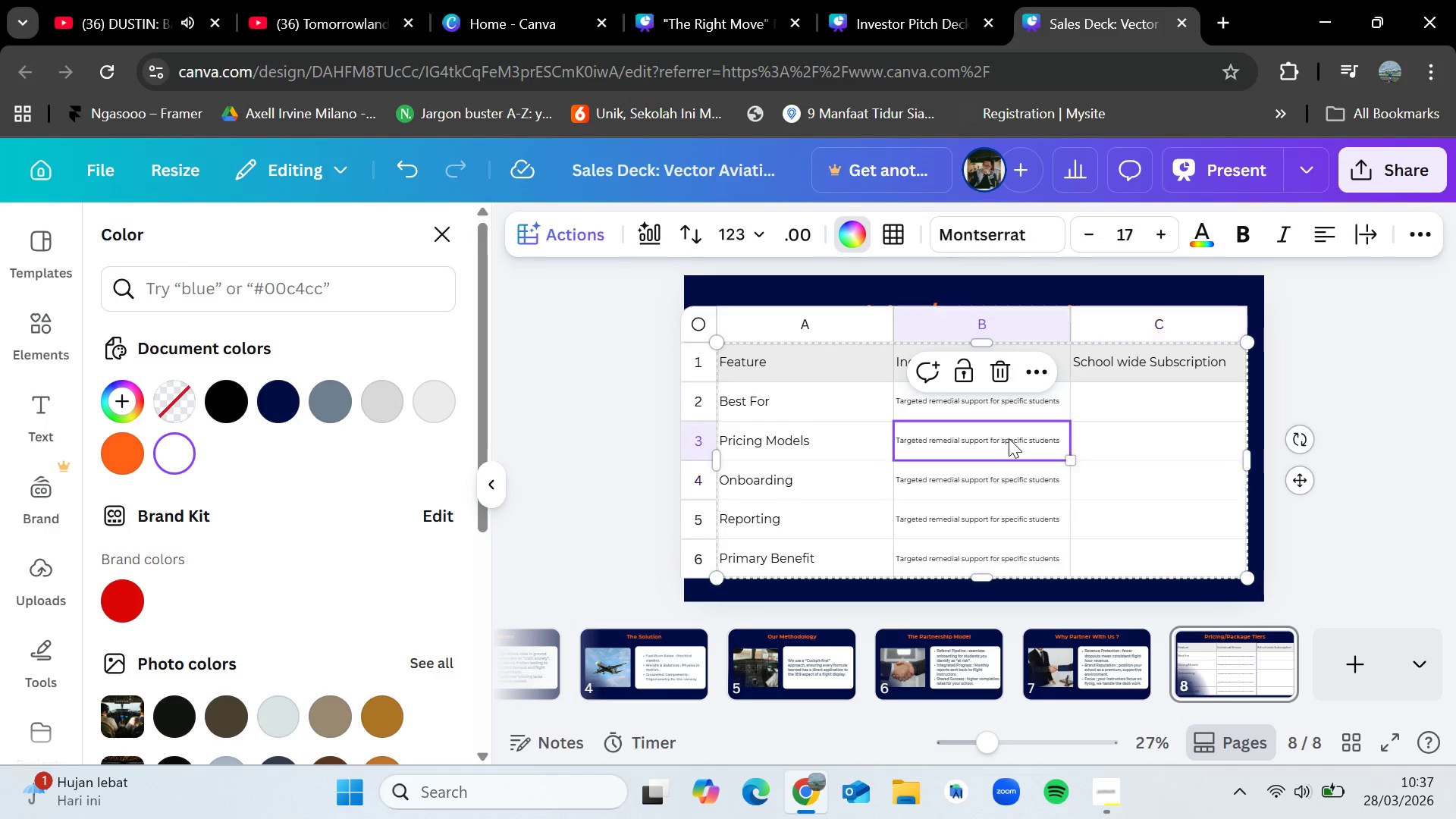 
double_click([1009, 438])
 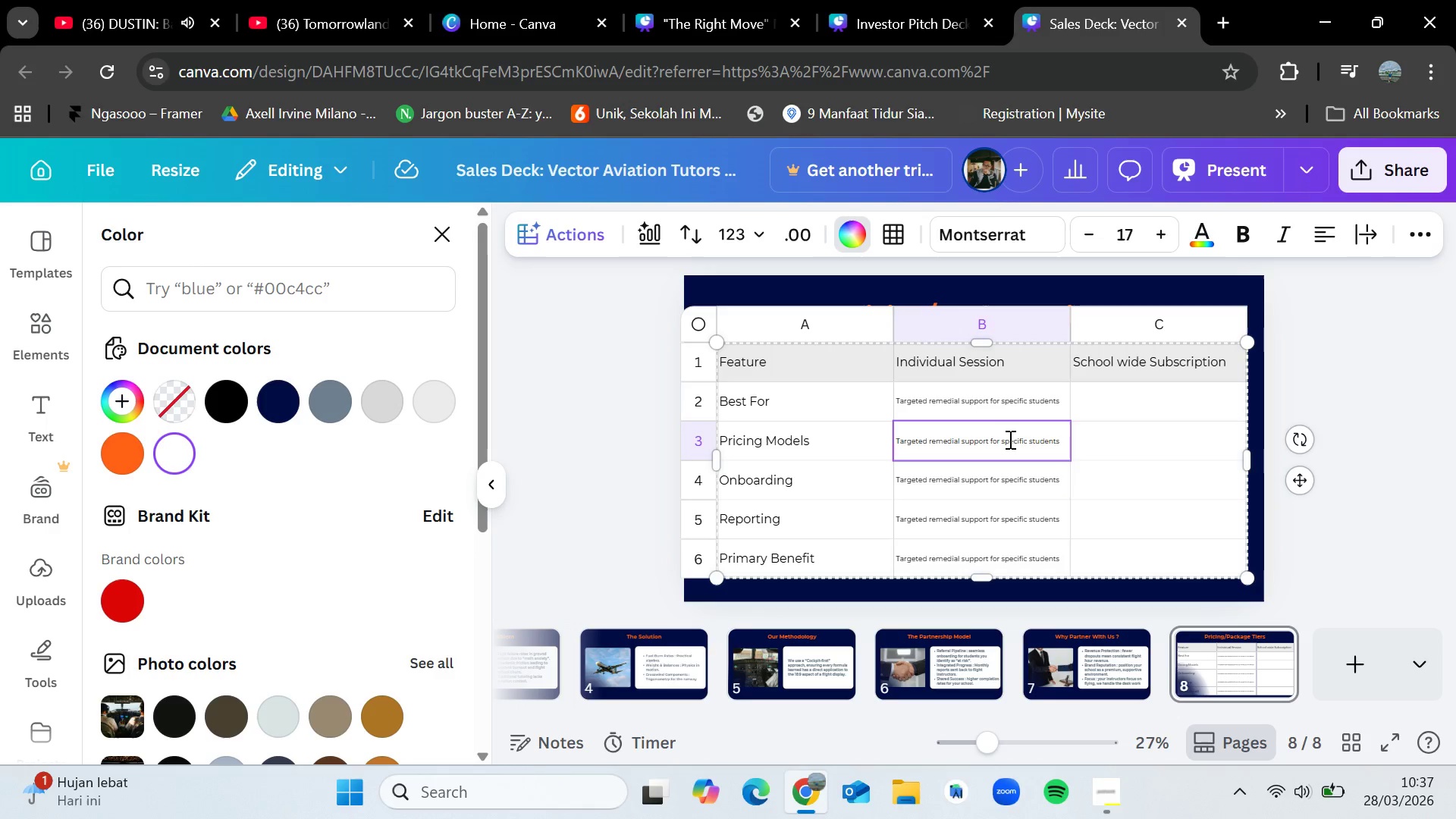 
double_click([1009, 439])
 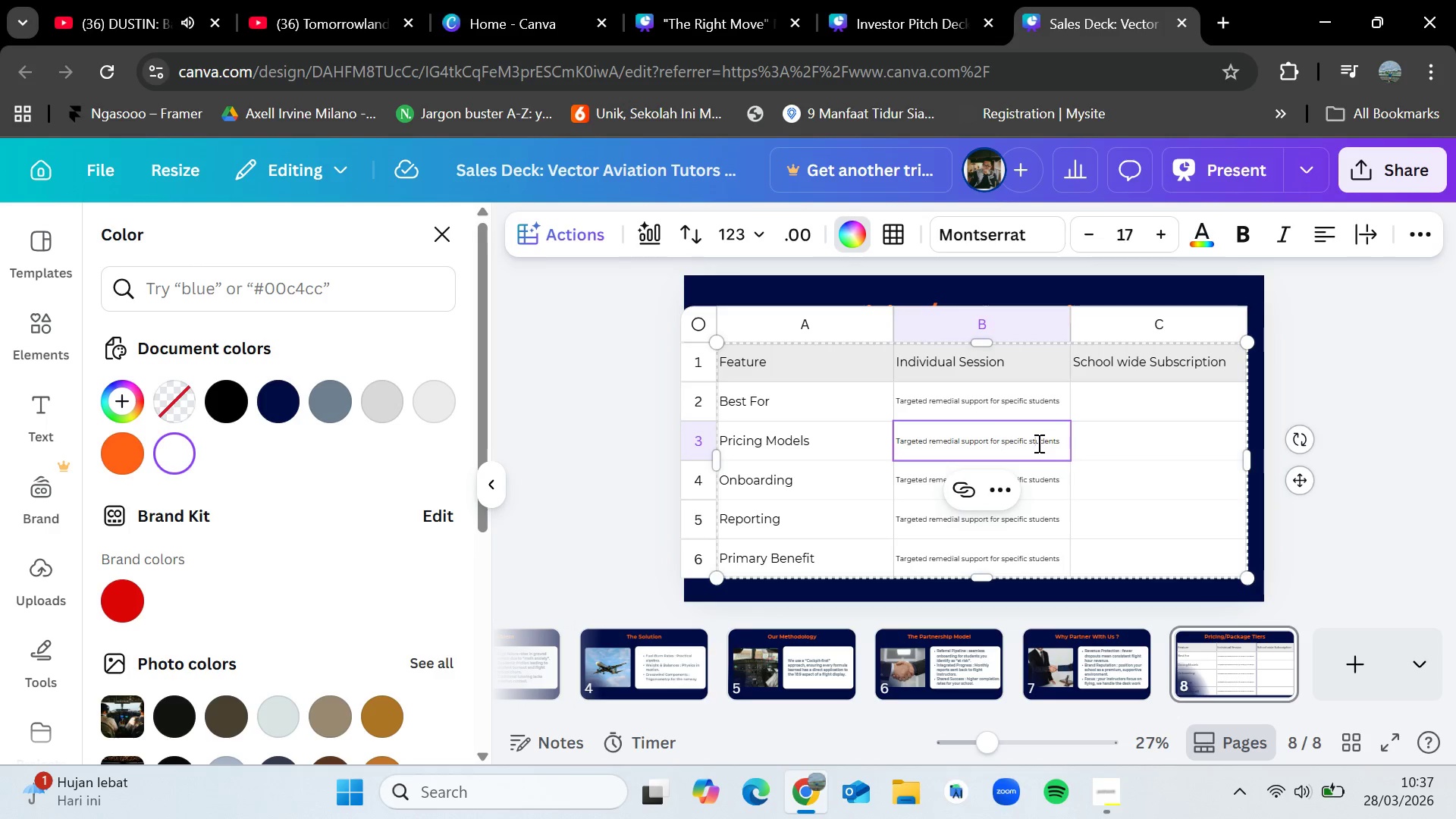 
double_click([1037, 443])
 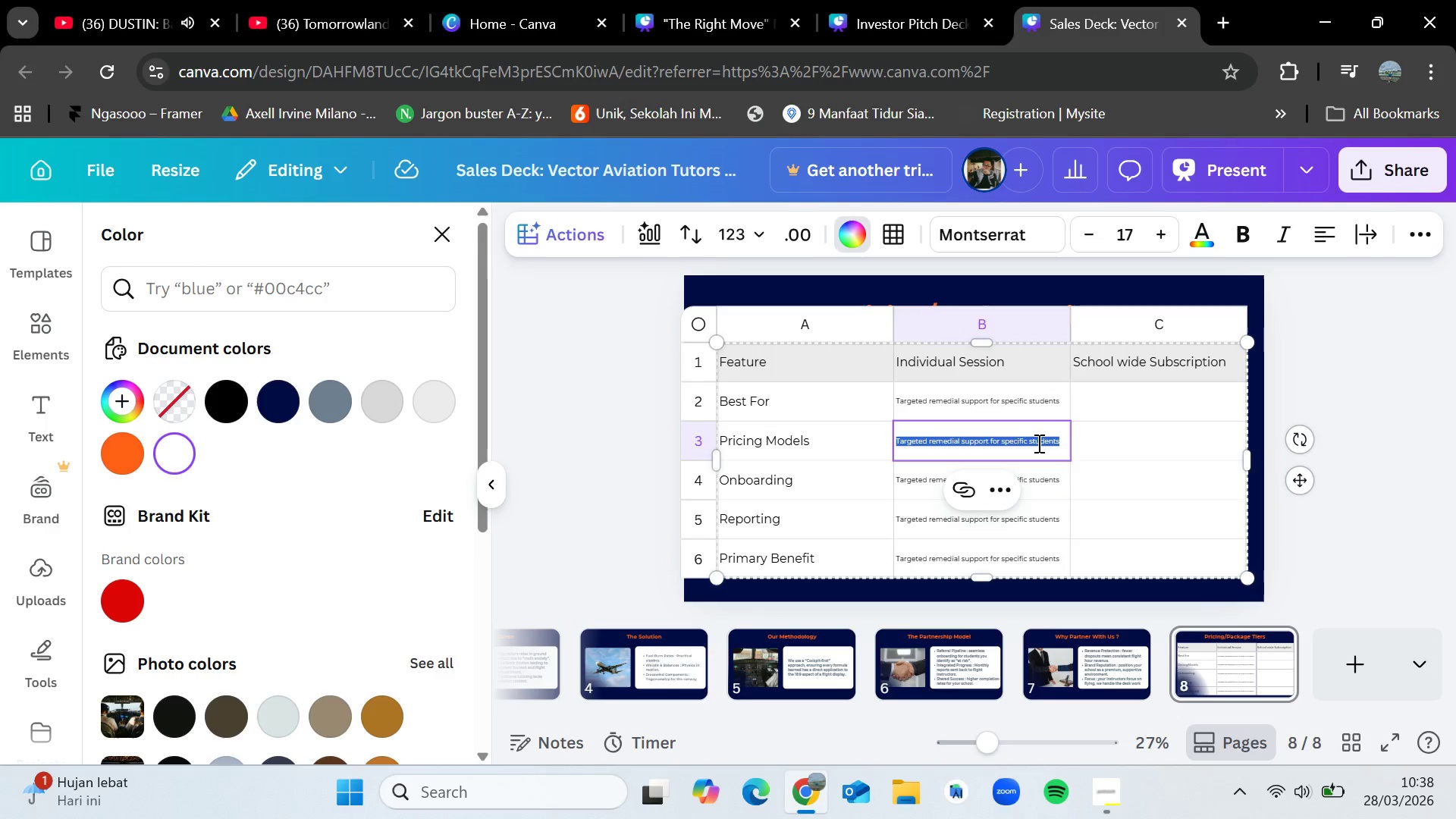 
triple_click([1037, 443])
 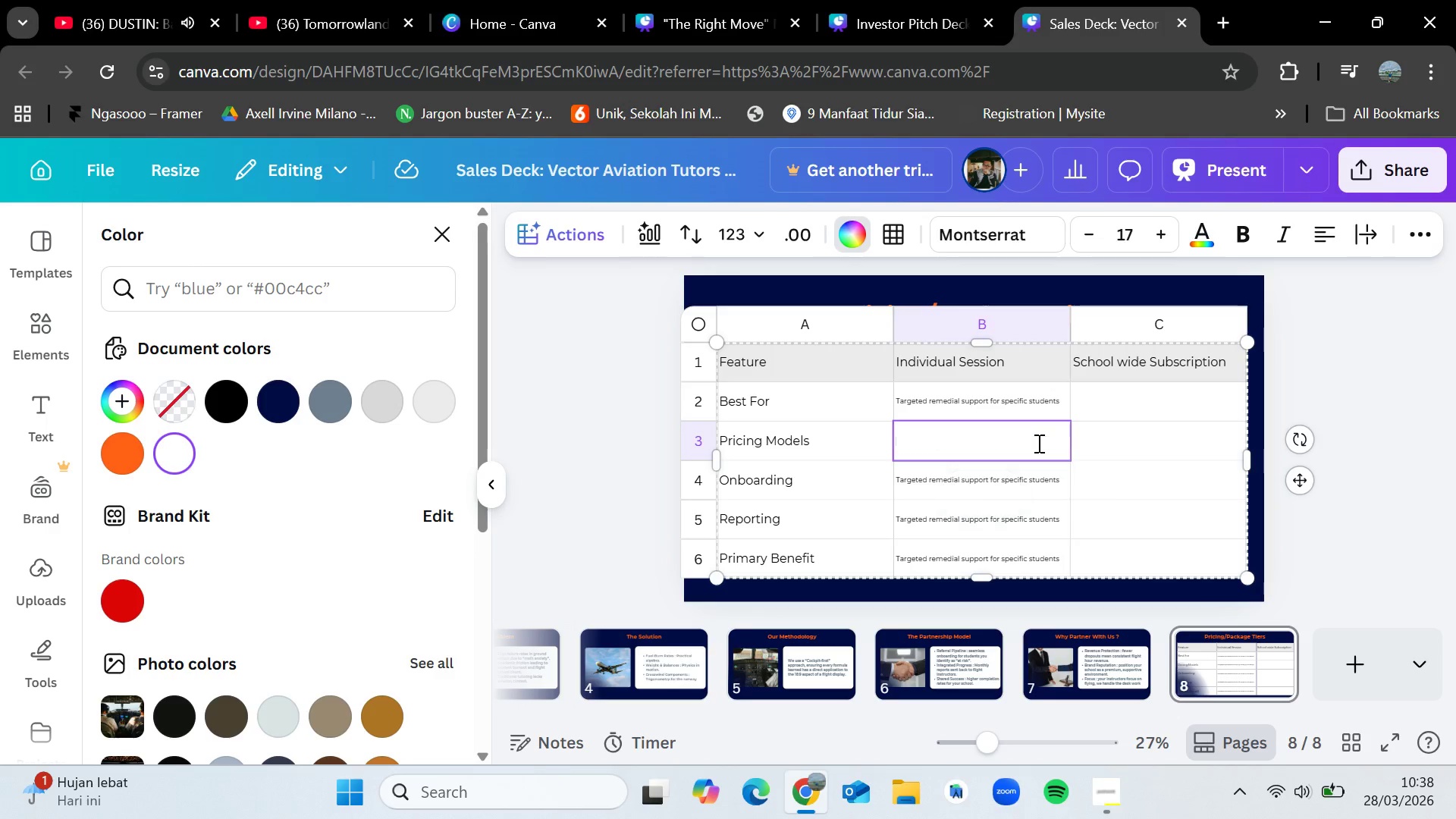 
key(Backspace)
type(Pay as you go)
 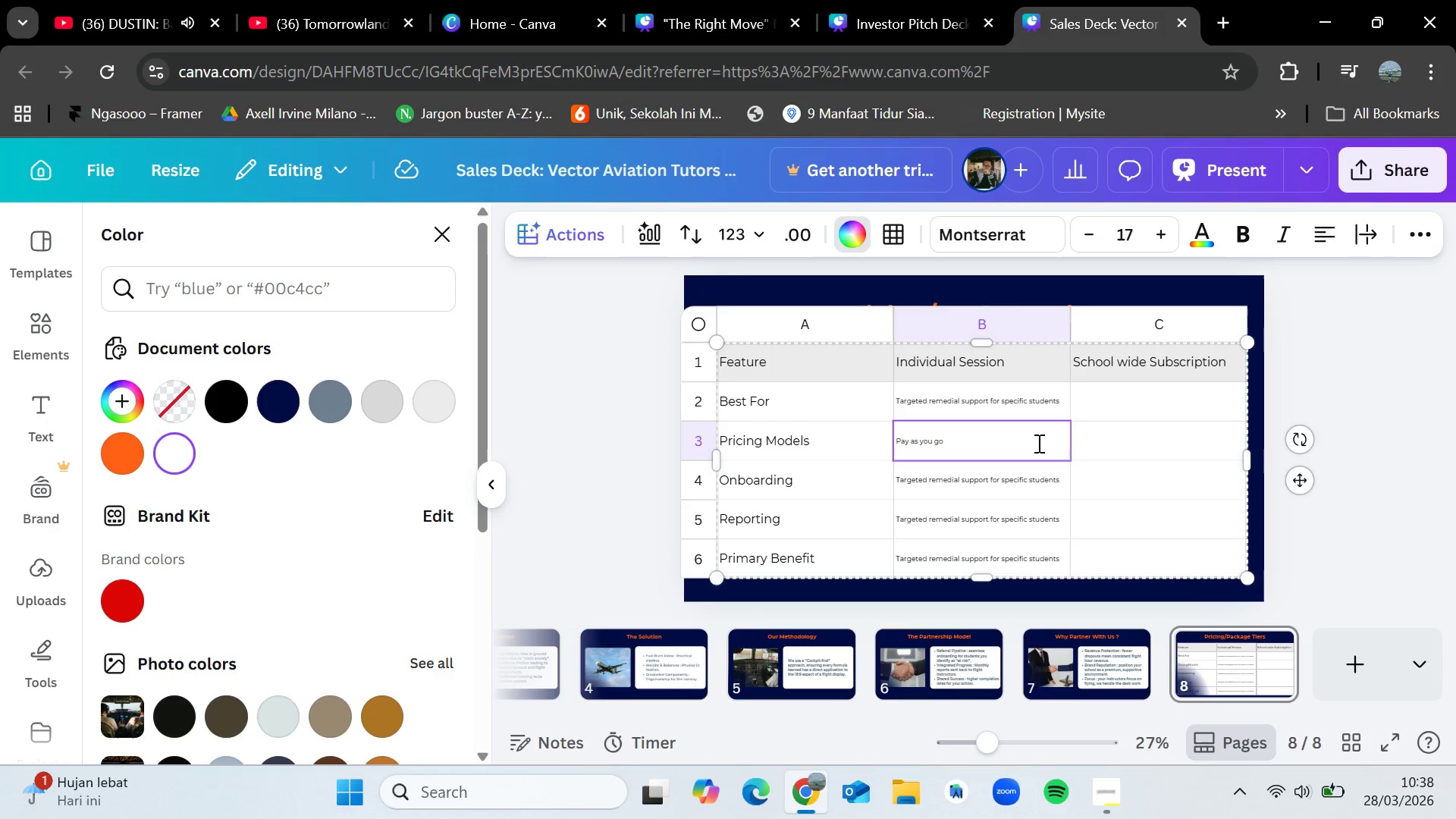 
type( / per session)
 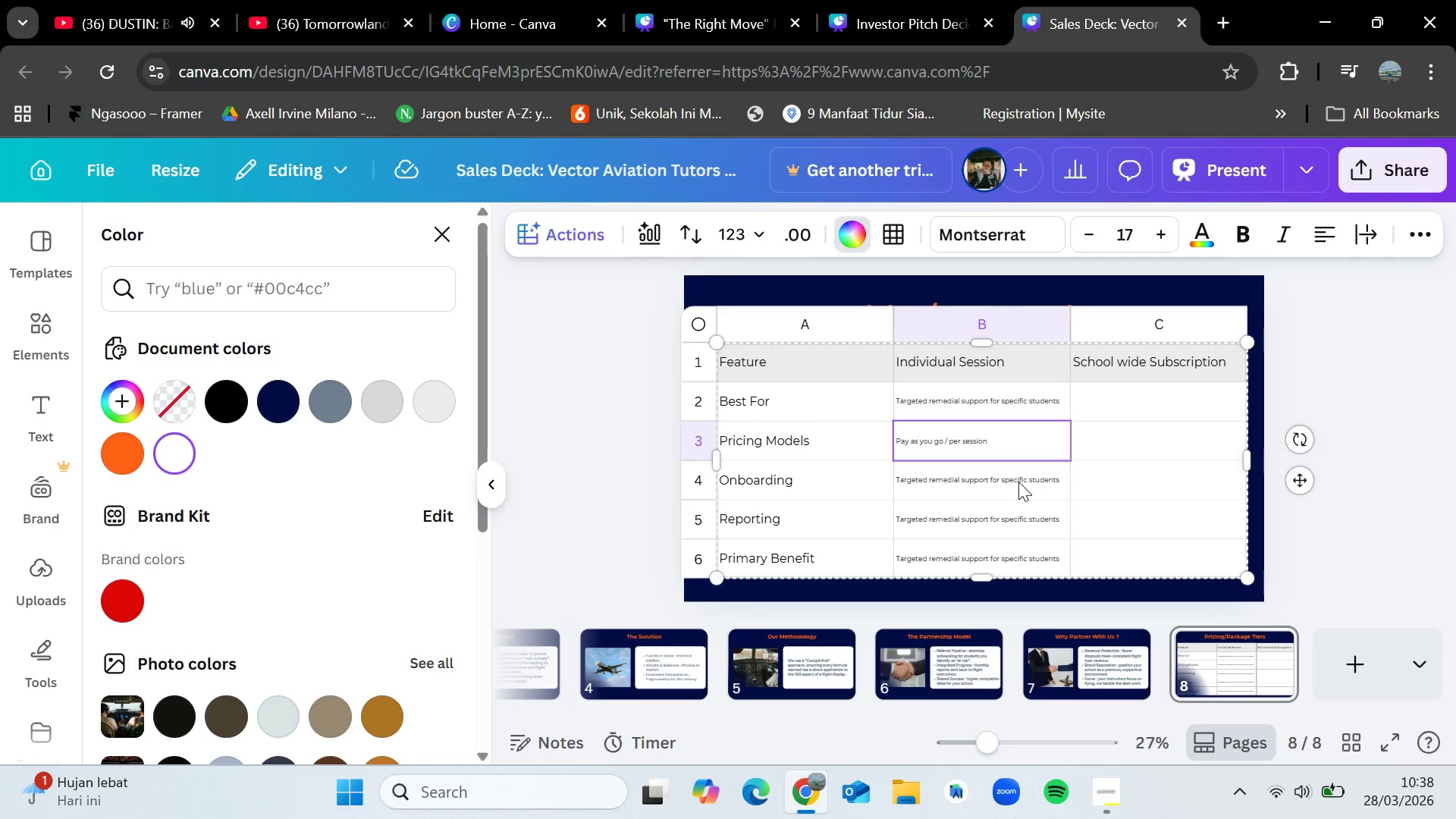 
double_click([1018, 479])
 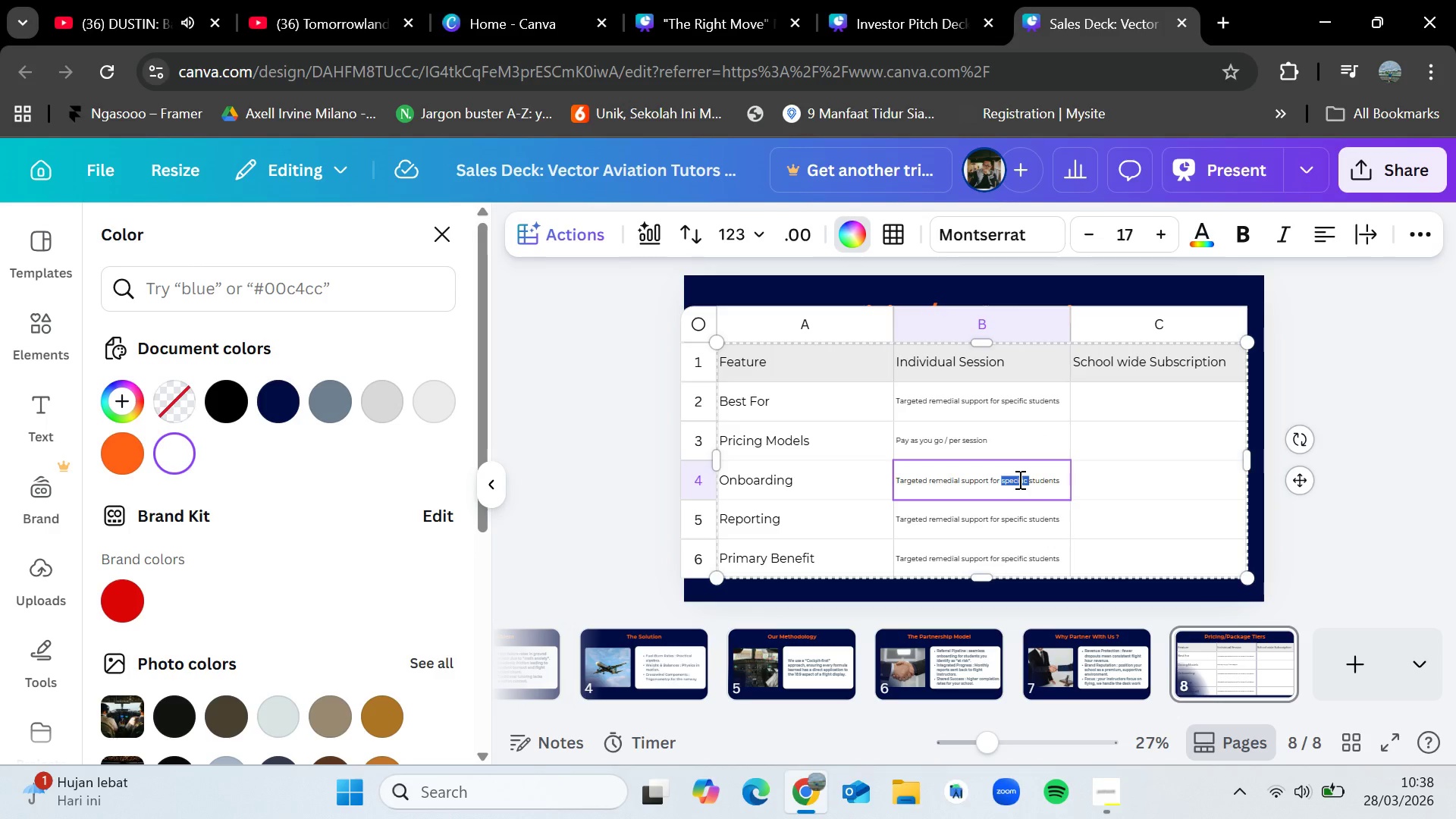 
triple_click([1018, 479])
 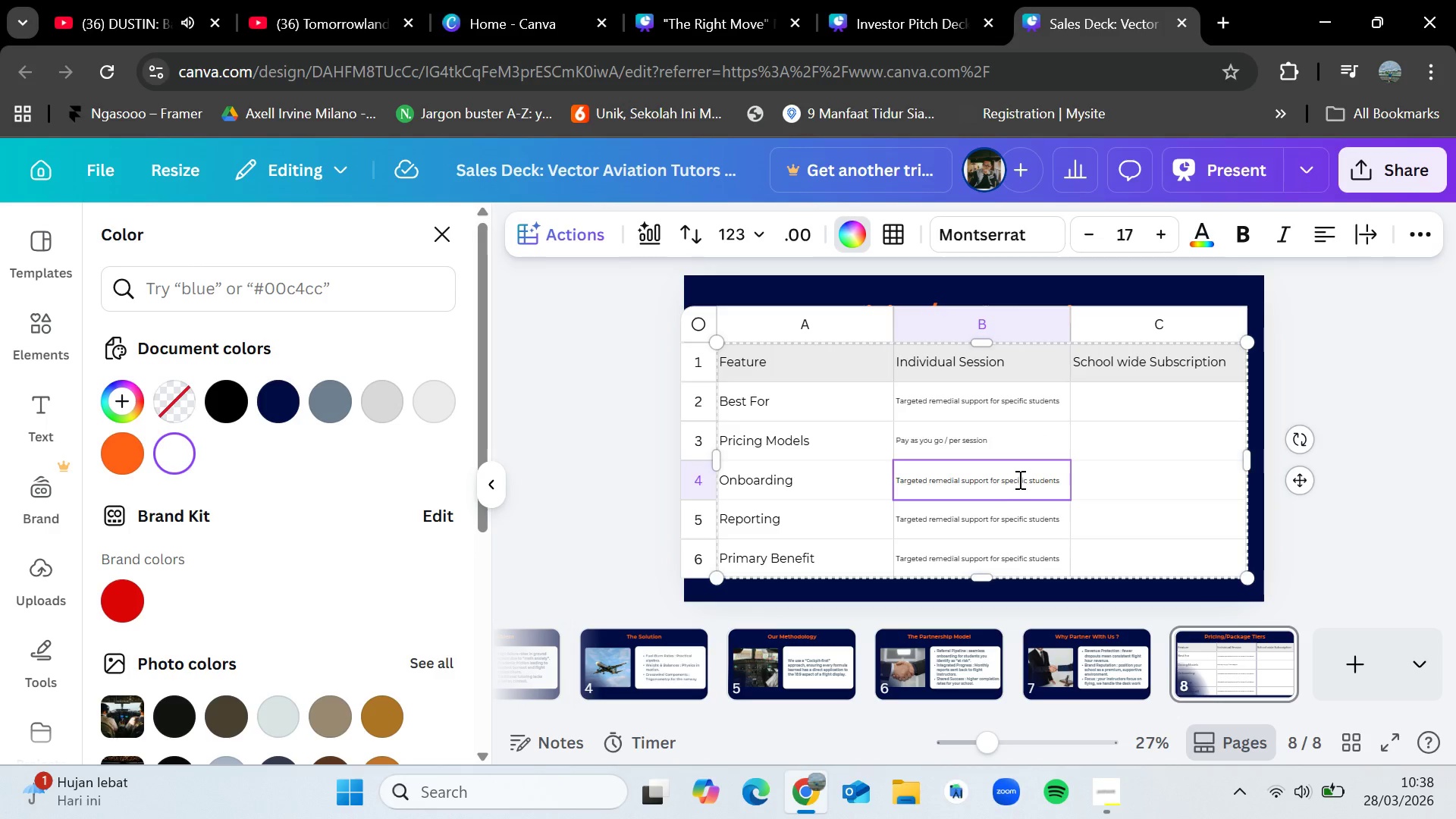 
double_click([1018, 479])
 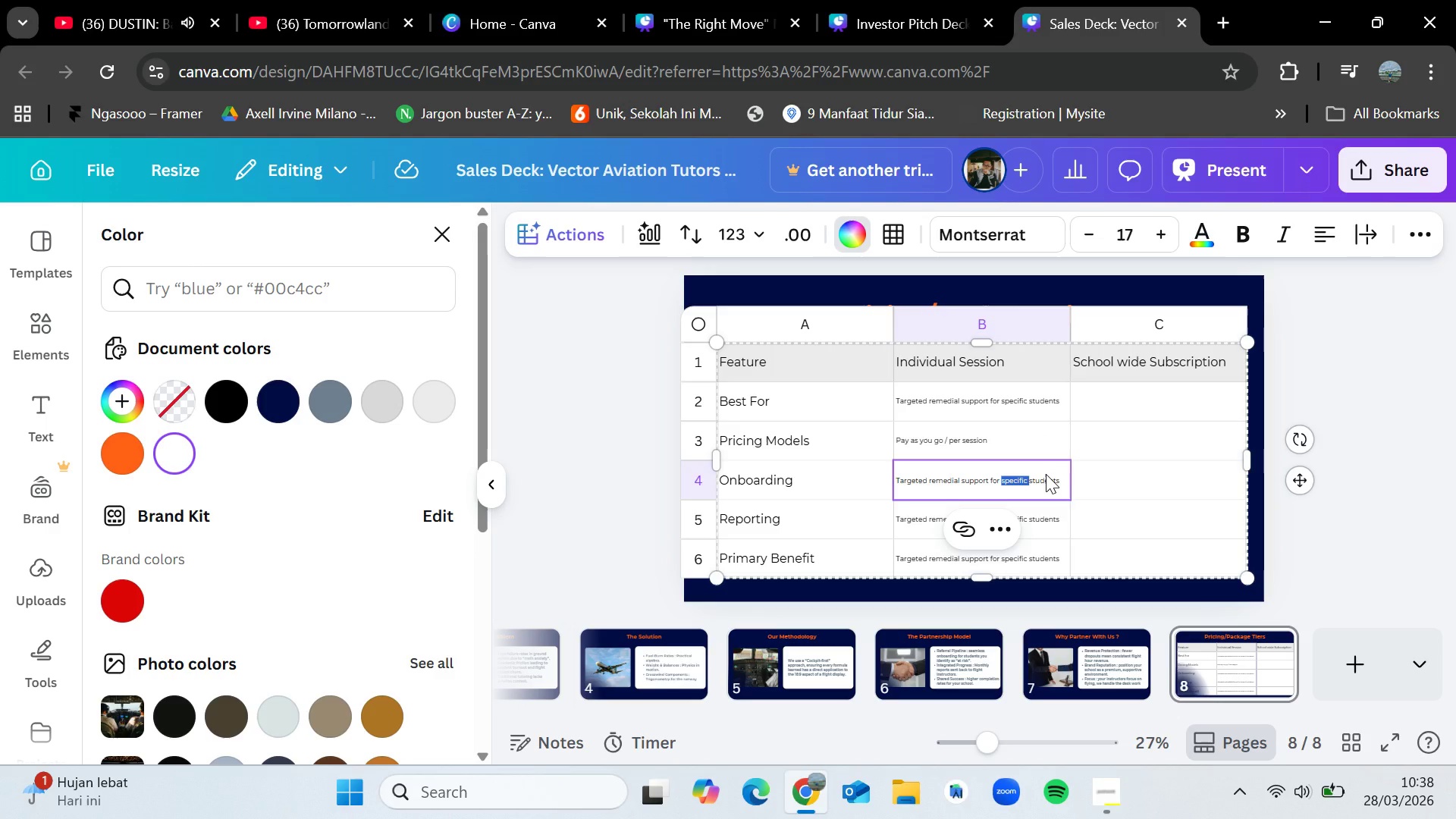 
left_click([1046, 474])
 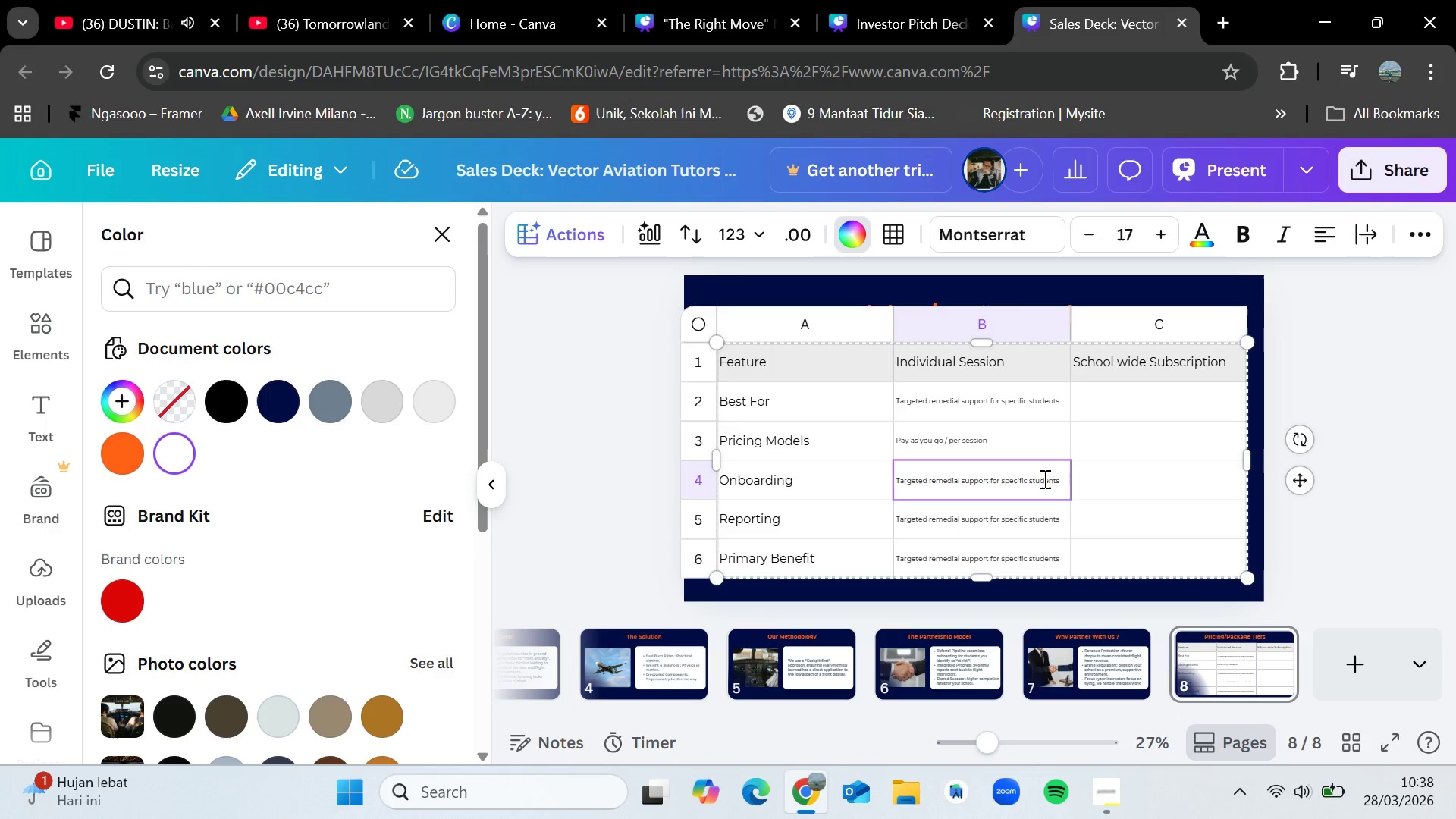 
double_click([1043, 479])
 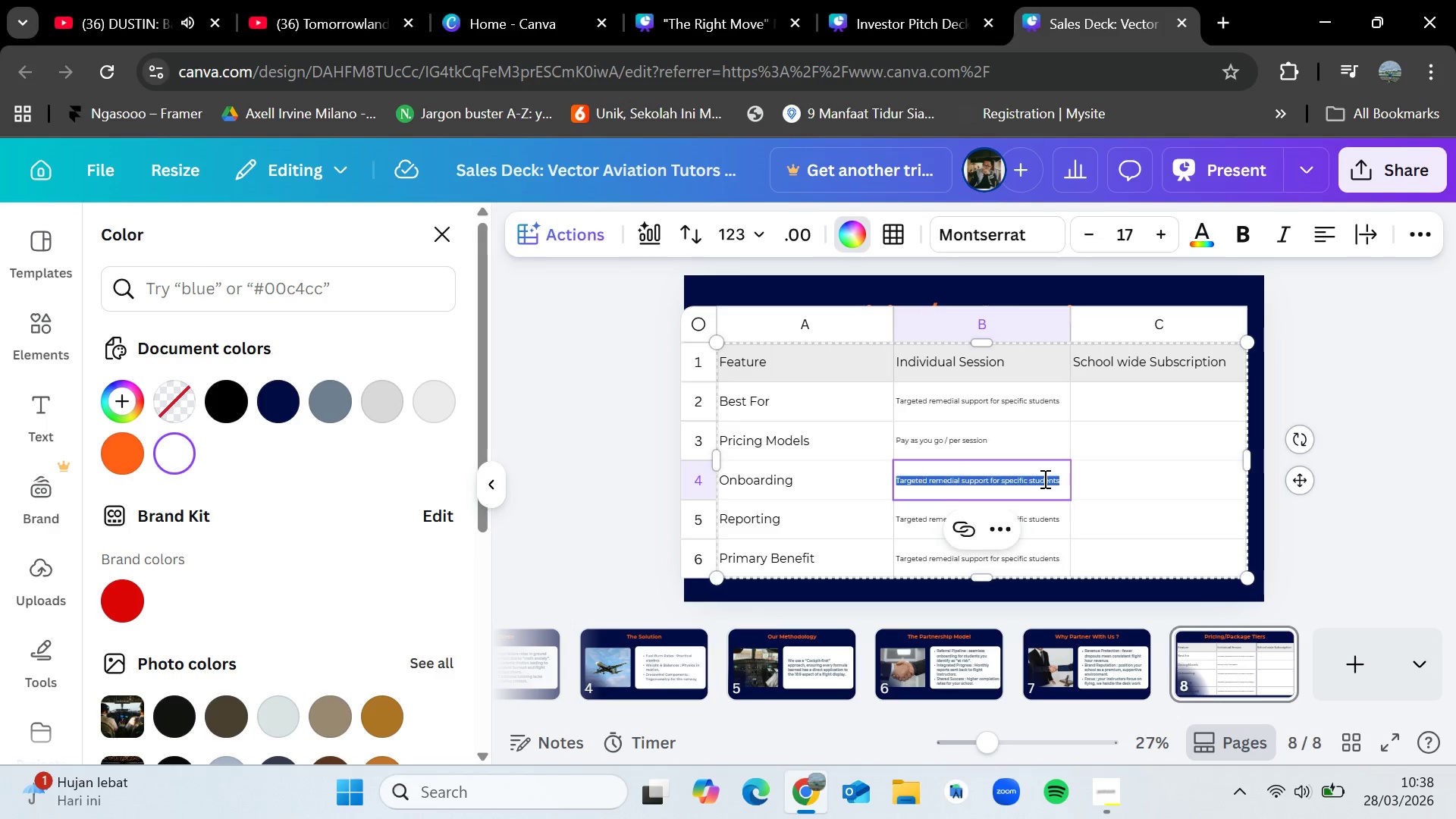 
triple_click([1043, 479])
 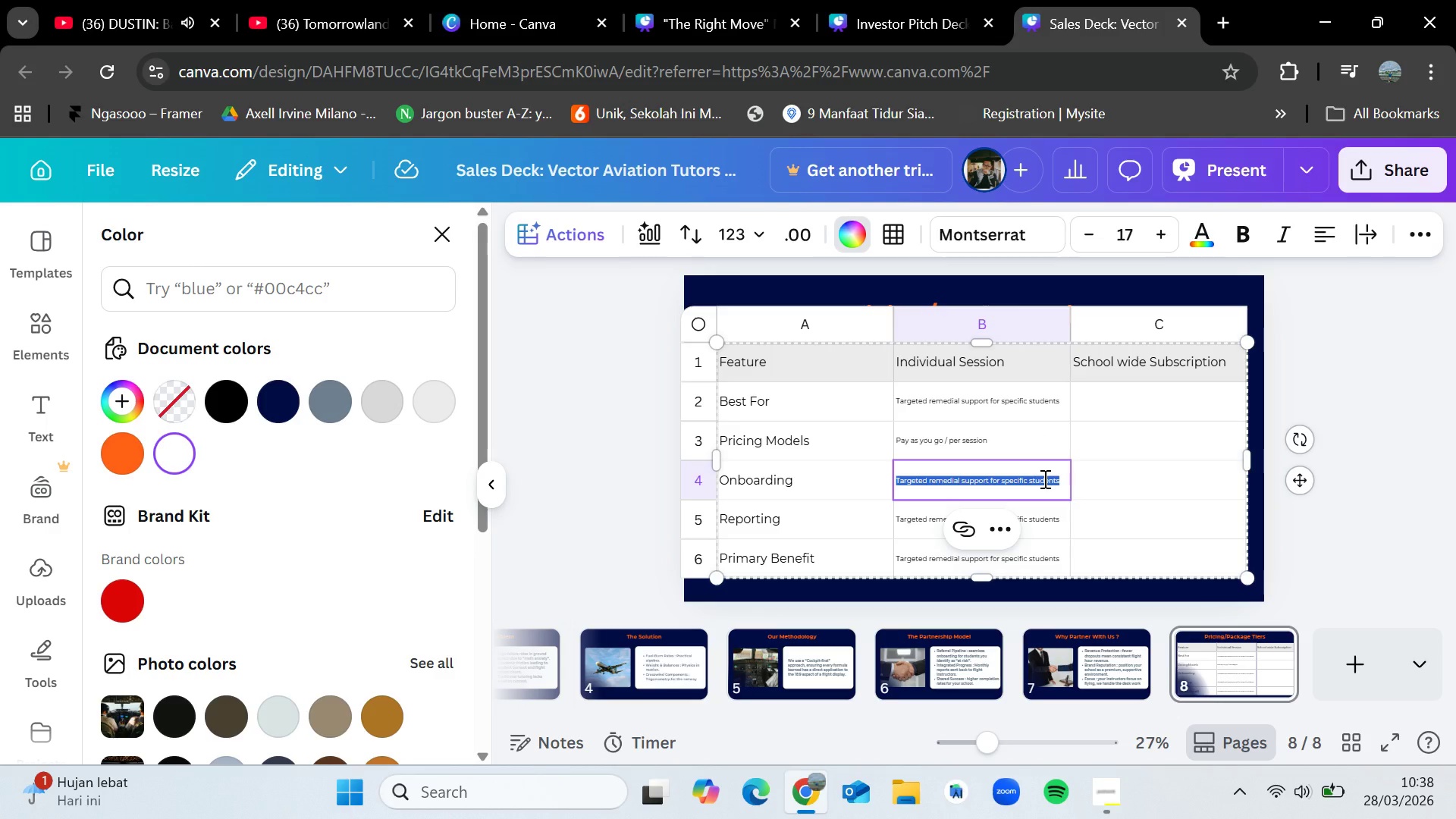 
key(Backspace)
type(Student led registration)
 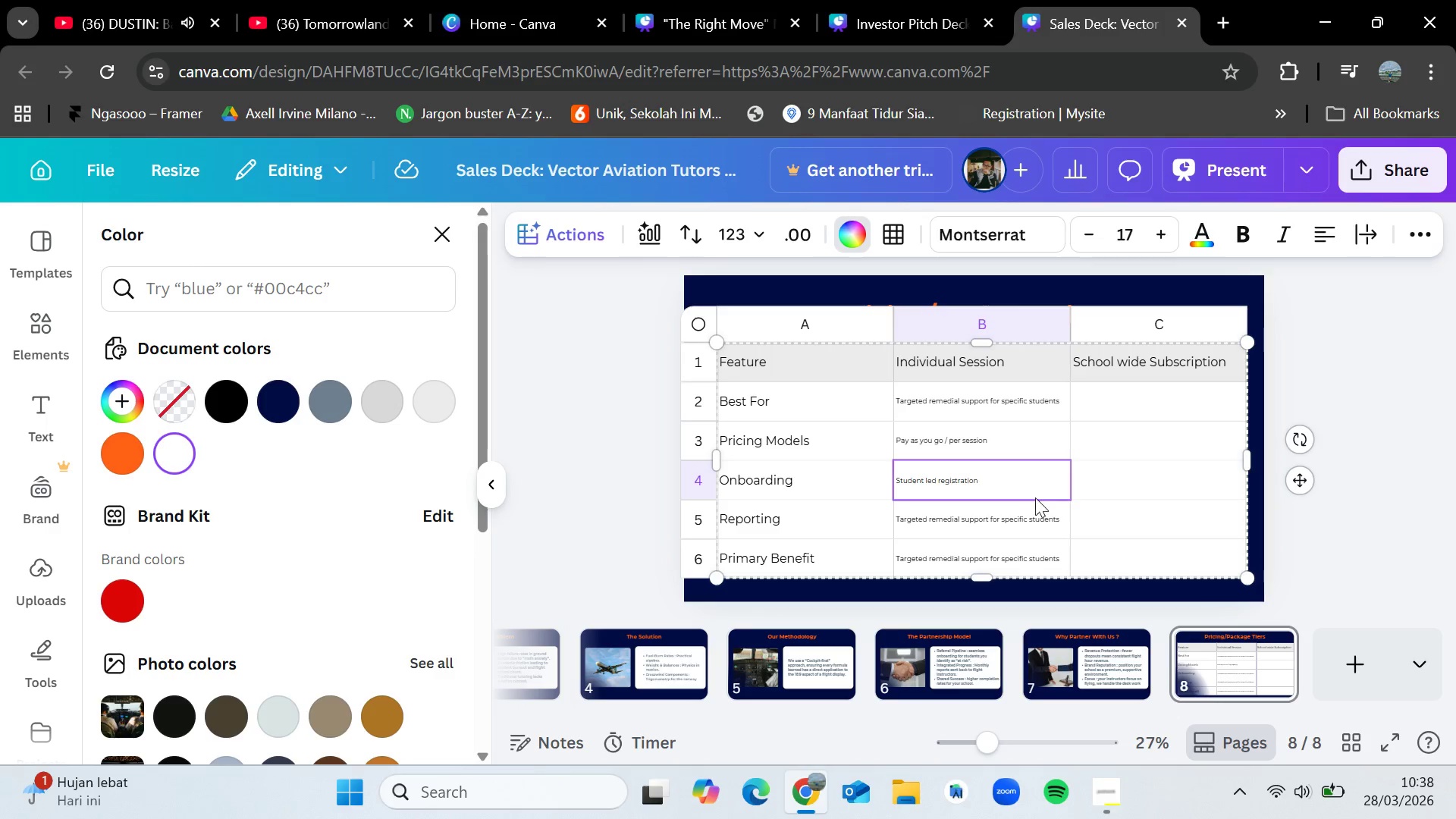 
double_click([1035, 509])
 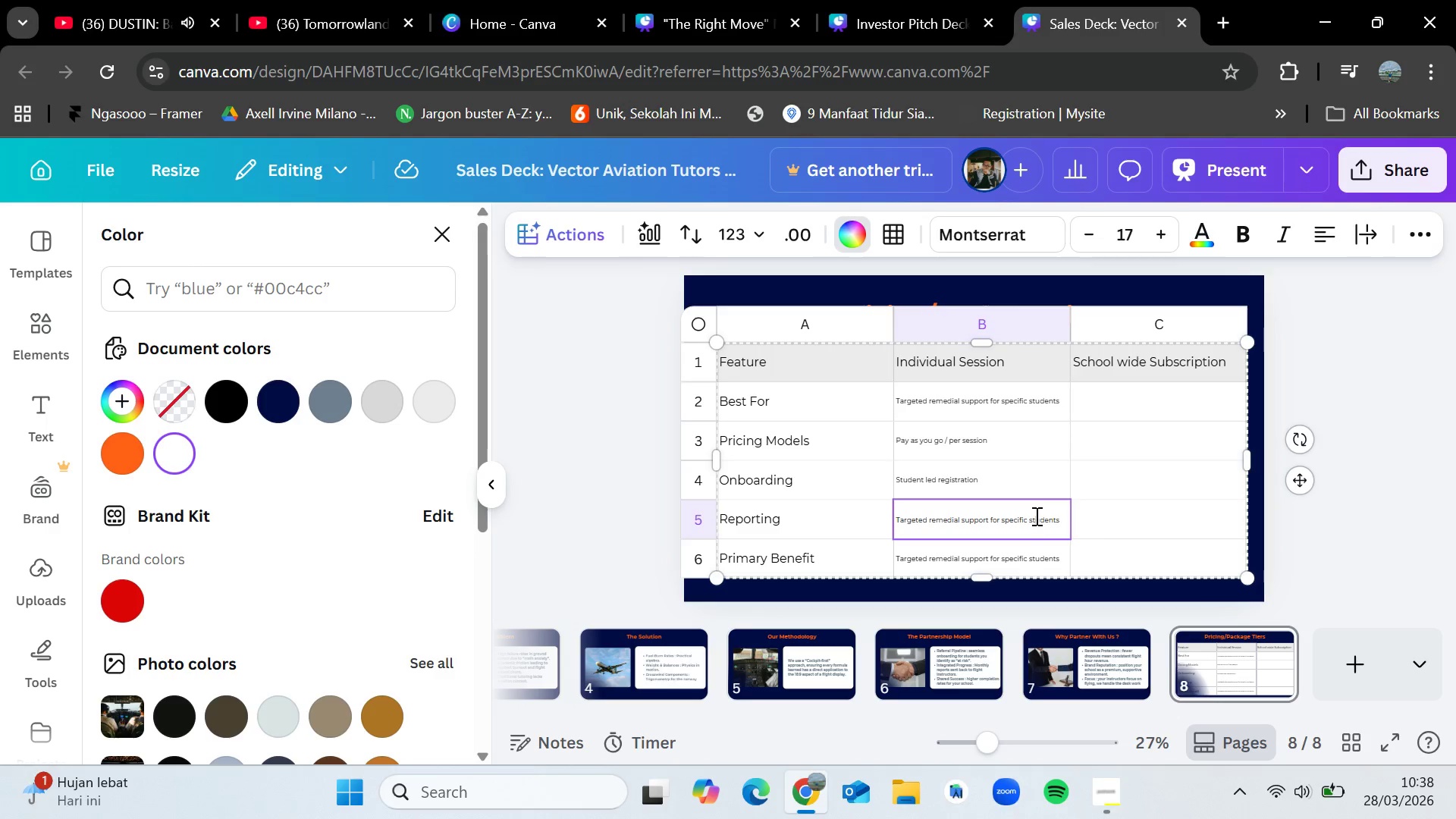 
double_click([1035, 516])
 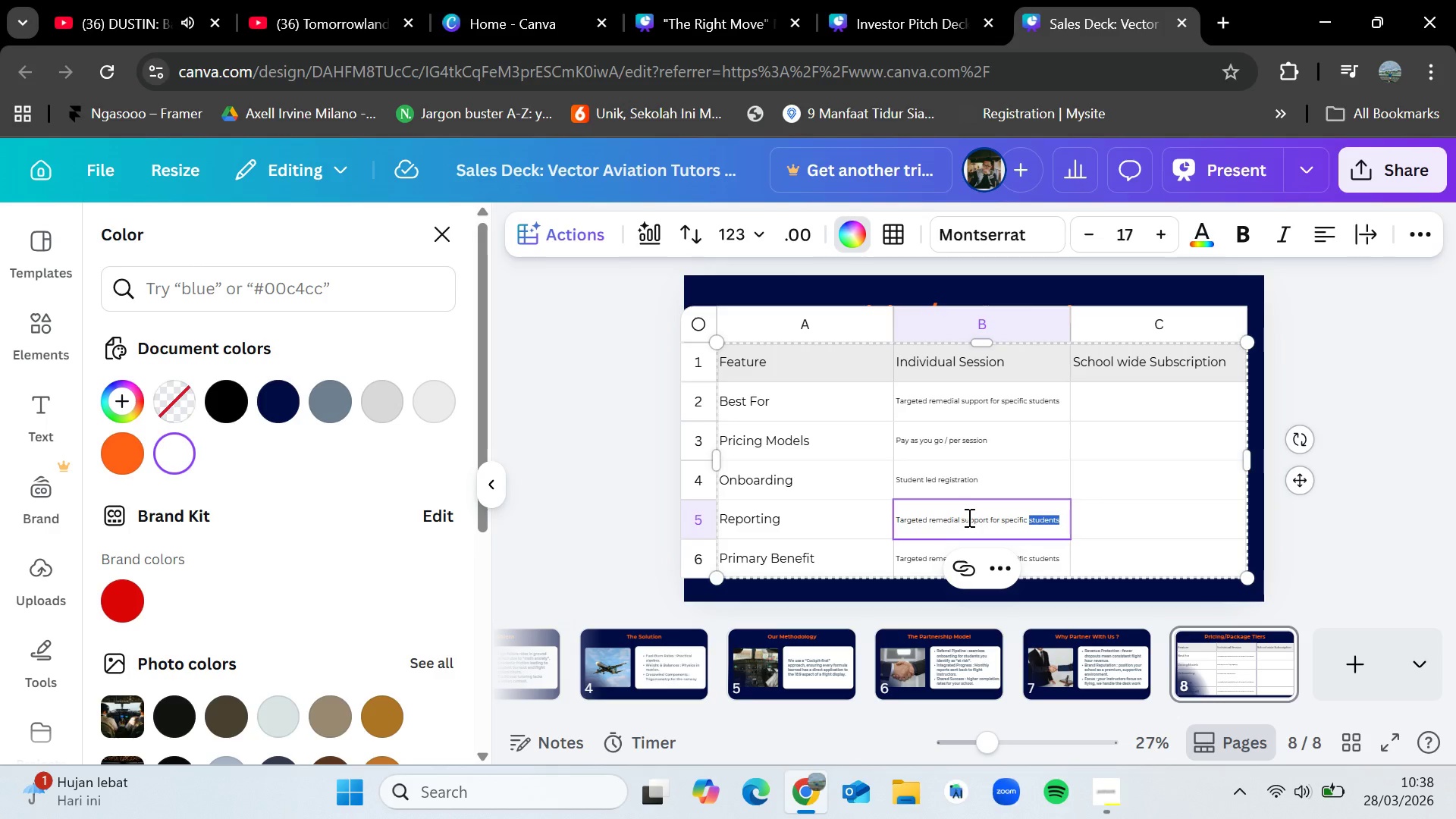 
double_click([968, 516])
 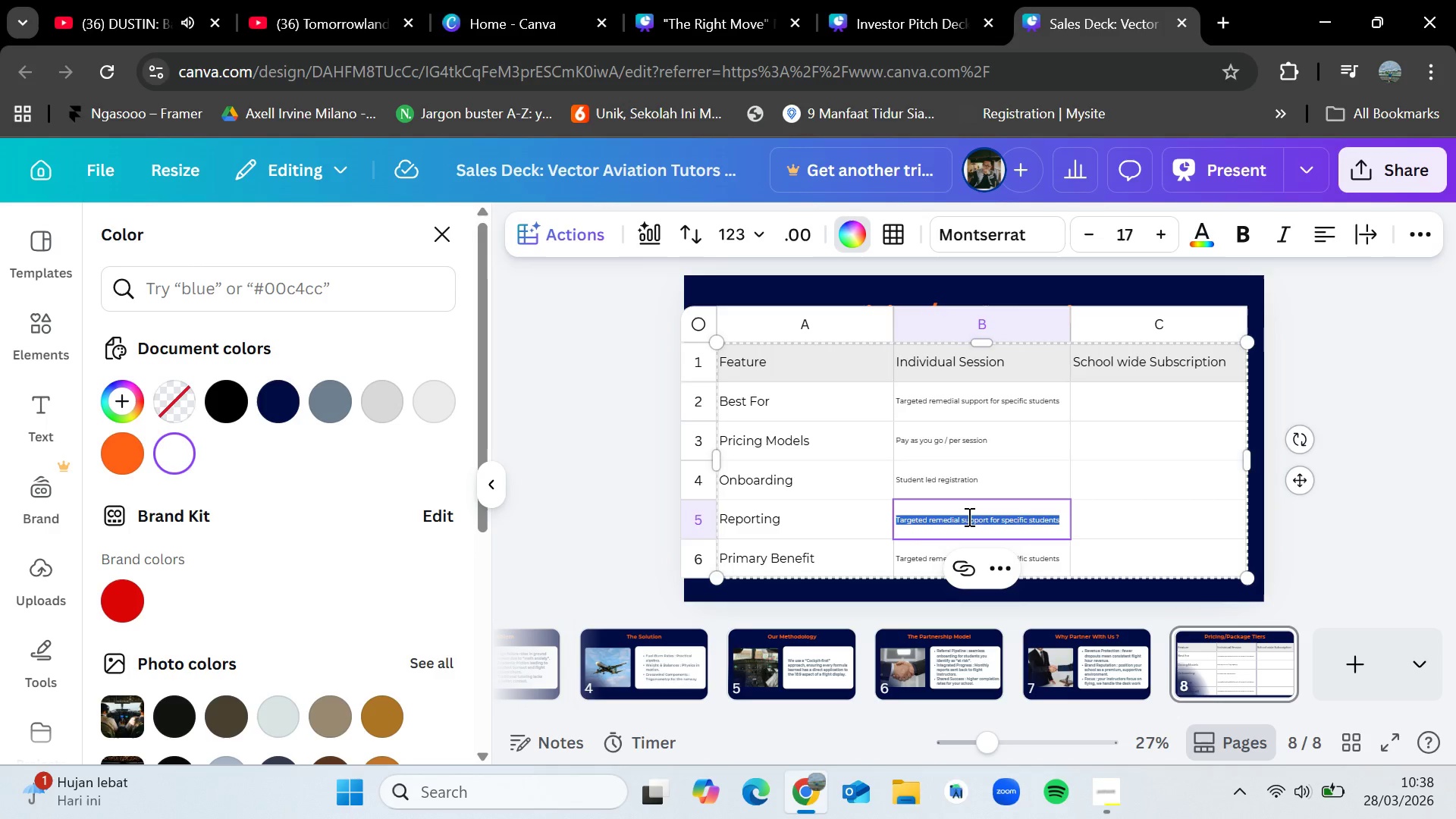 
triple_click([968, 516])
 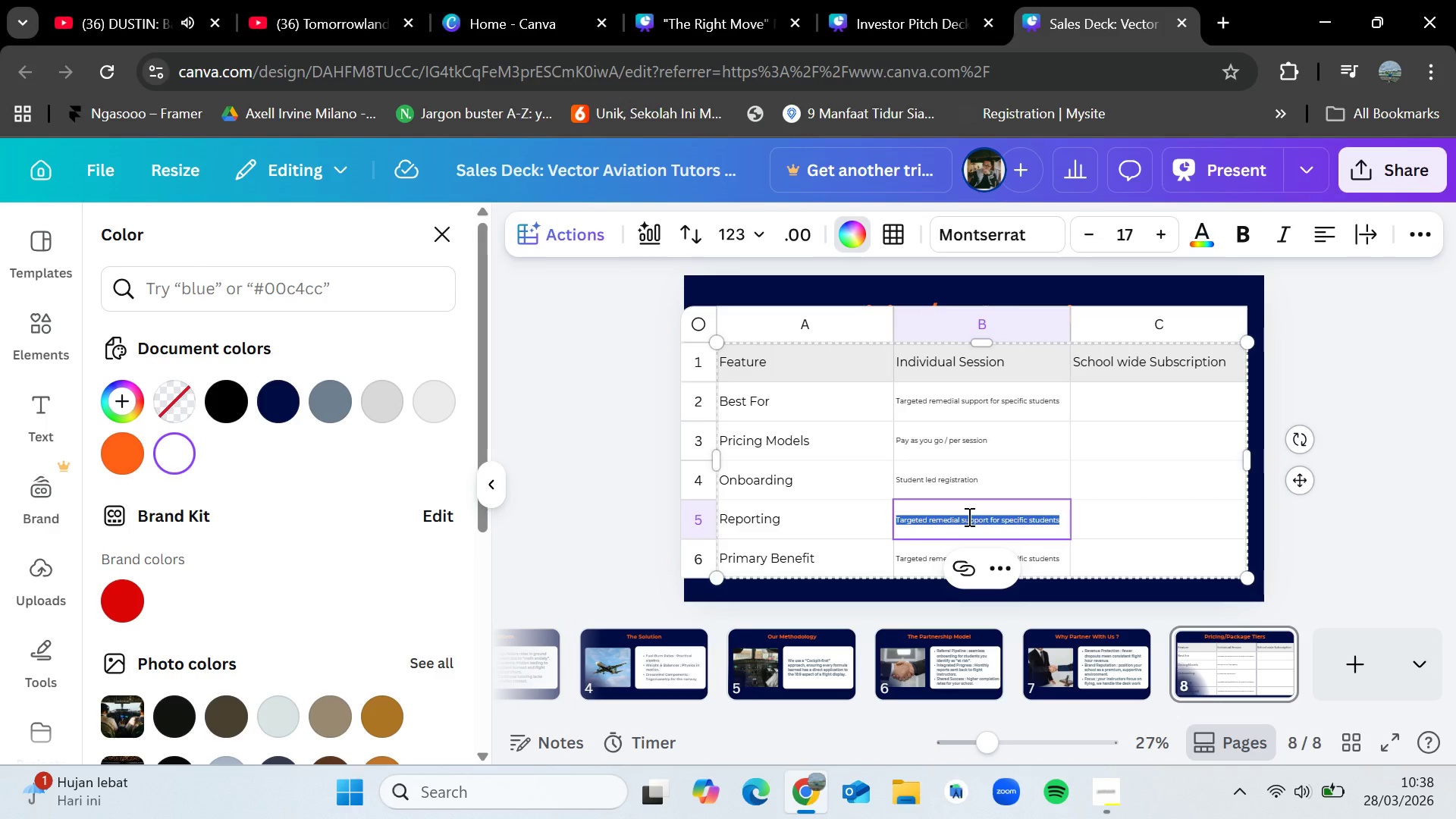 
key(Backspace)
type(Individual student progress logs)
 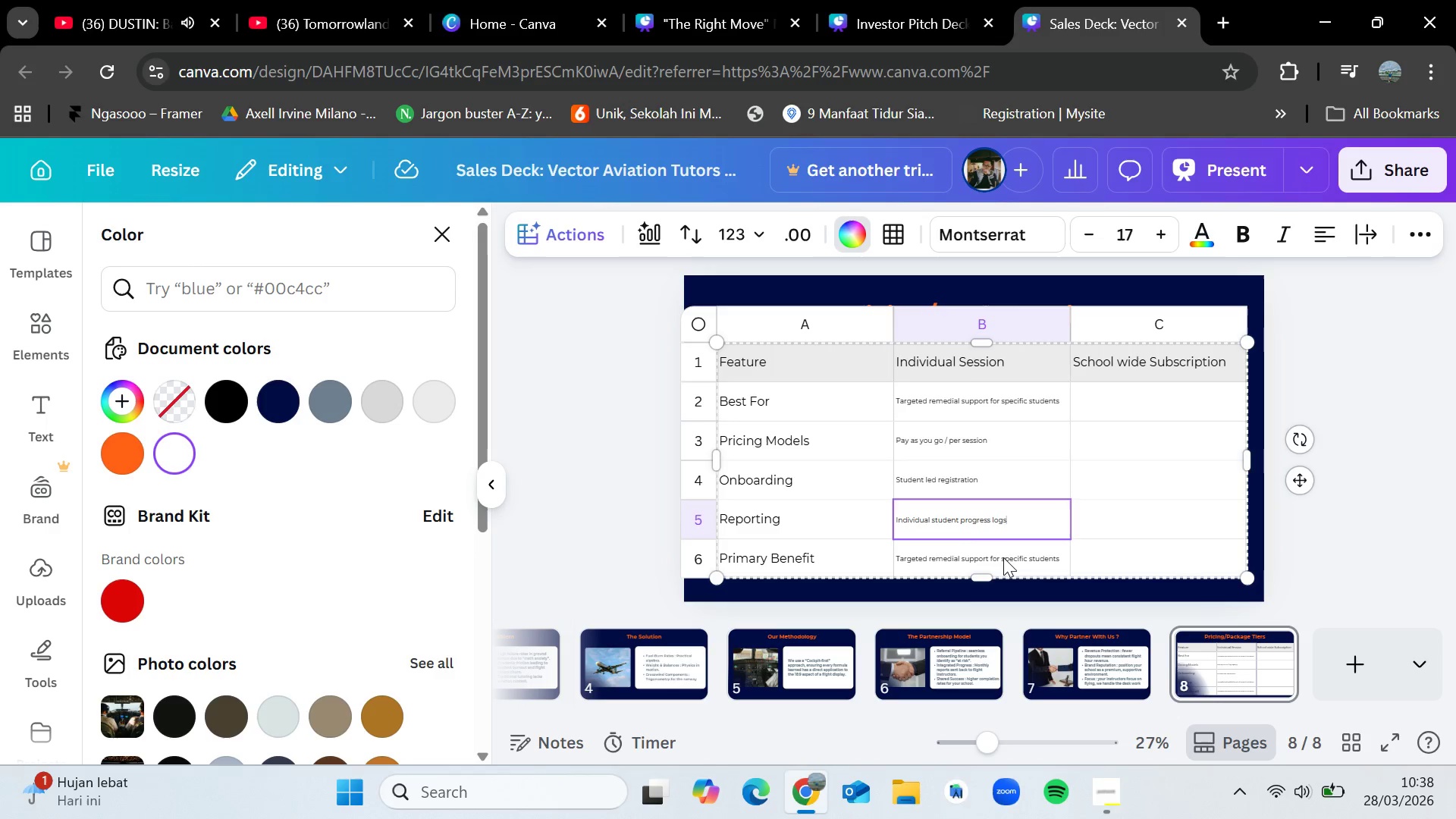 
double_click([1003, 557])
 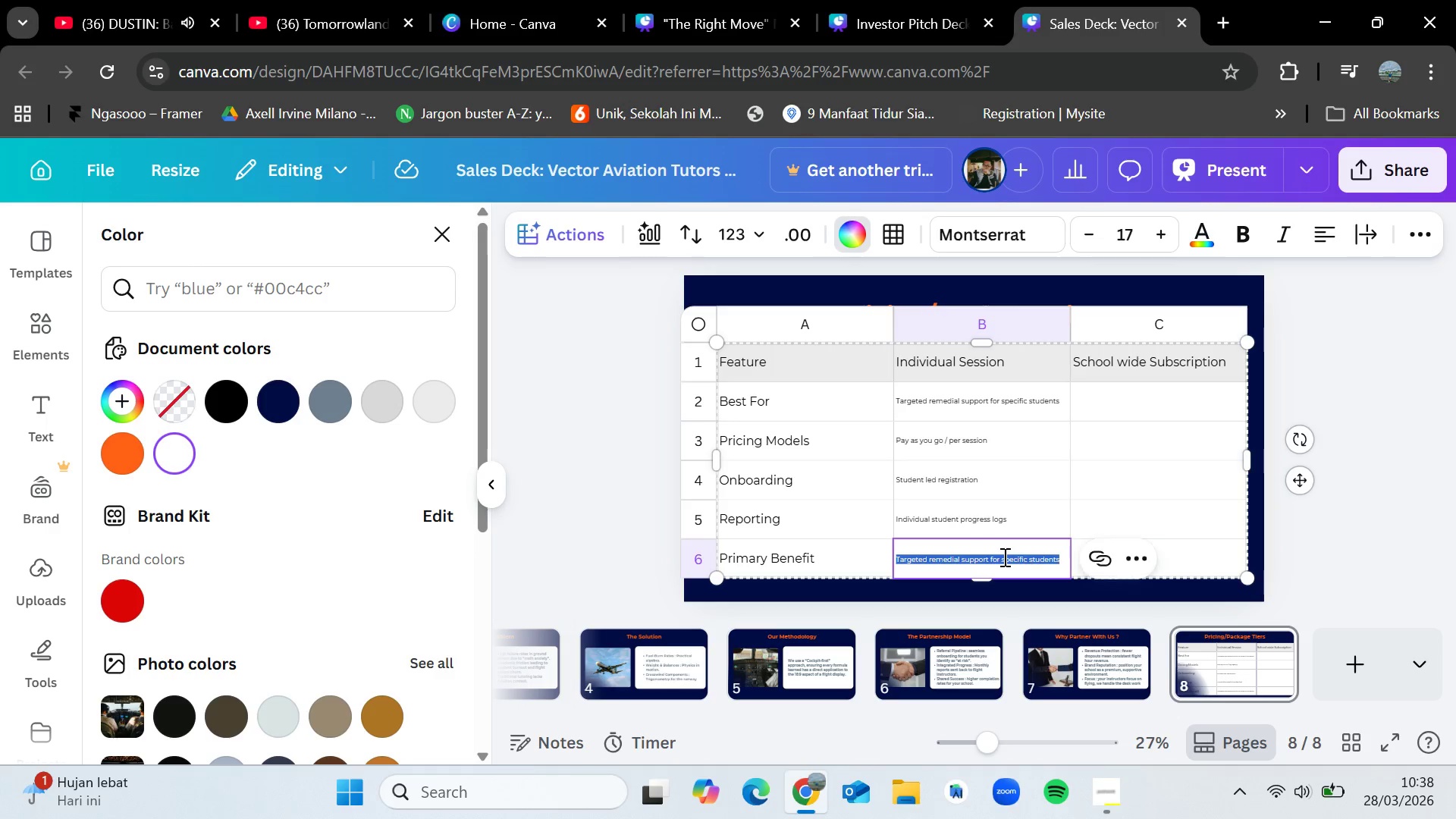 
triple_click([1003, 557])
 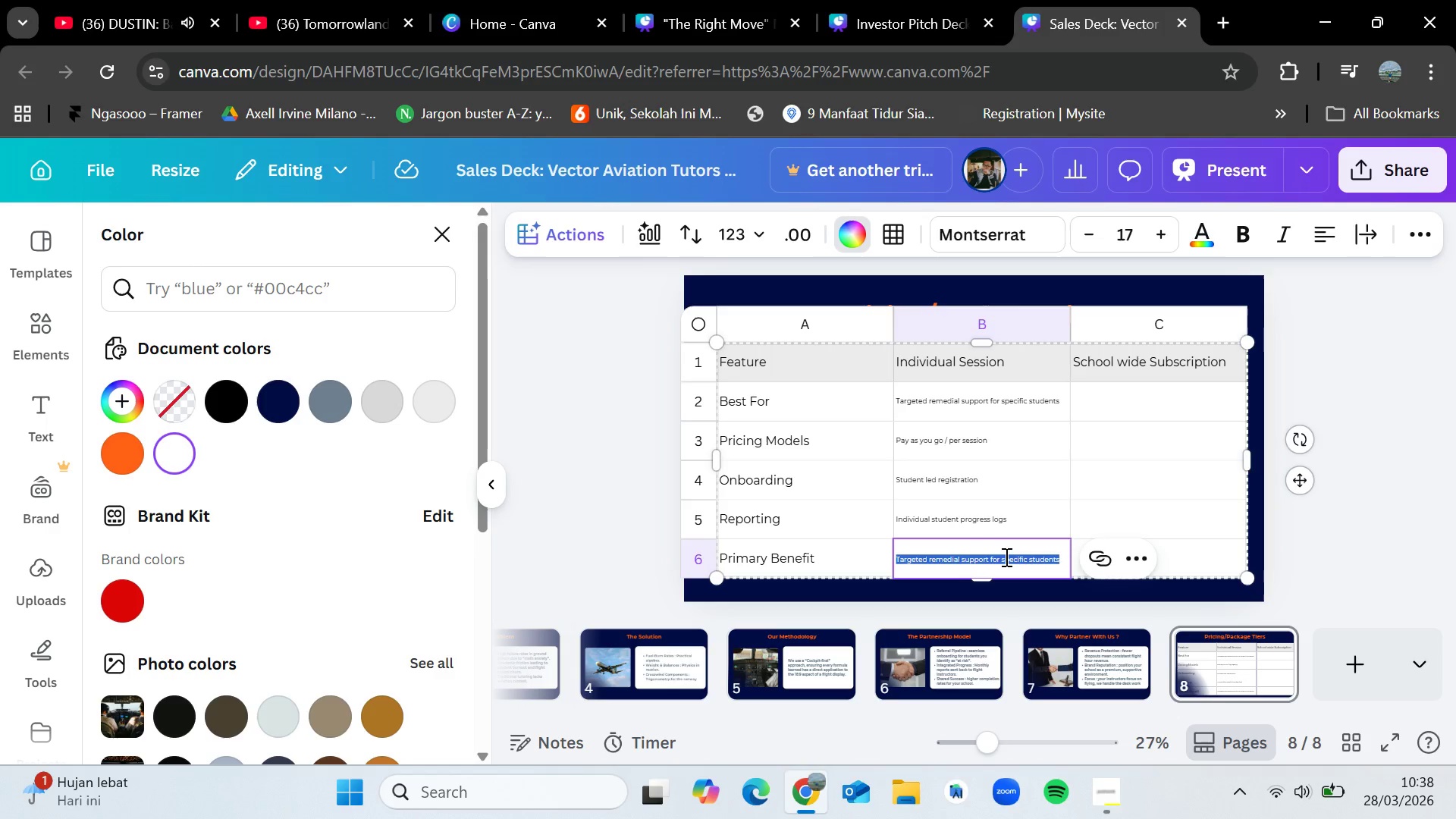 
key(Backspace)
type(Low commitment for imme)
 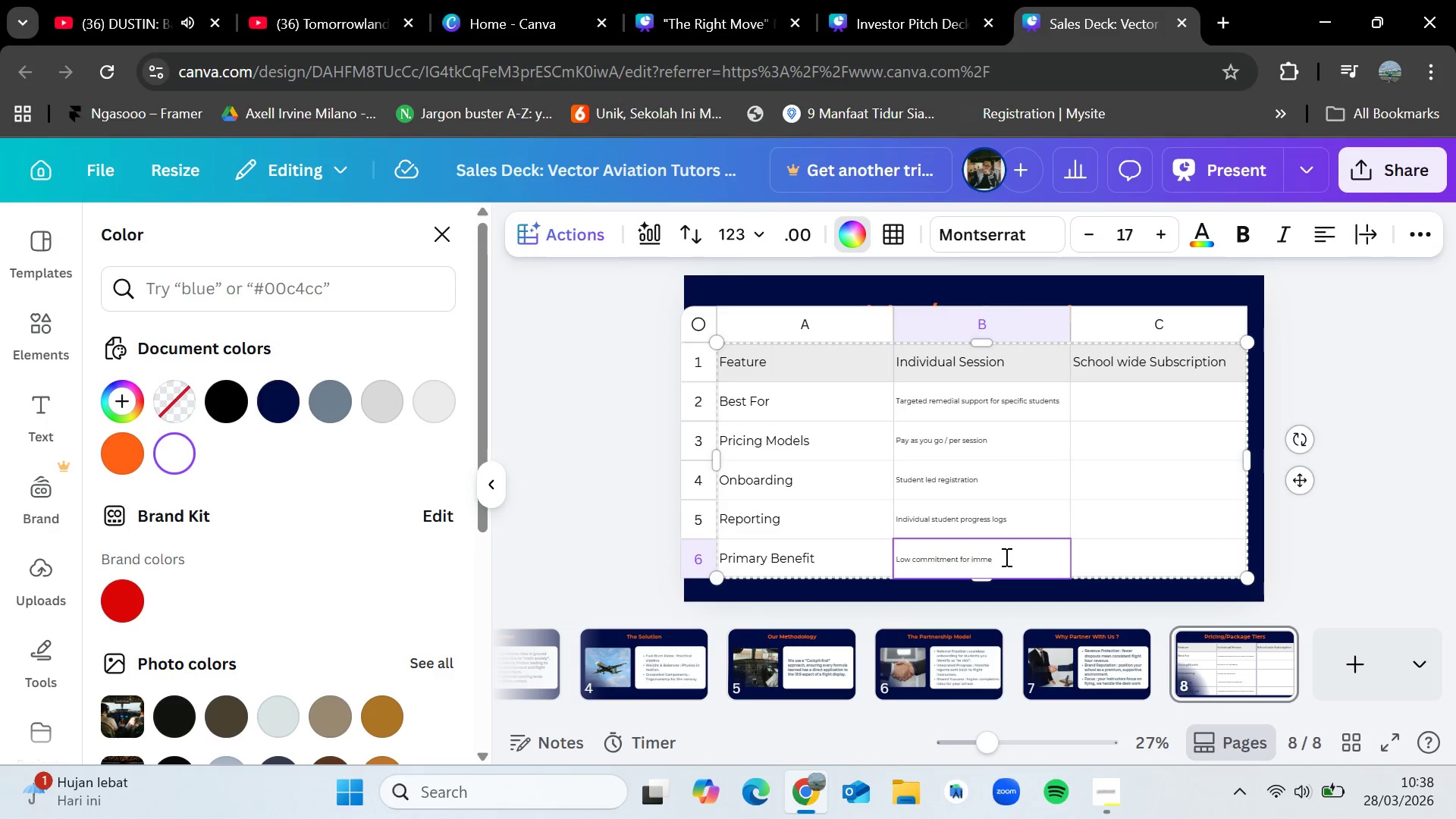 
type(diate)
 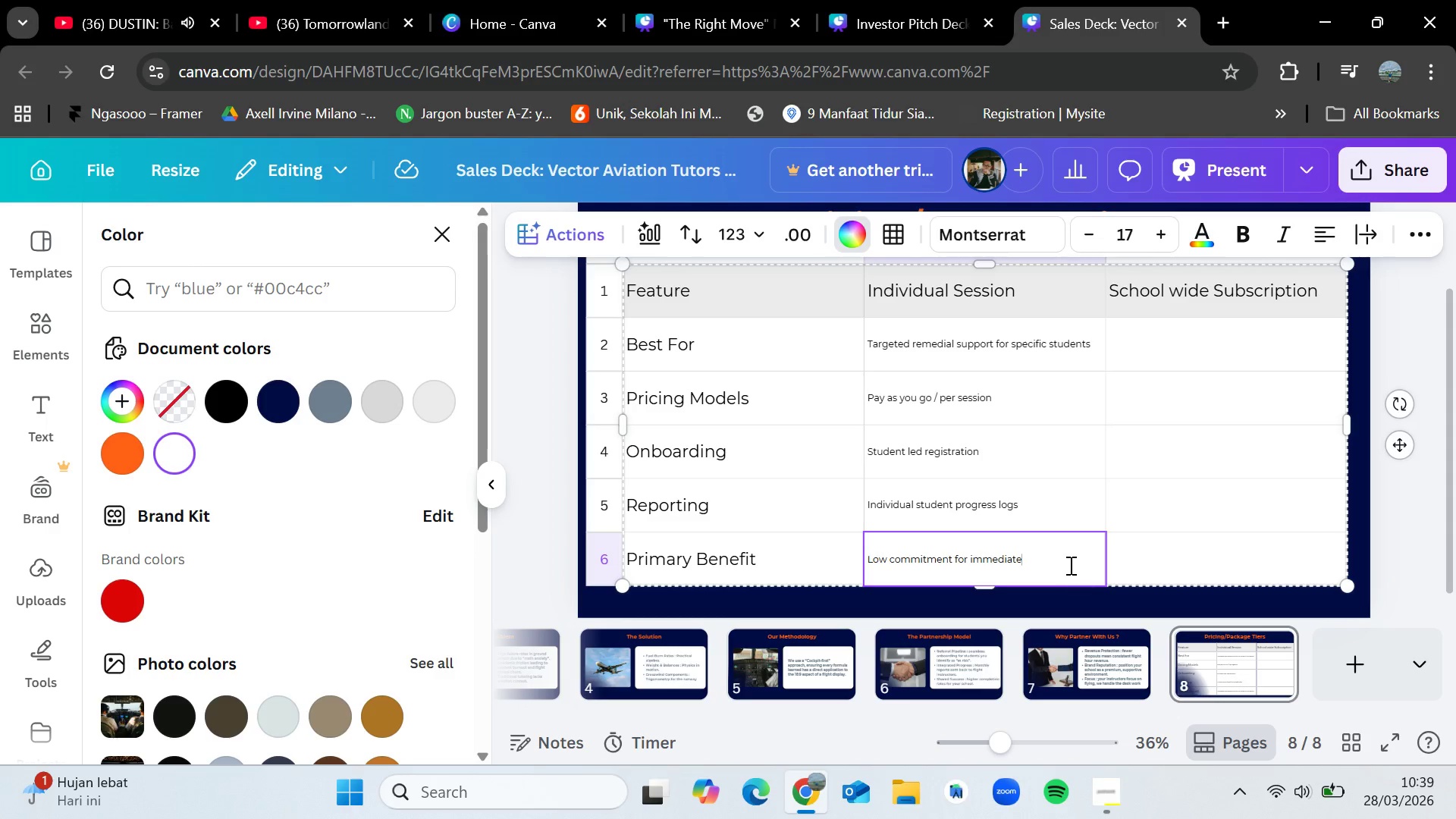 
type( "math anxiety)
 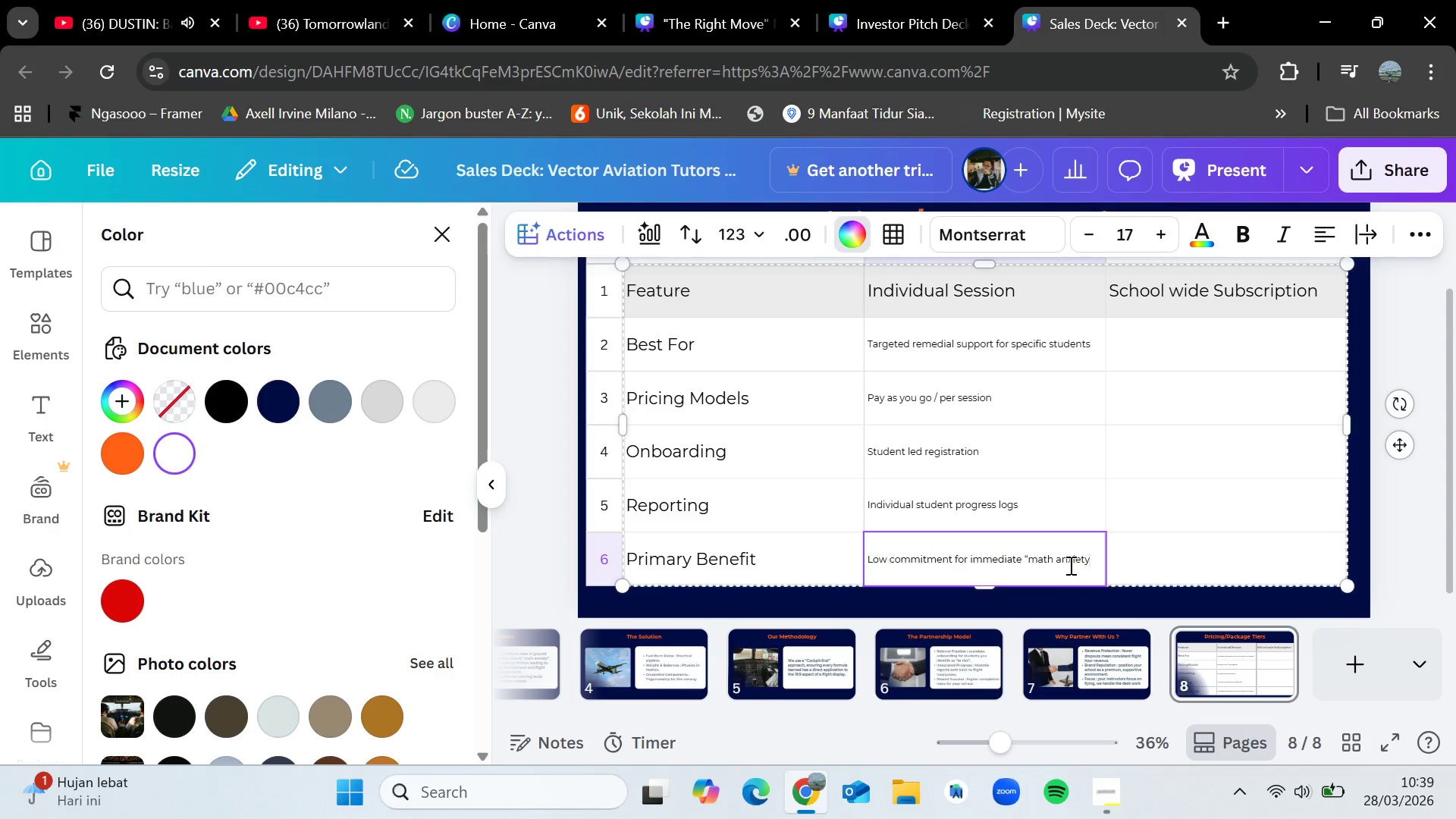 
key(Shift+Quote)
 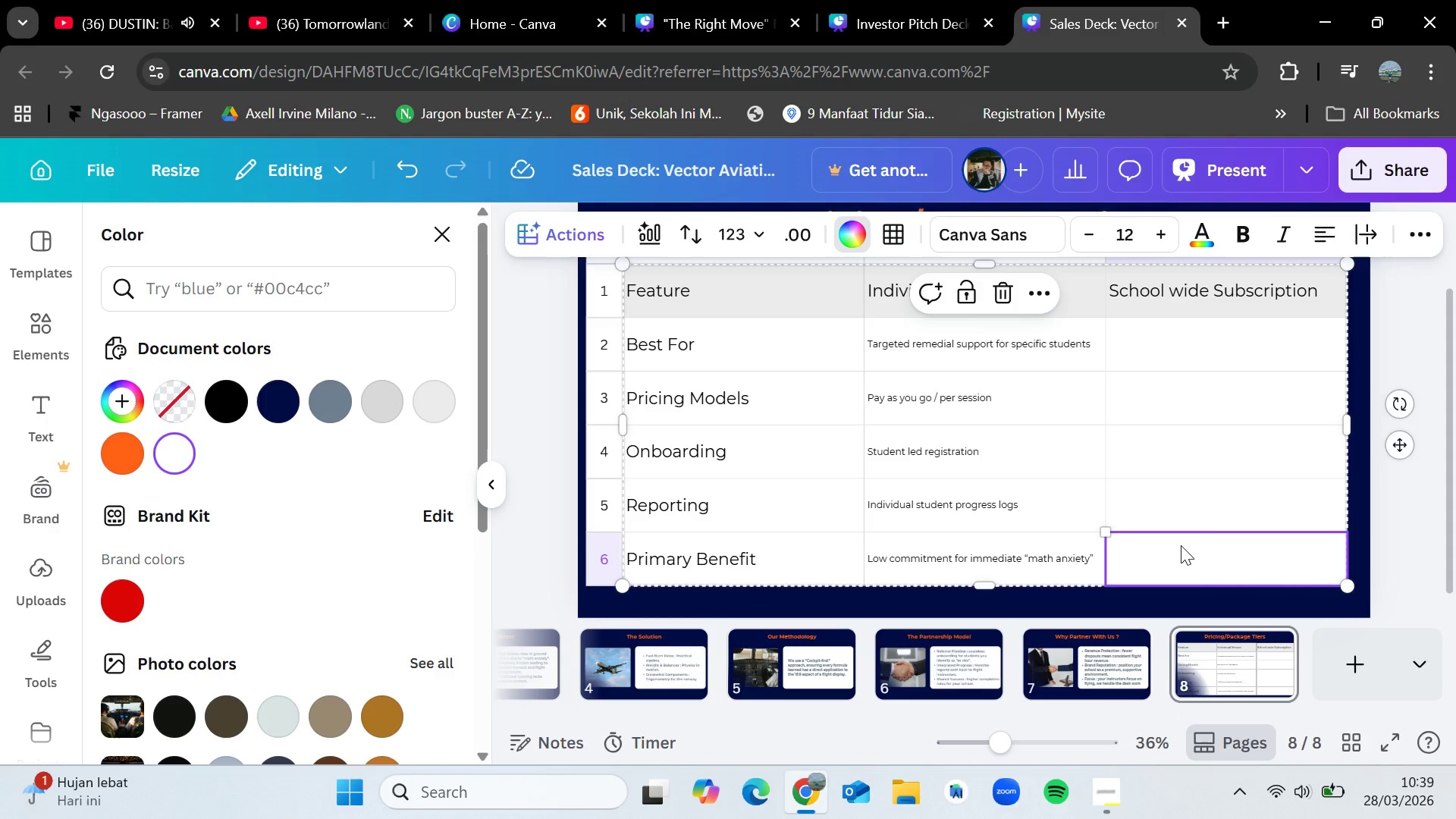 
double_click([1206, 320])
 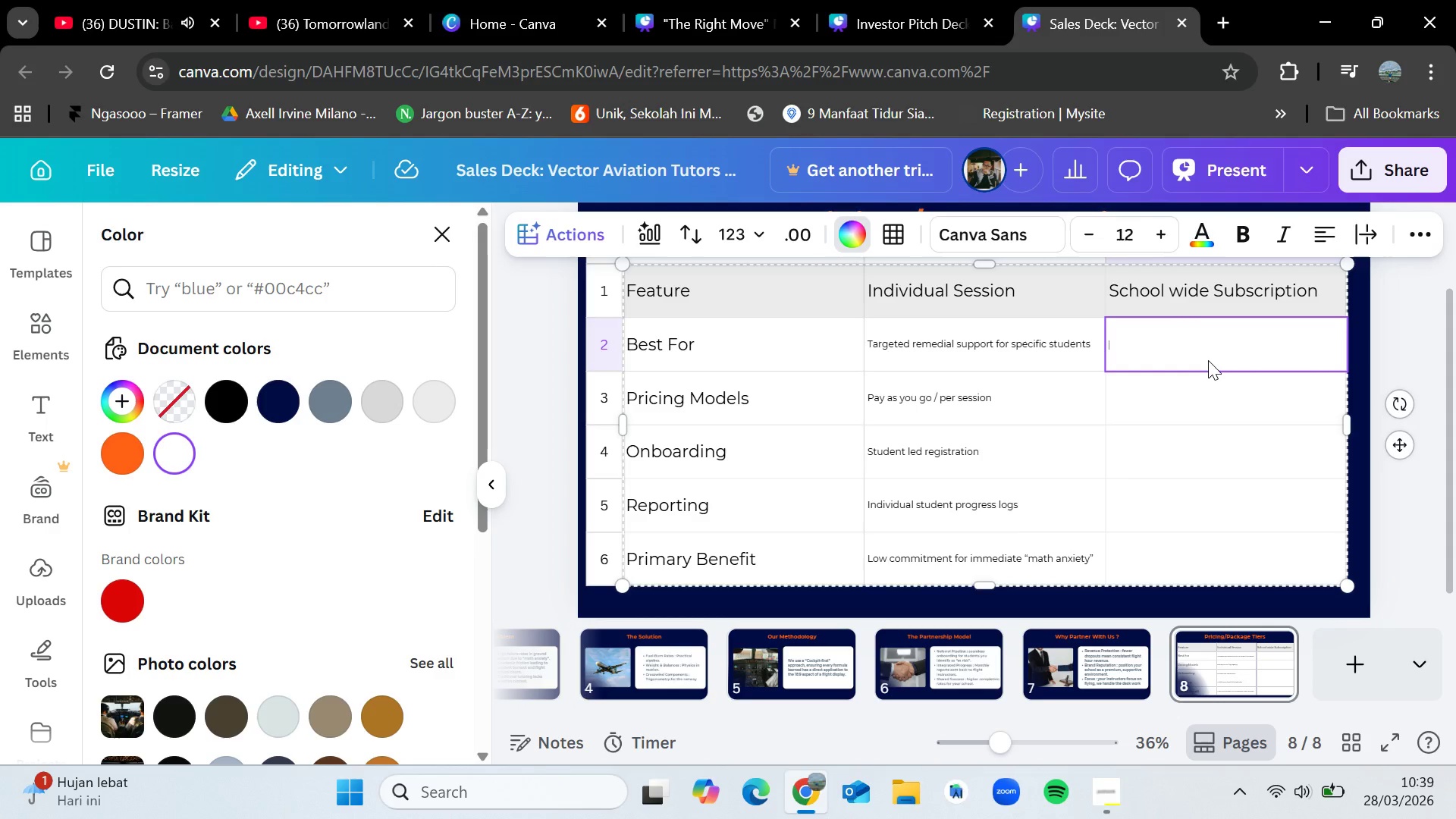 
double_click([1208, 360])
 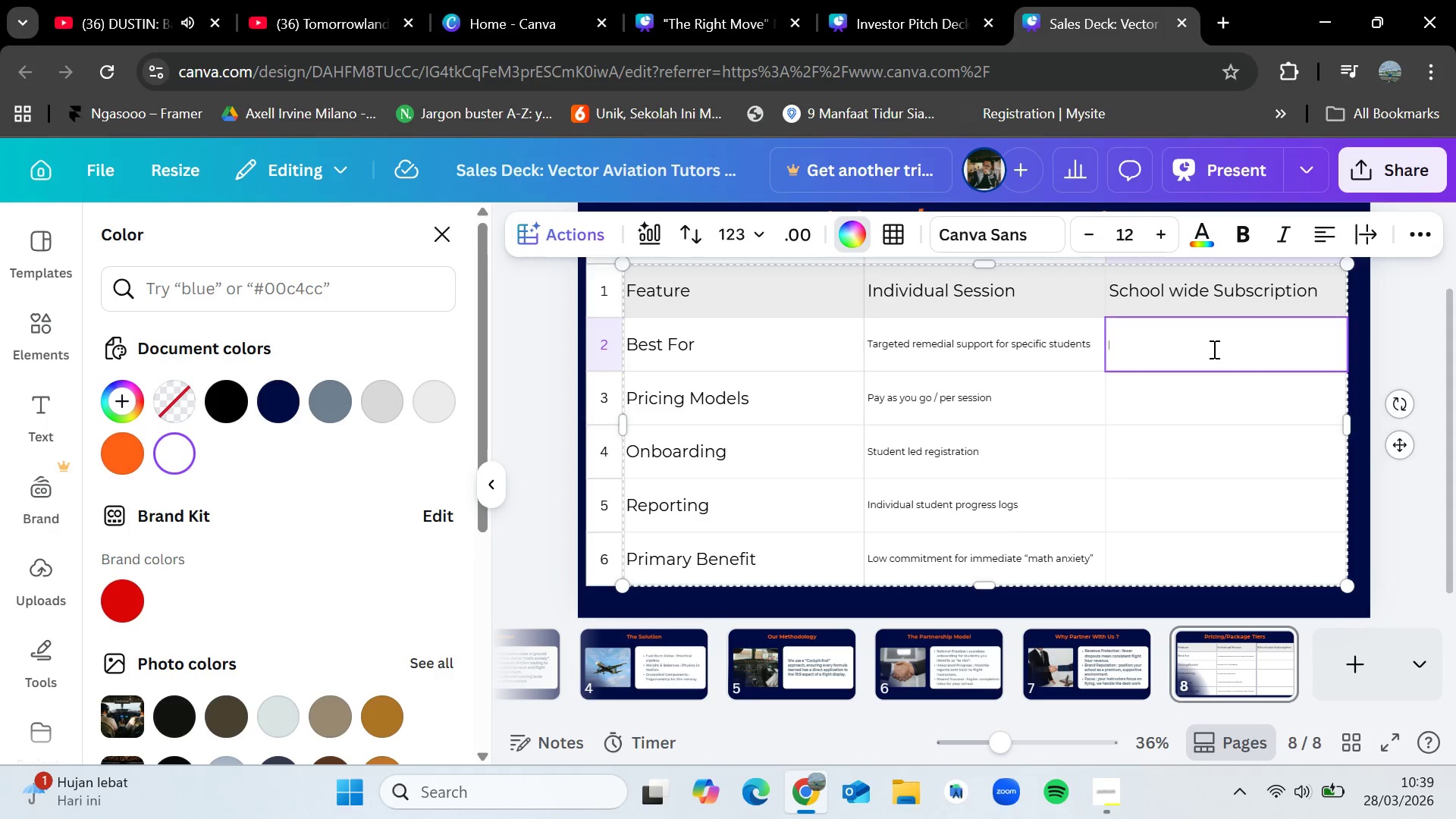 
double_click([1213, 349])
 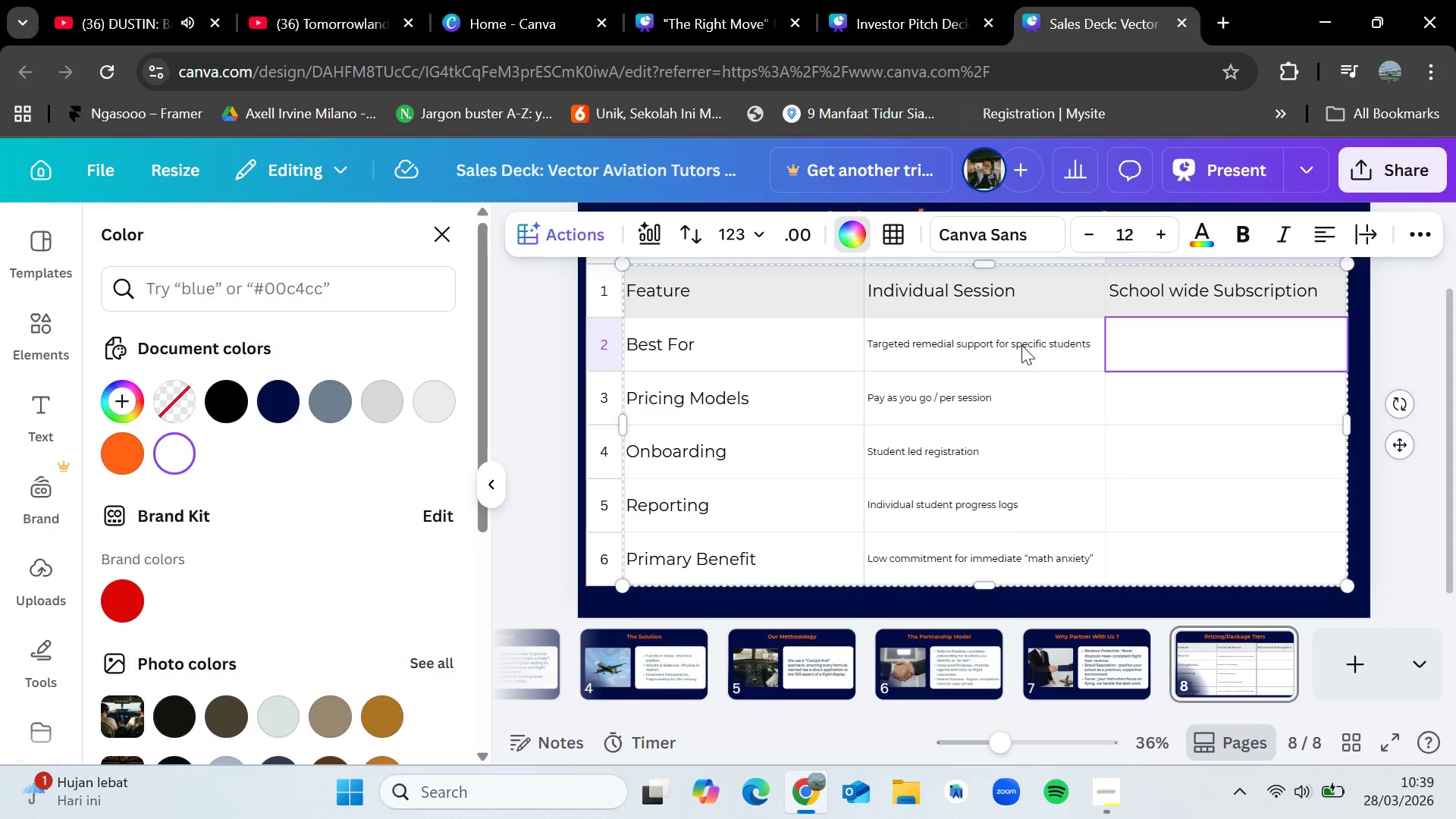 
triple_click([1021, 345])
 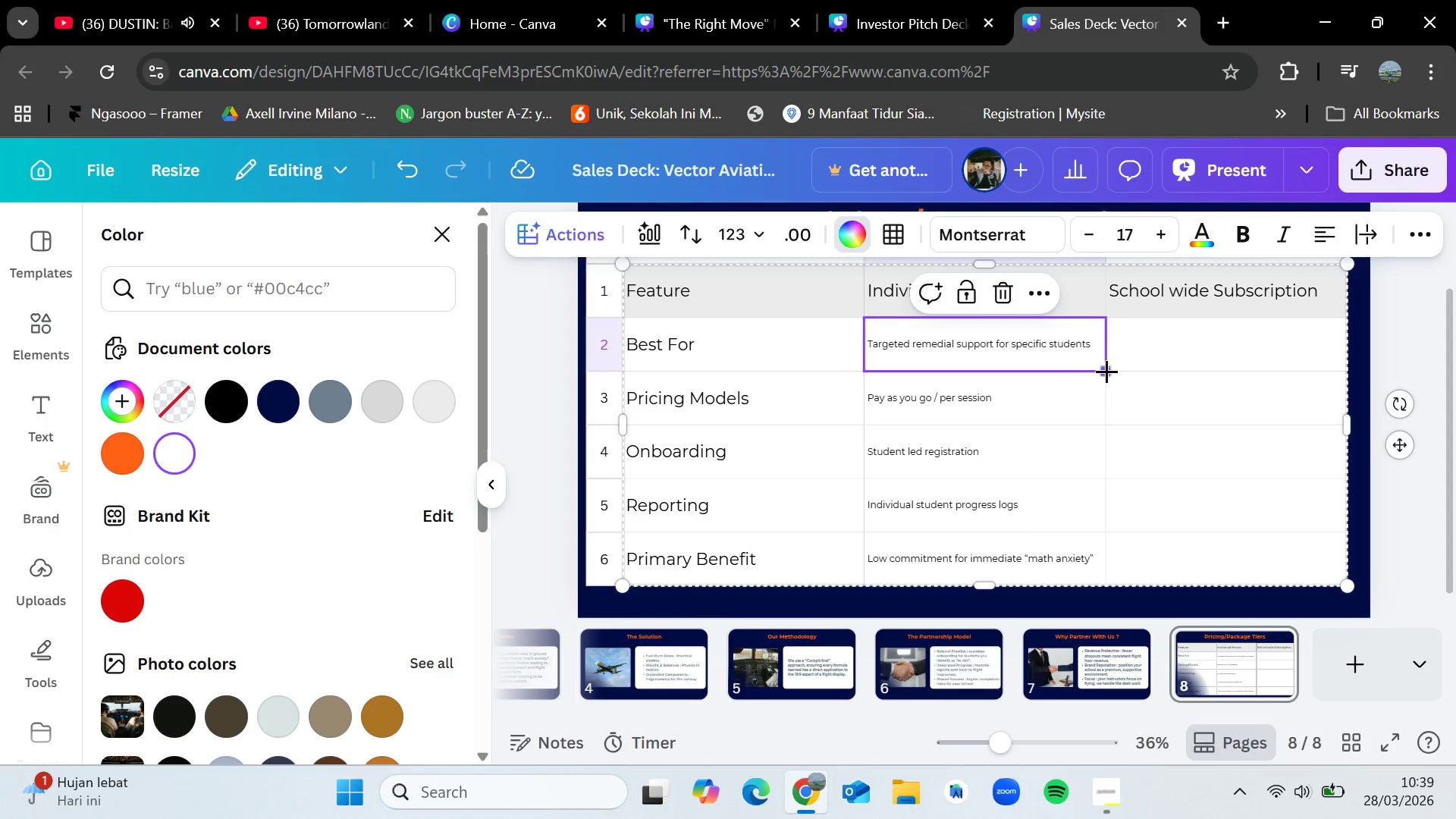 
left_click_drag(start_coordinate=[1106, 373], to_coordinate=[1314, 378])
 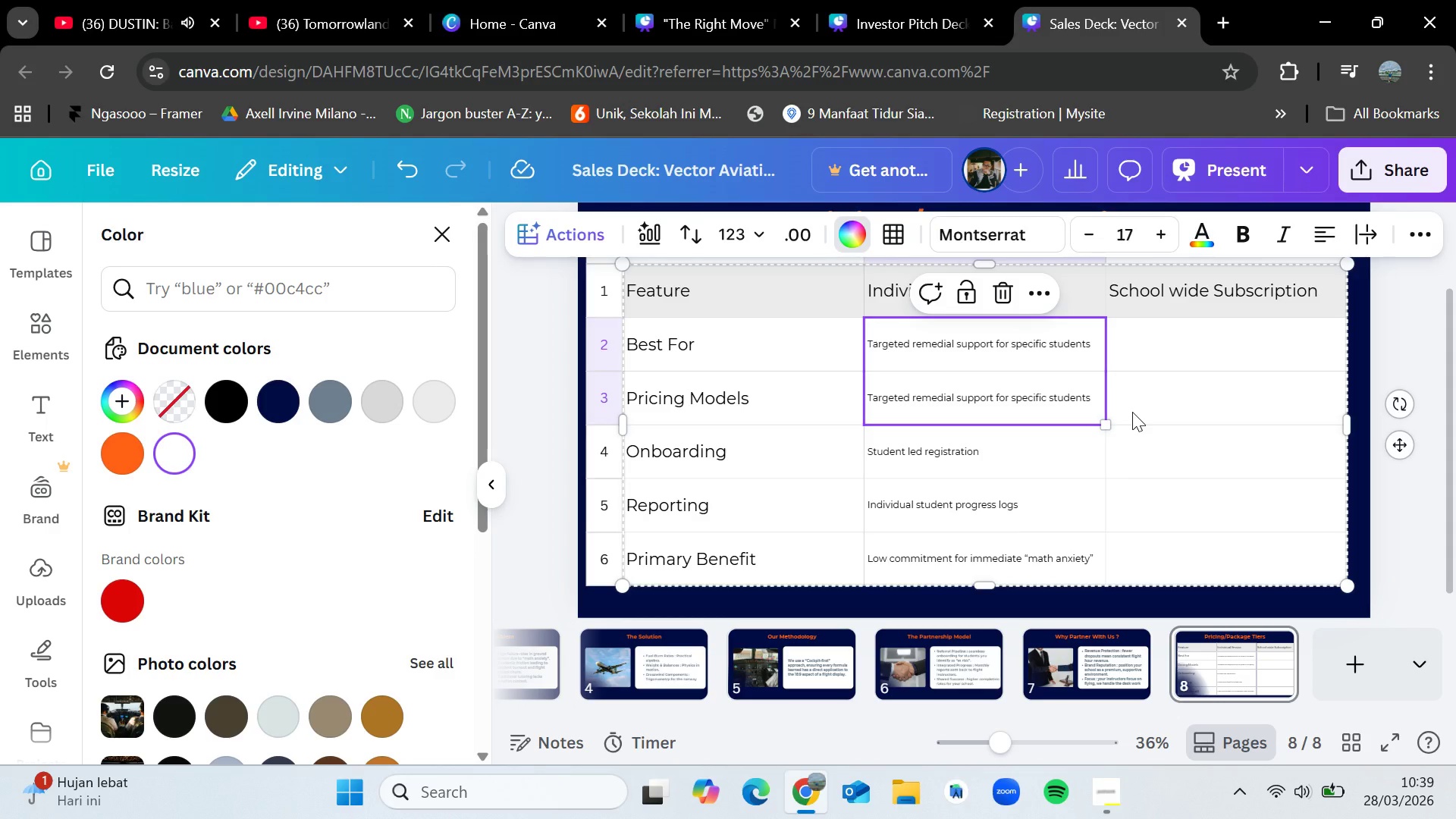 
key(Control+Z)
 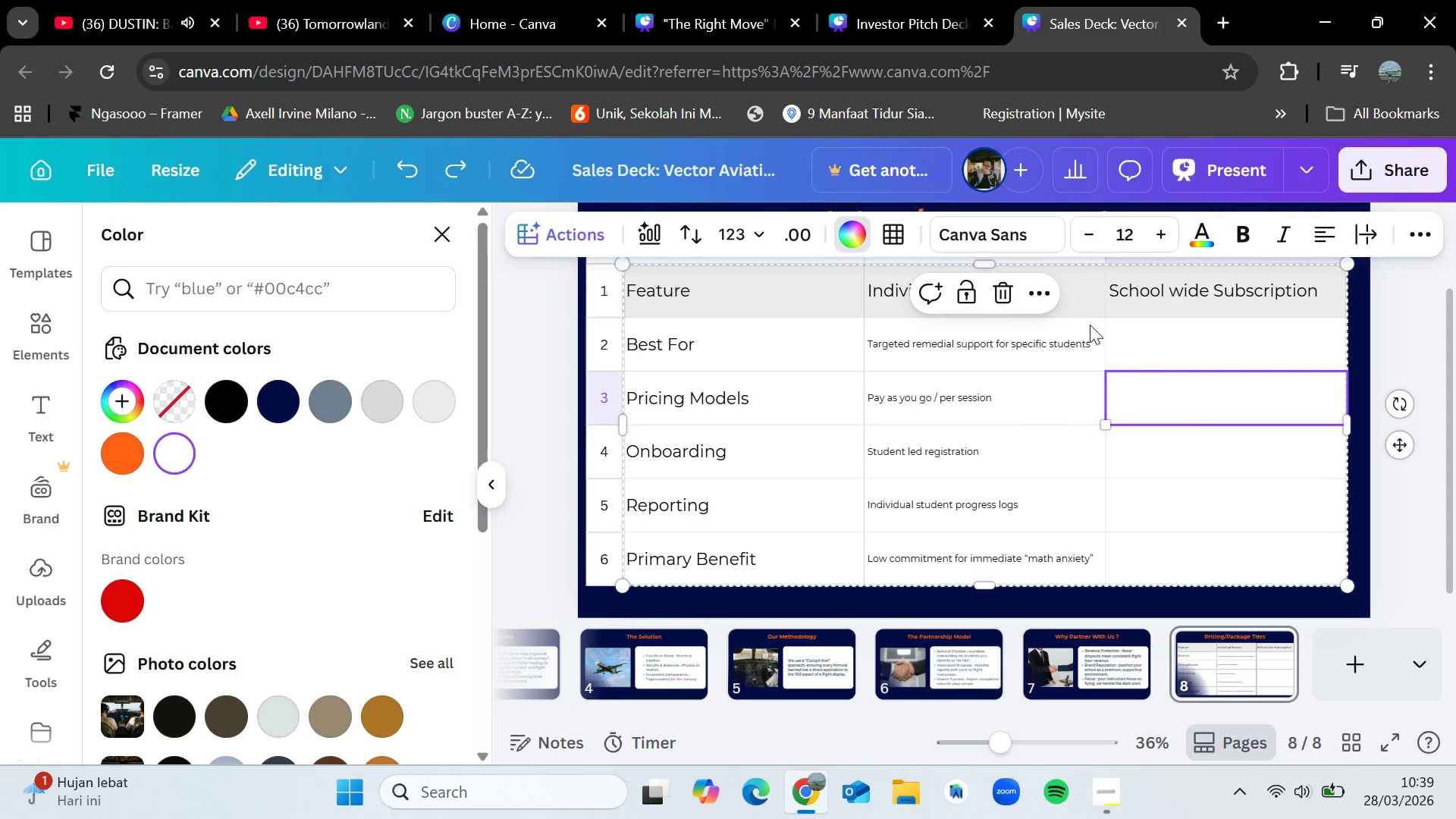 
double_click([1079, 318])
 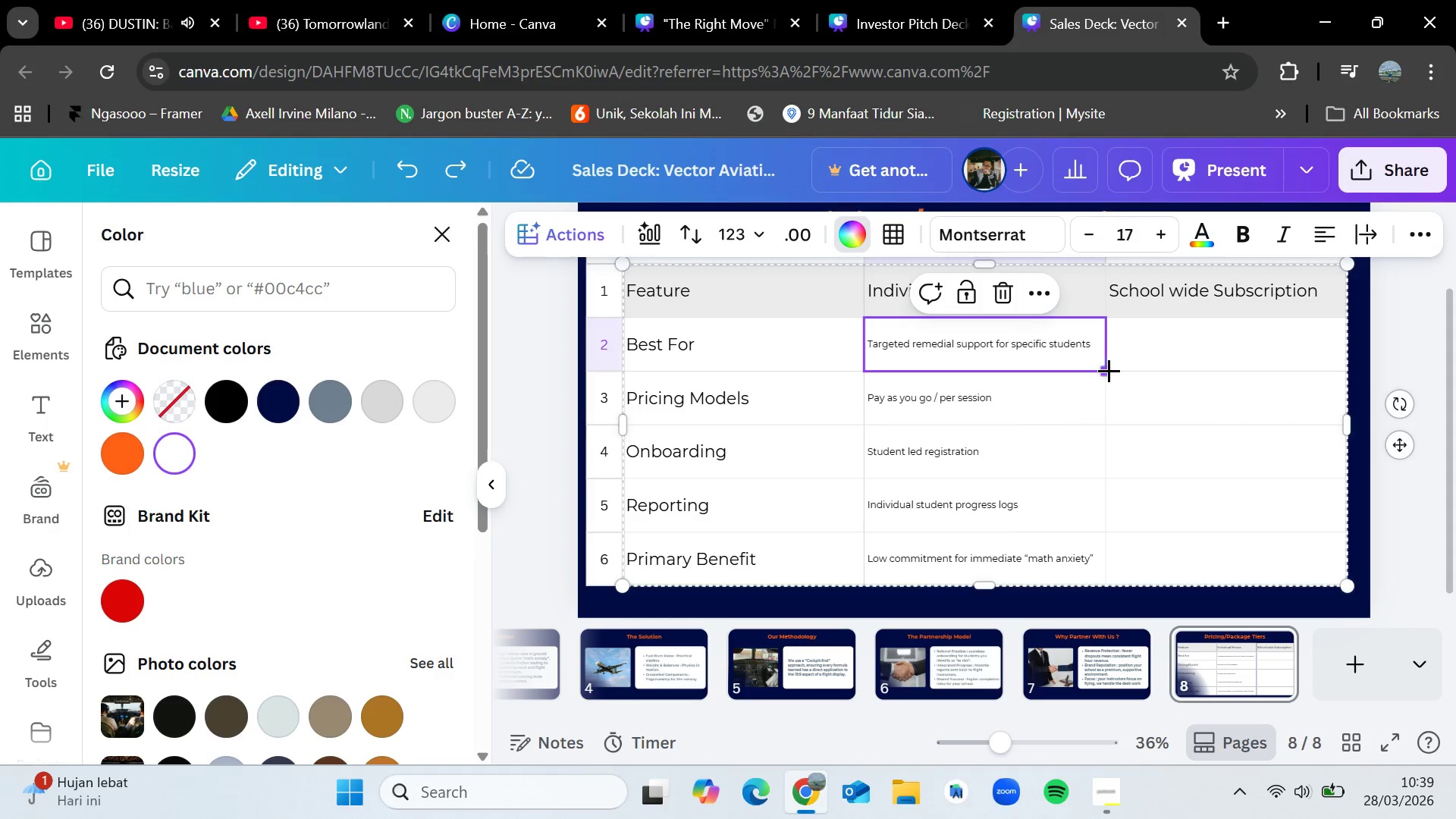 
left_click_drag(start_coordinate=[1109, 370], to_coordinate=[1265, 357])
 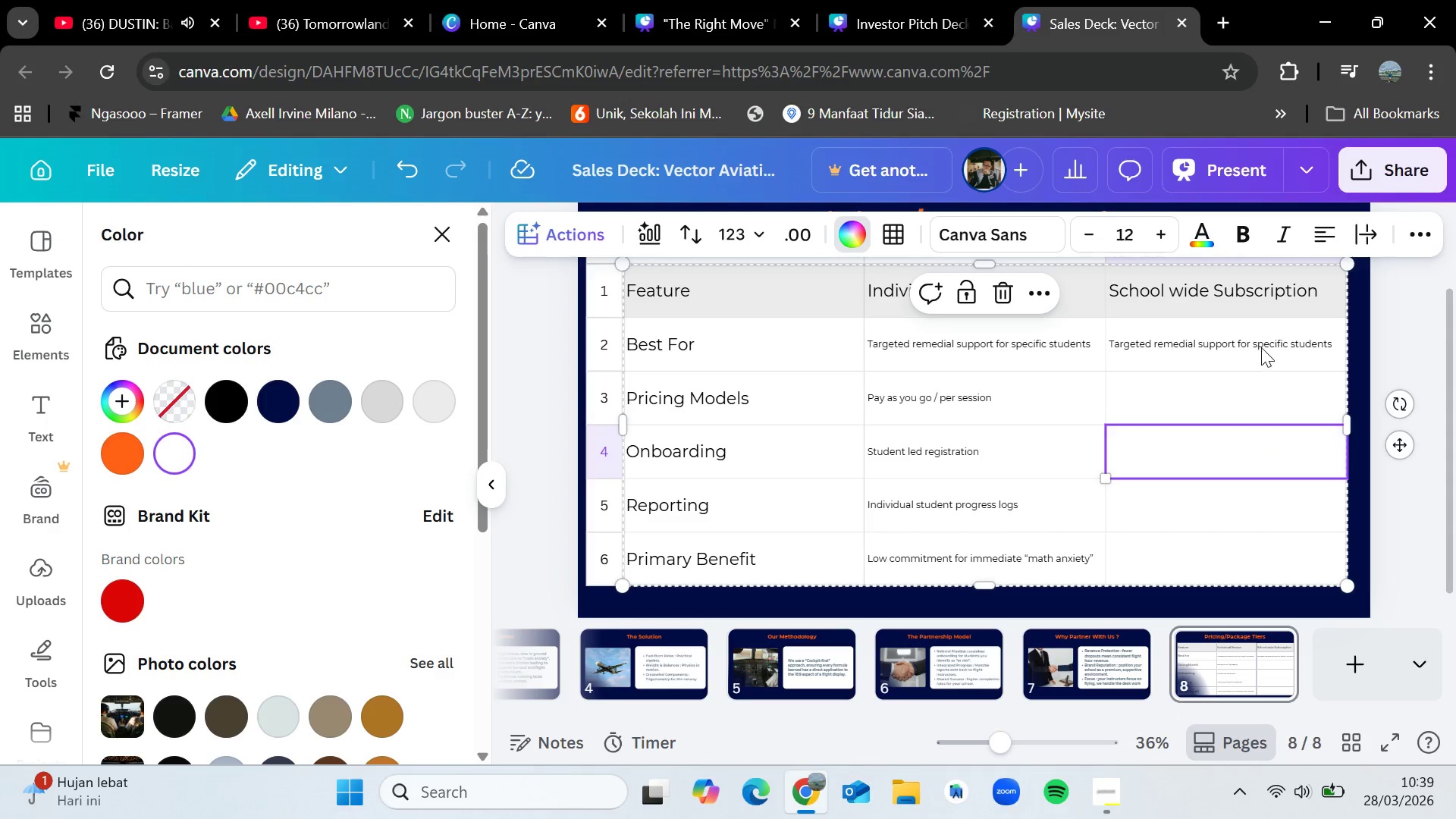 
double_click([1261, 347])
 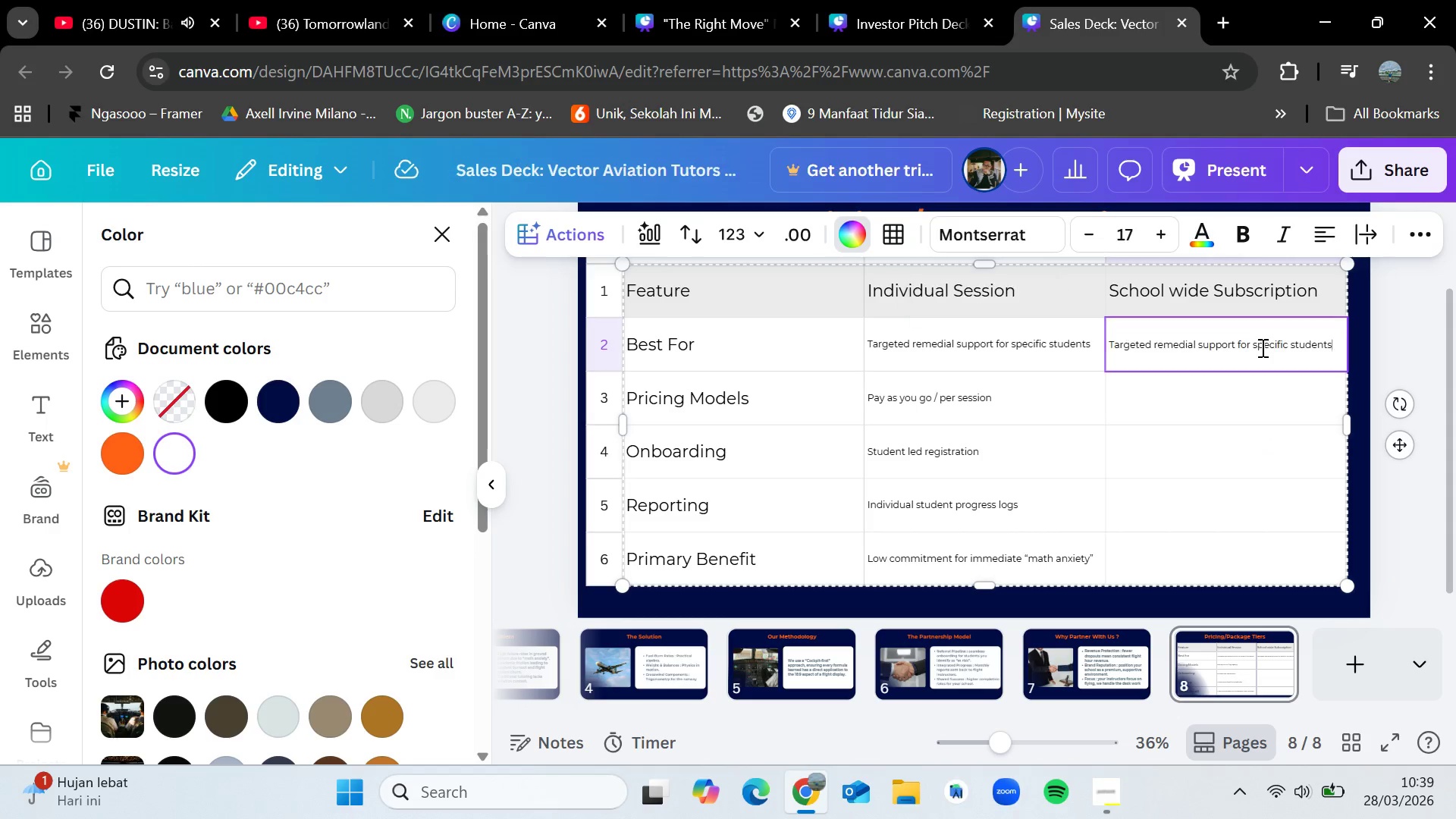 
triple_click([1261, 347])
 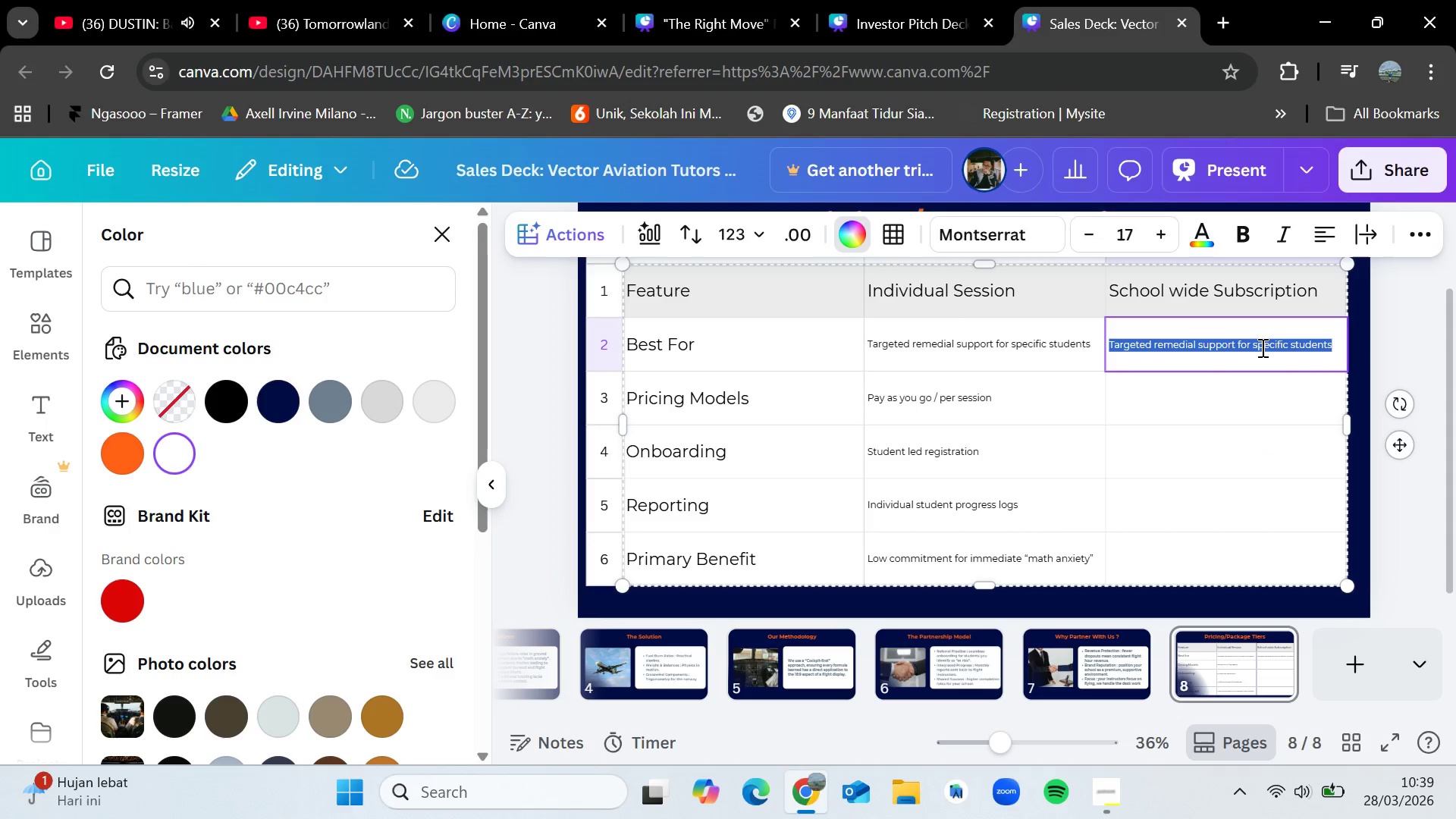 
triple_click([1261, 347])
 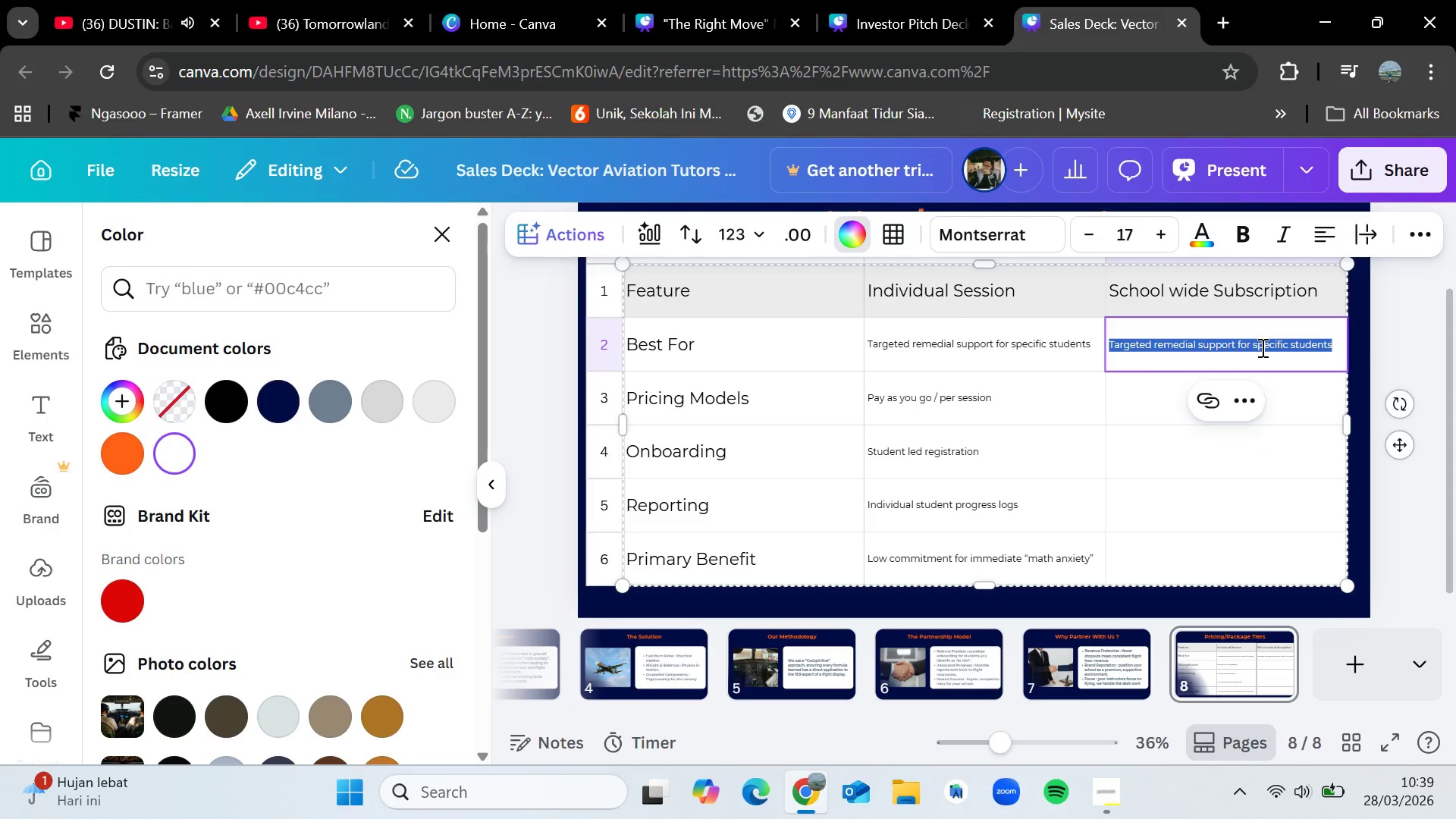 
key(Backspace)
type(Intergrated academic support for the entire cohort)
 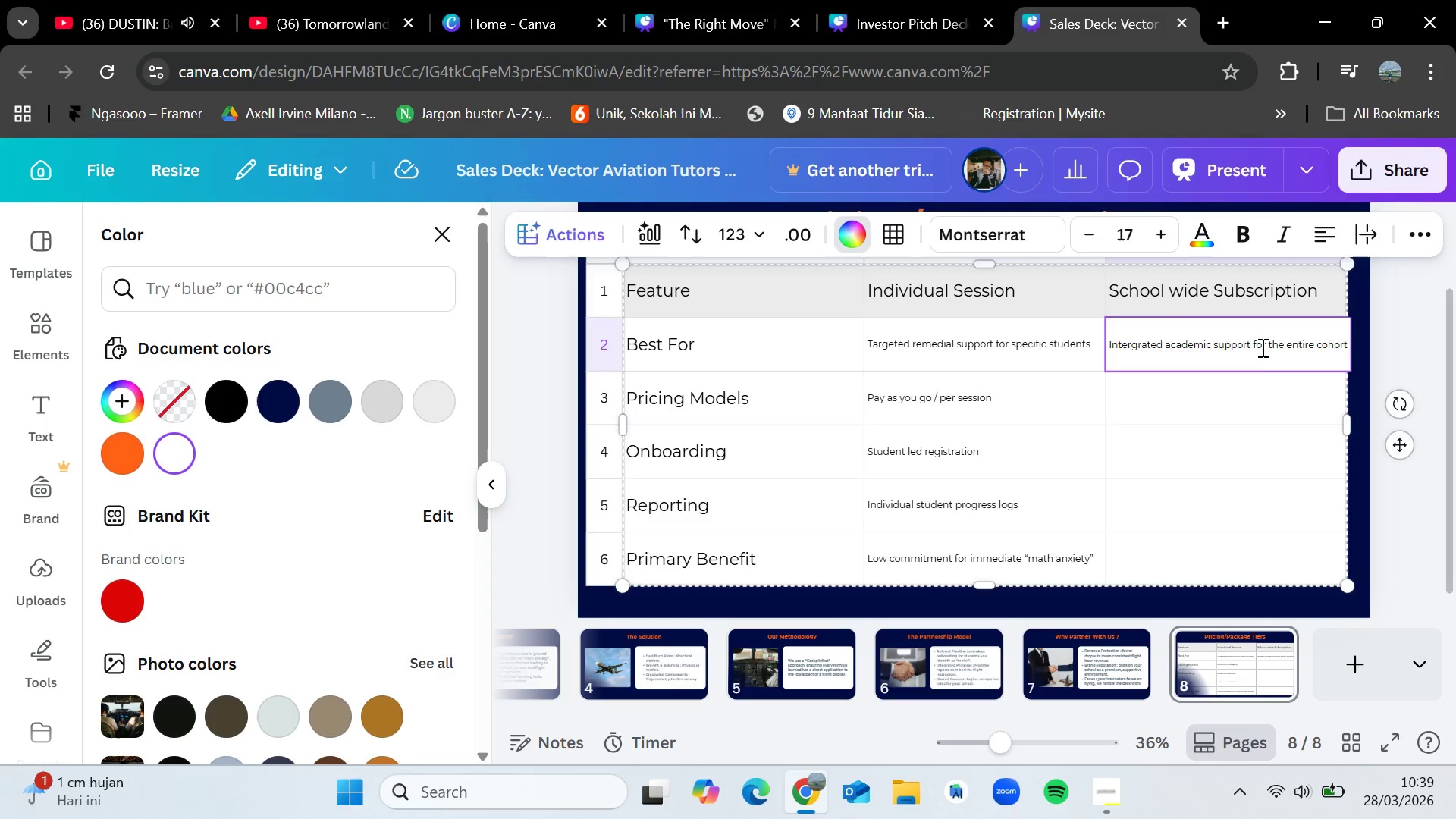 
left_click([1258, 355])
 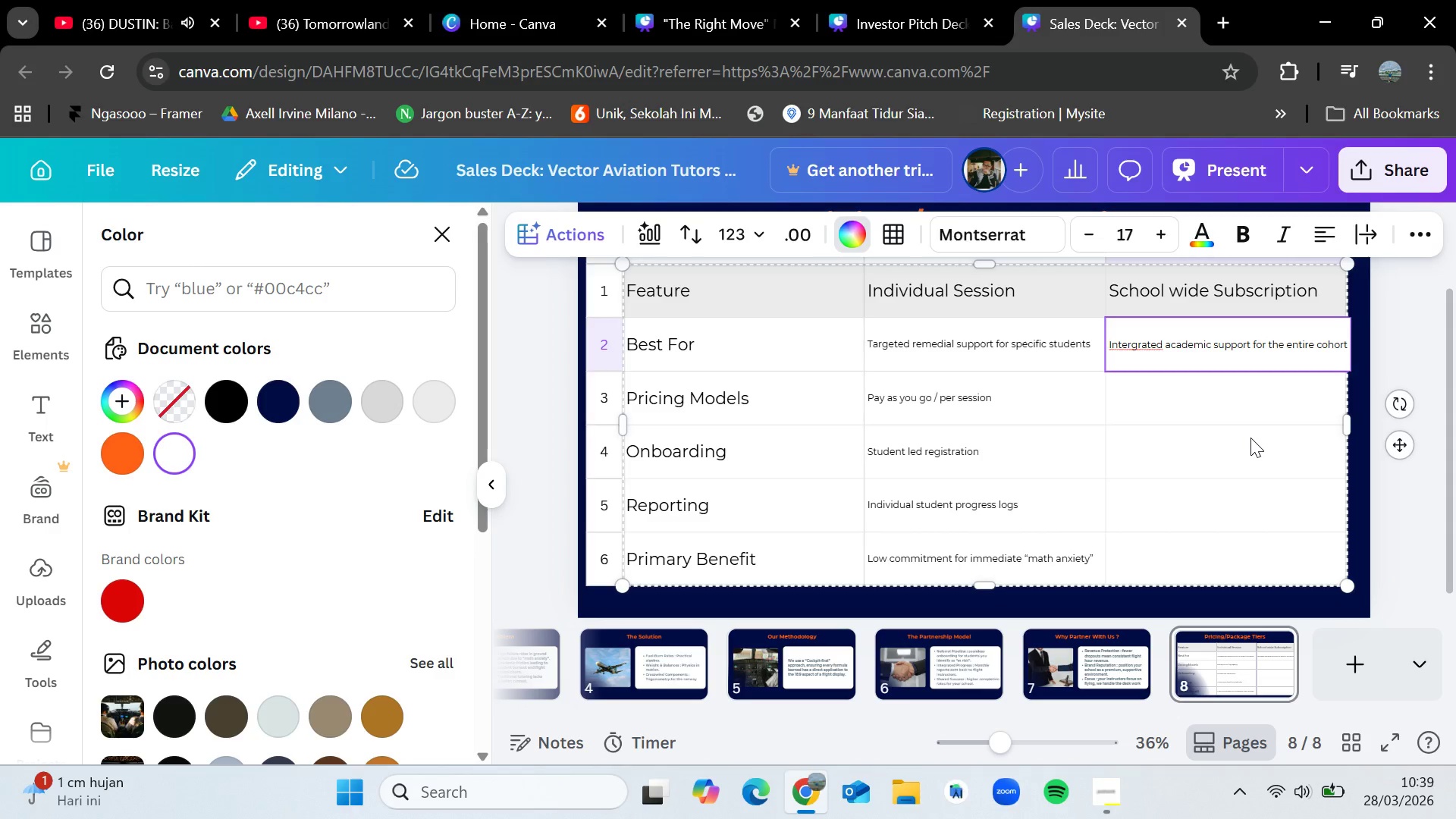 
double_click([1250, 438])
 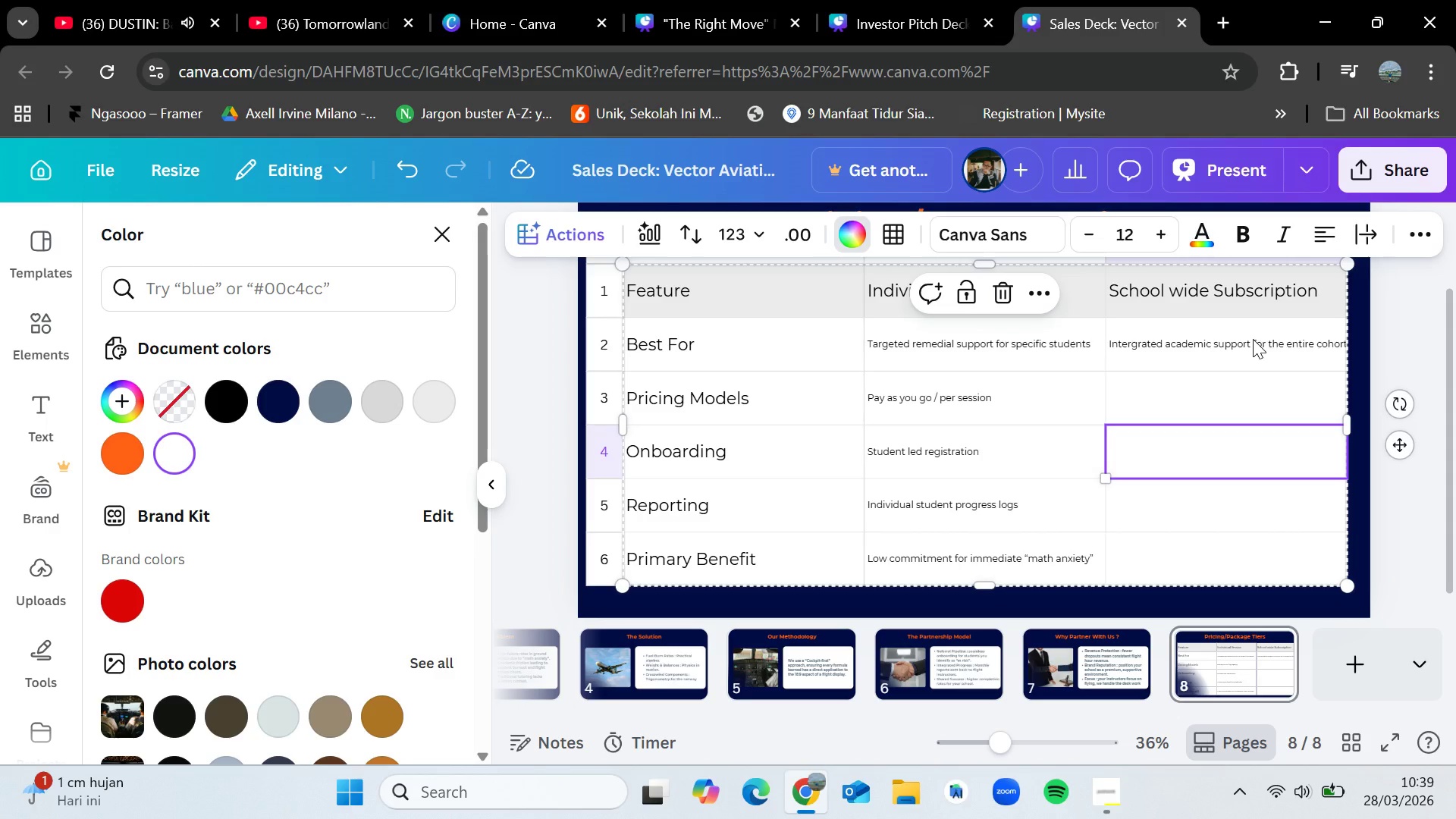 
left_click([1253, 339])
 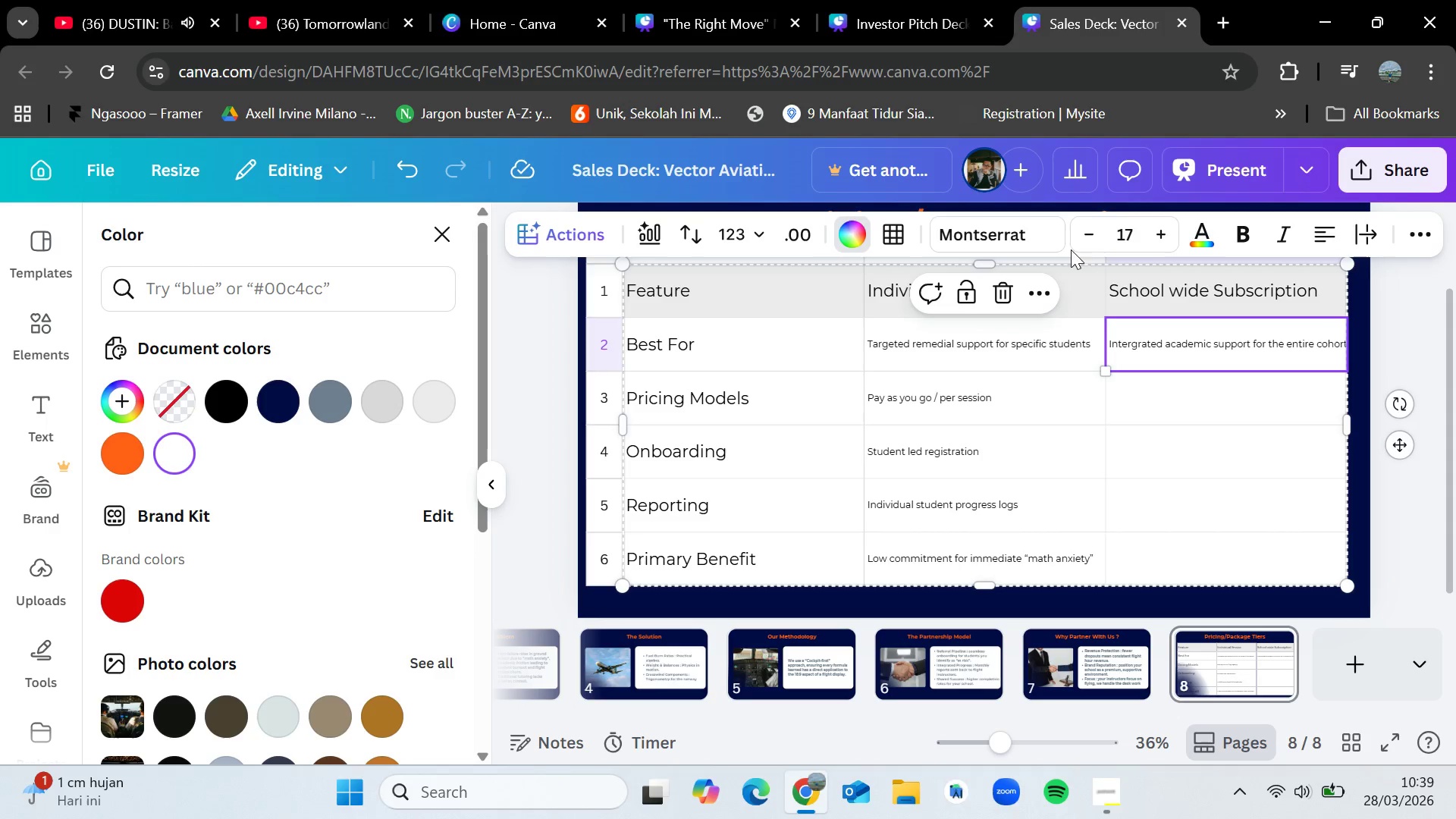 
left_click([1088, 234])
 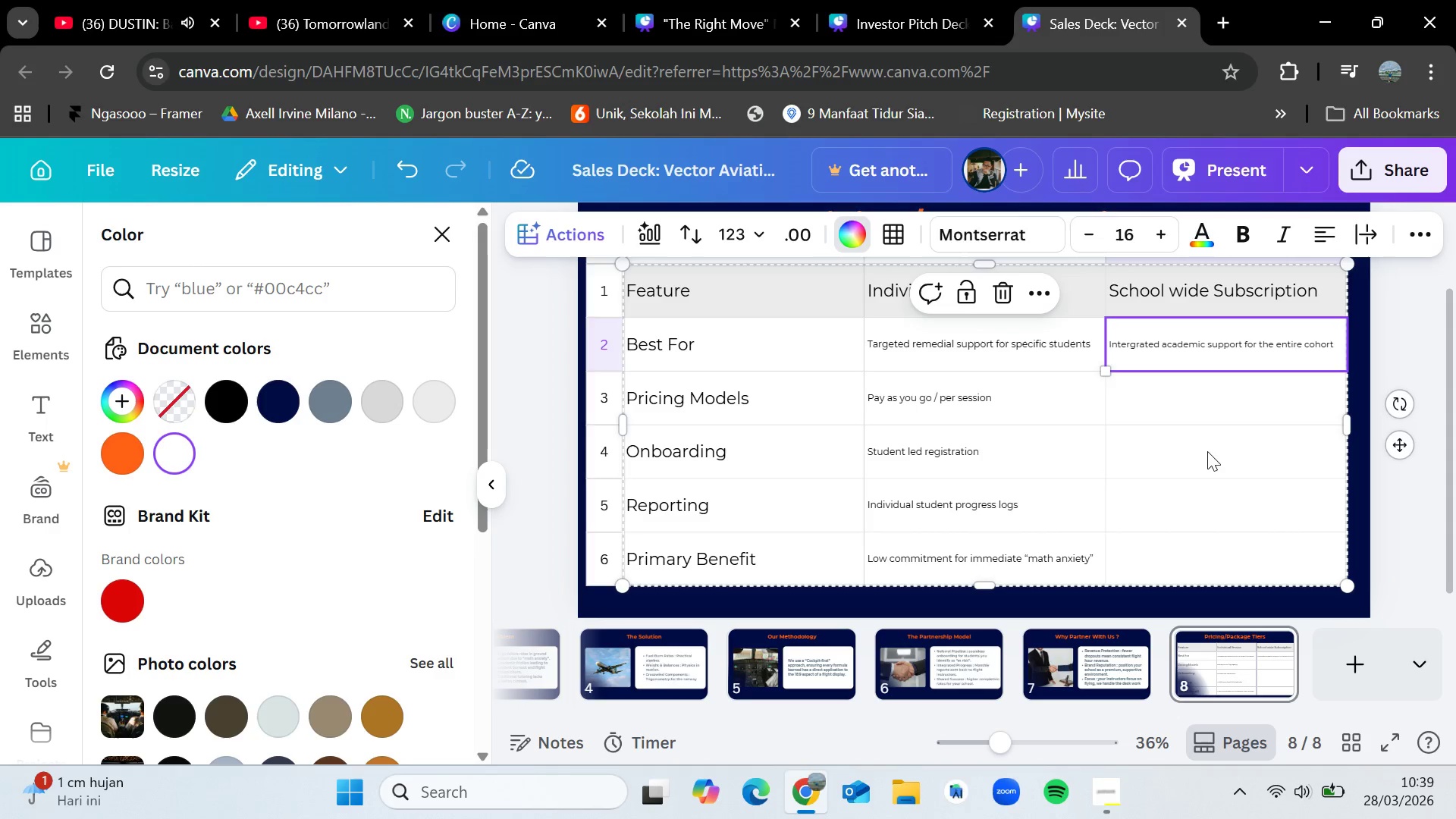 
left_click([1207, 451])
 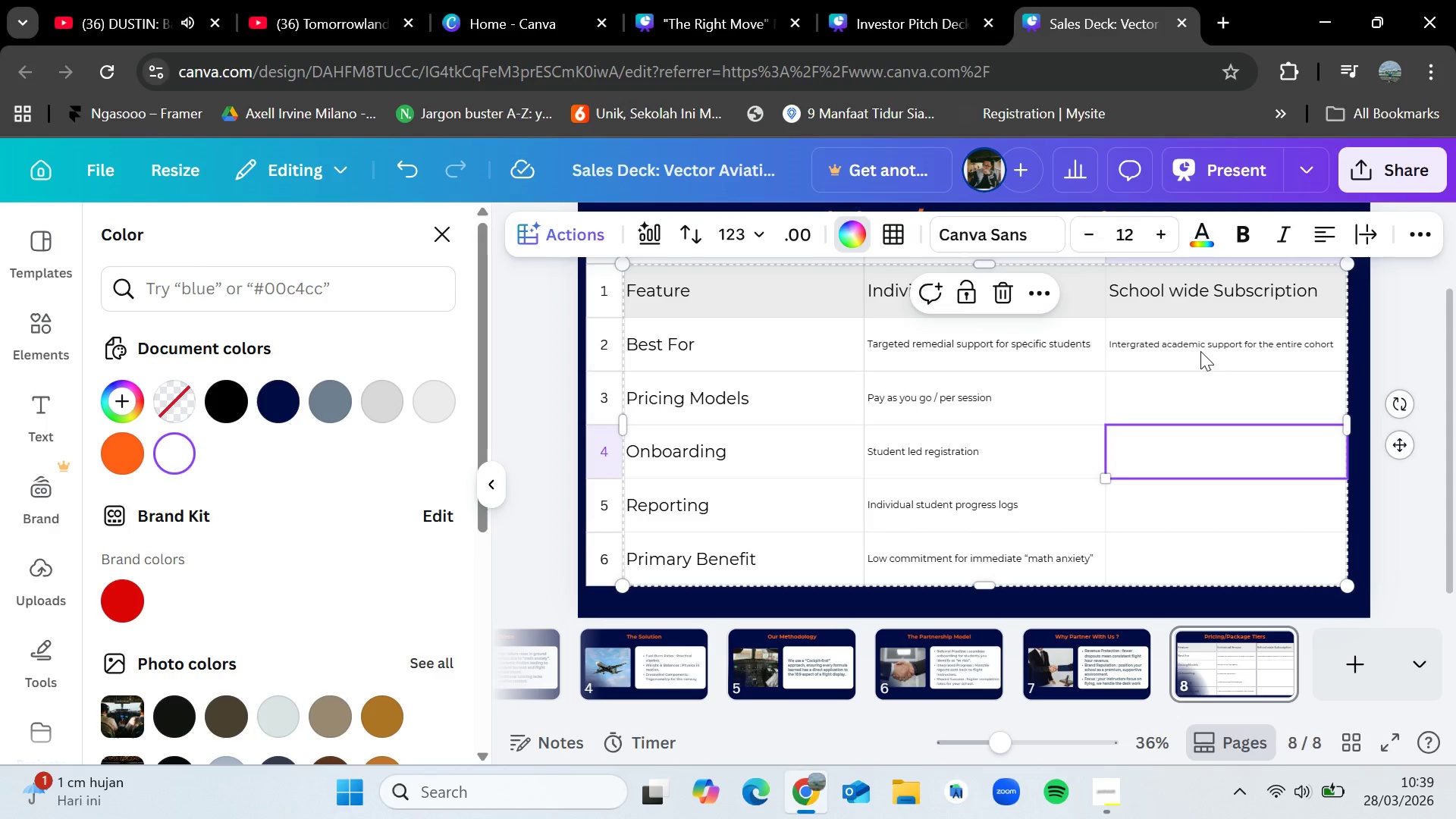 
left_click([1041, 390])
 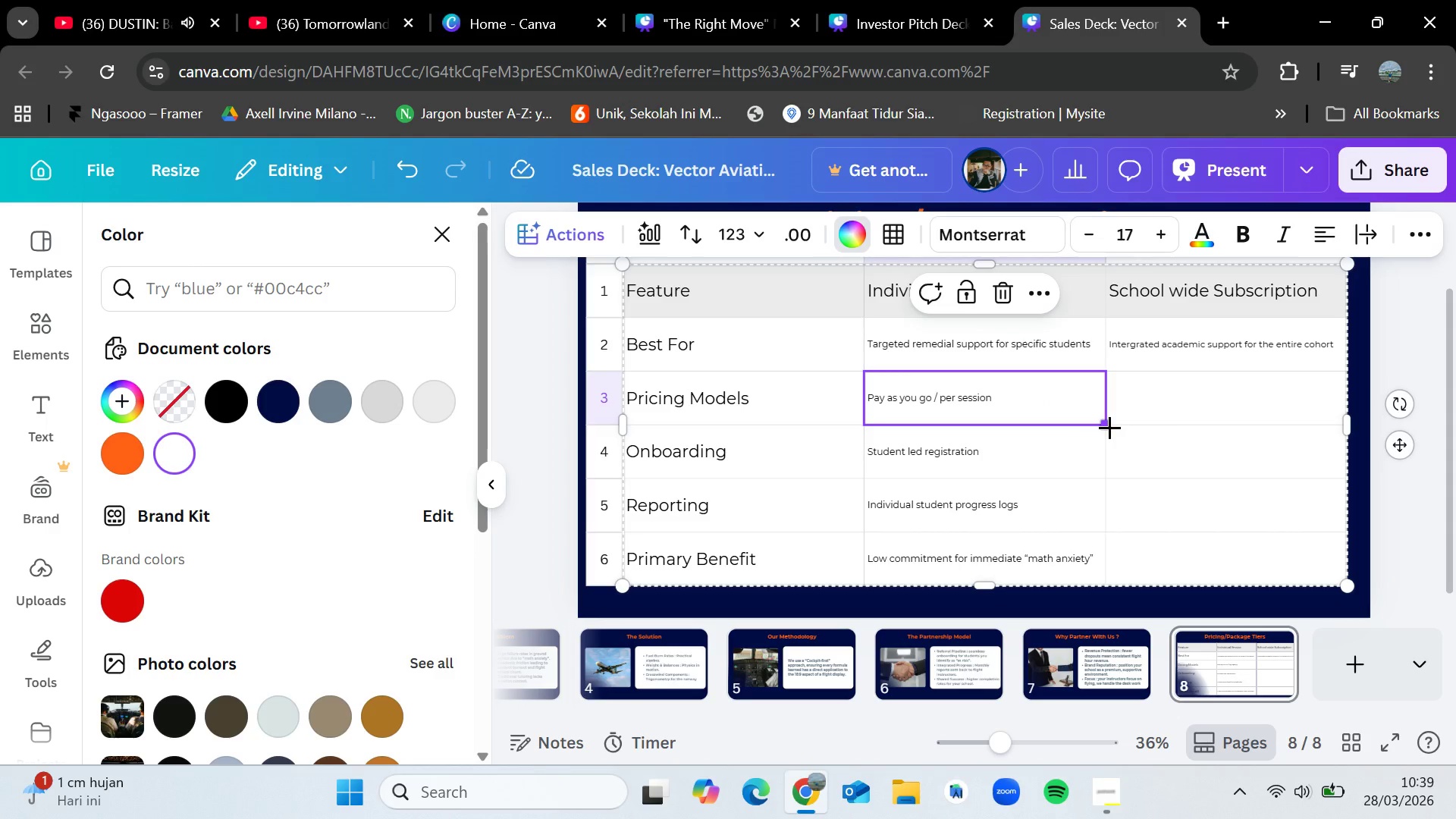 
left_click_drag(start_coordinate=[1109, 427], to_coordinate=[1238, 419])
 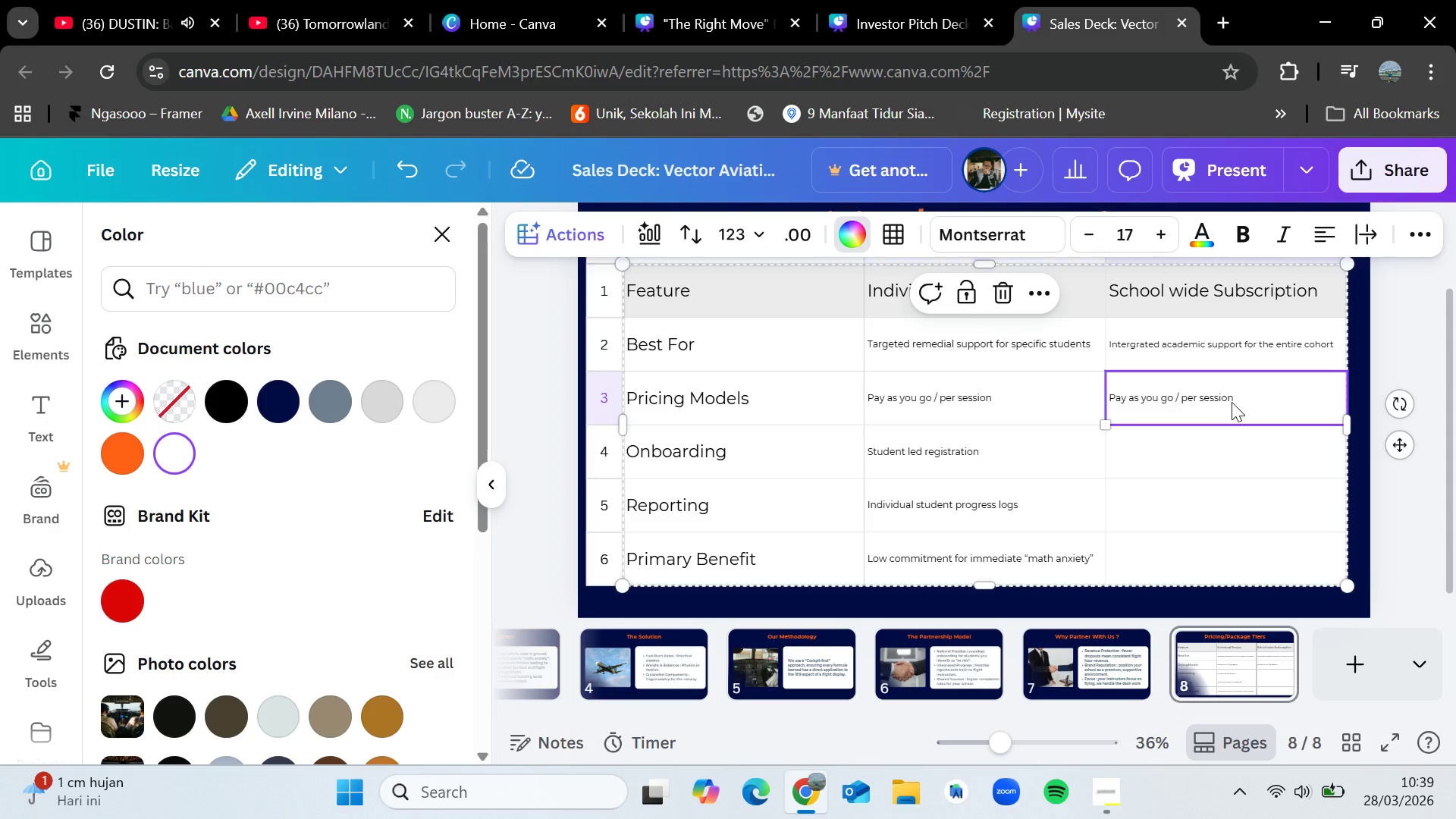 
double_click([1232, 402])
 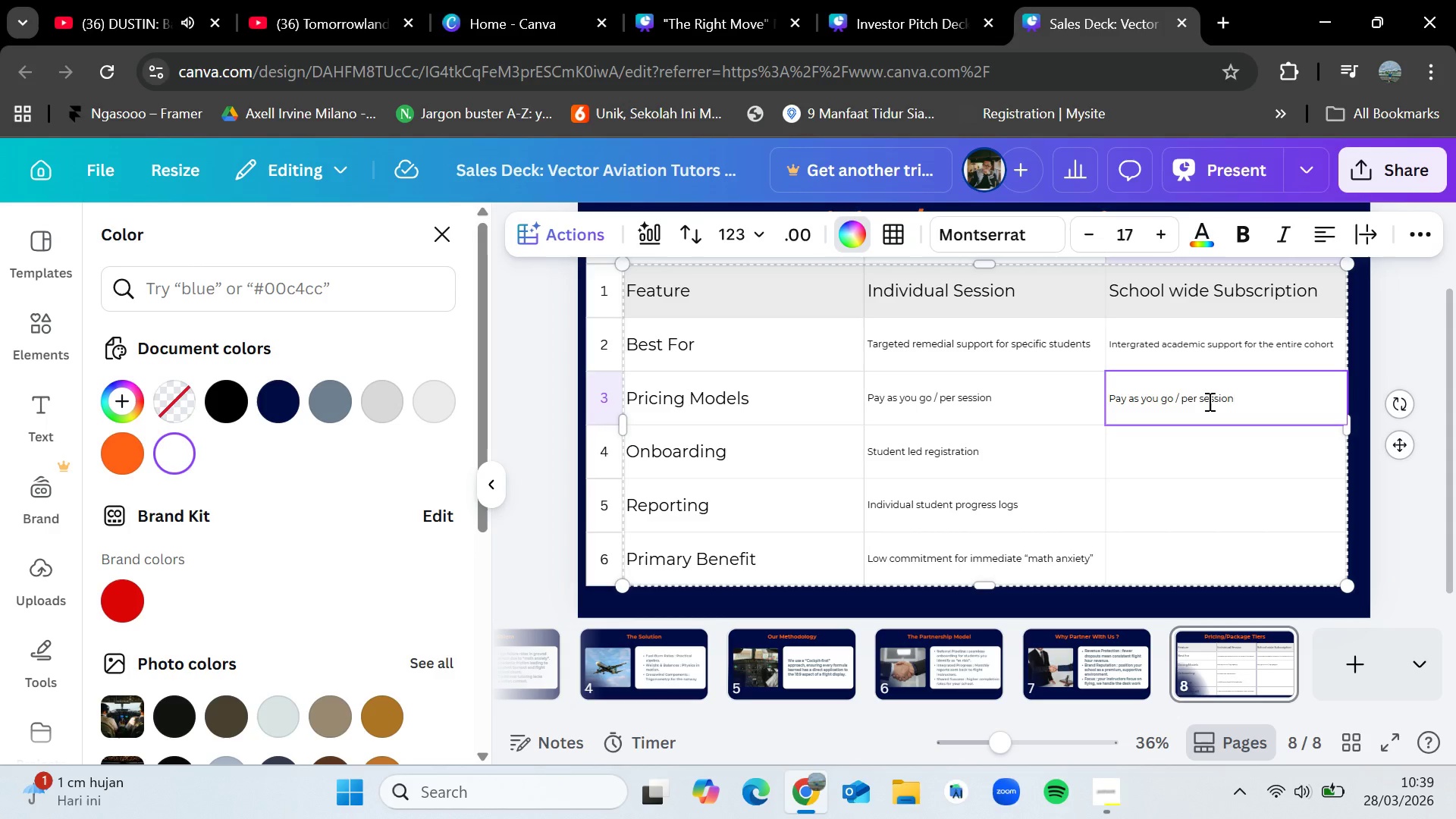 
double_click([1208, 401])
 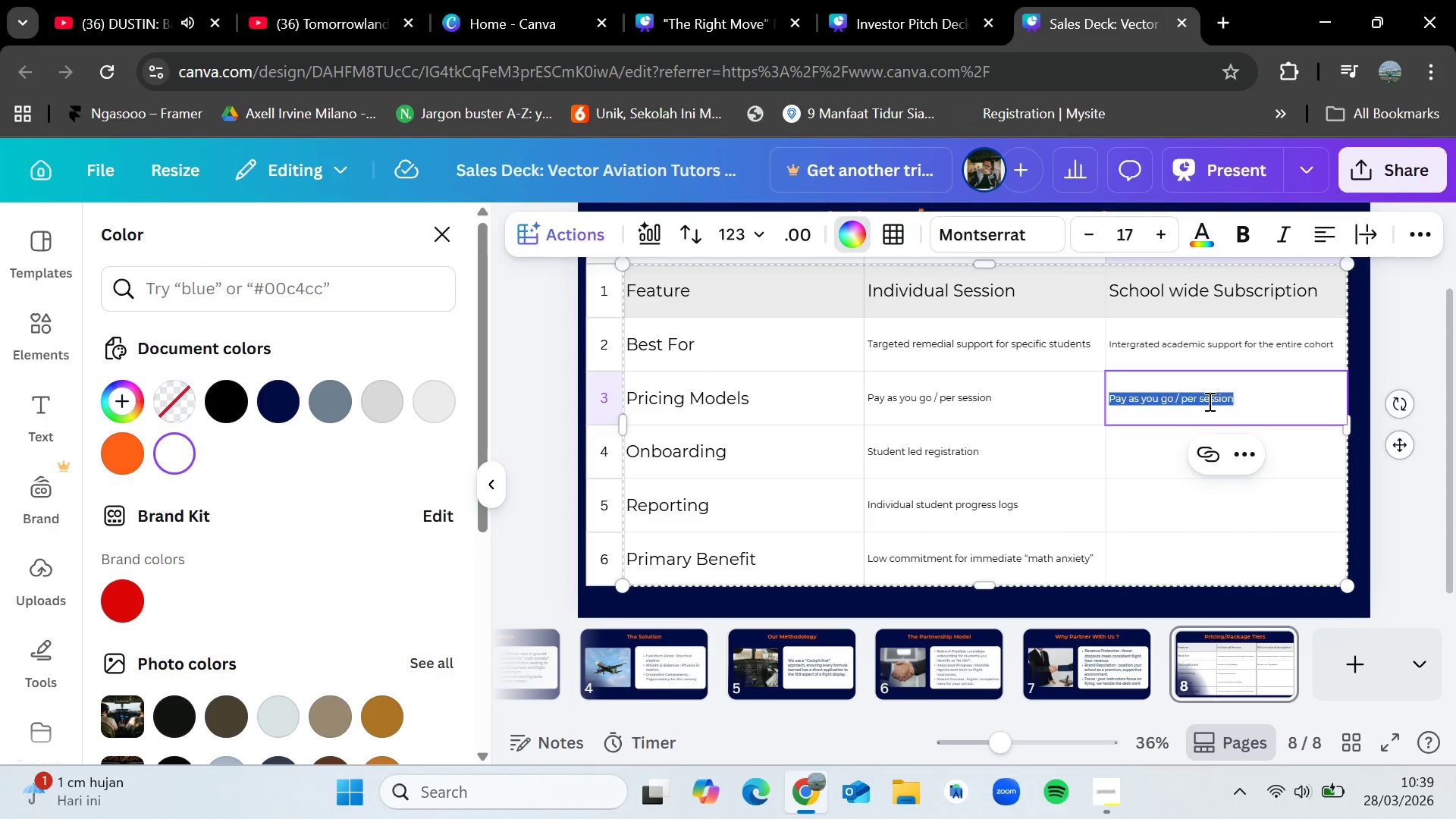 
triple_click([1208, 401])
 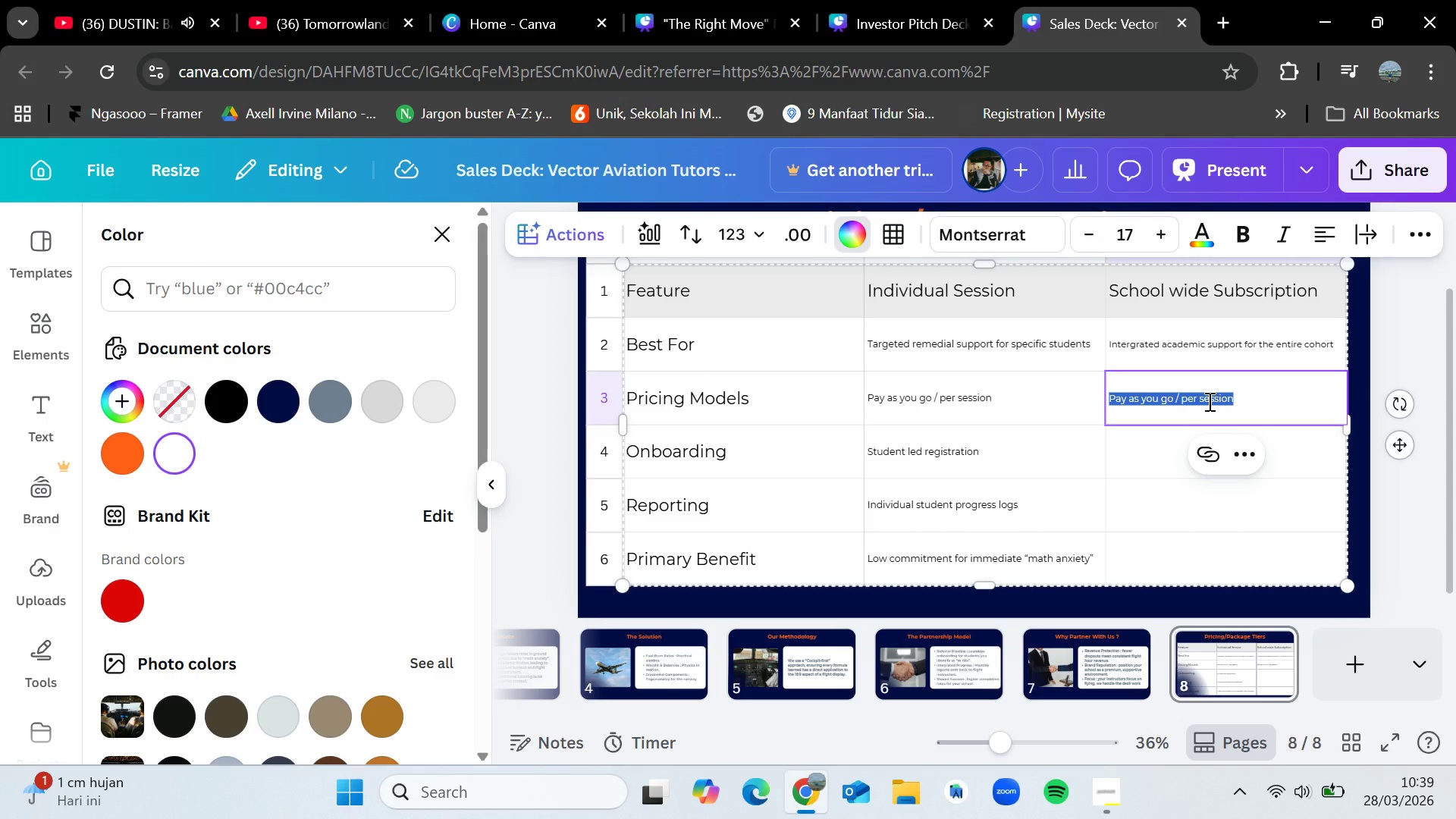 
triple_click([1208, 401])
 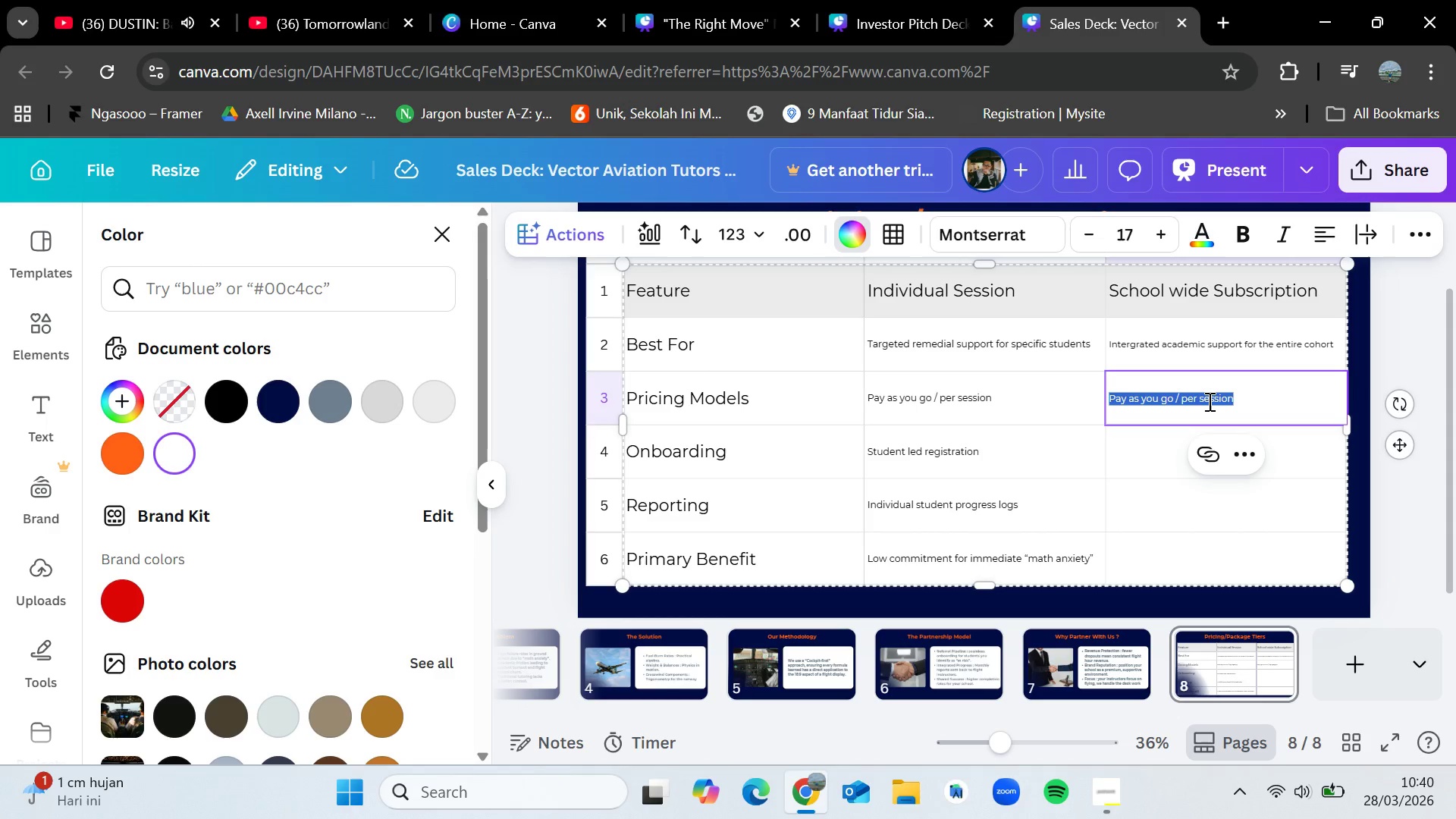 
key(Backspace)
type(P)
key(Backspace)
type(Monthly or Annual retainer ( Co)
key(Backspace)
key(Backspace)
type(Volume Discount_)
key(Backspace)
type())
 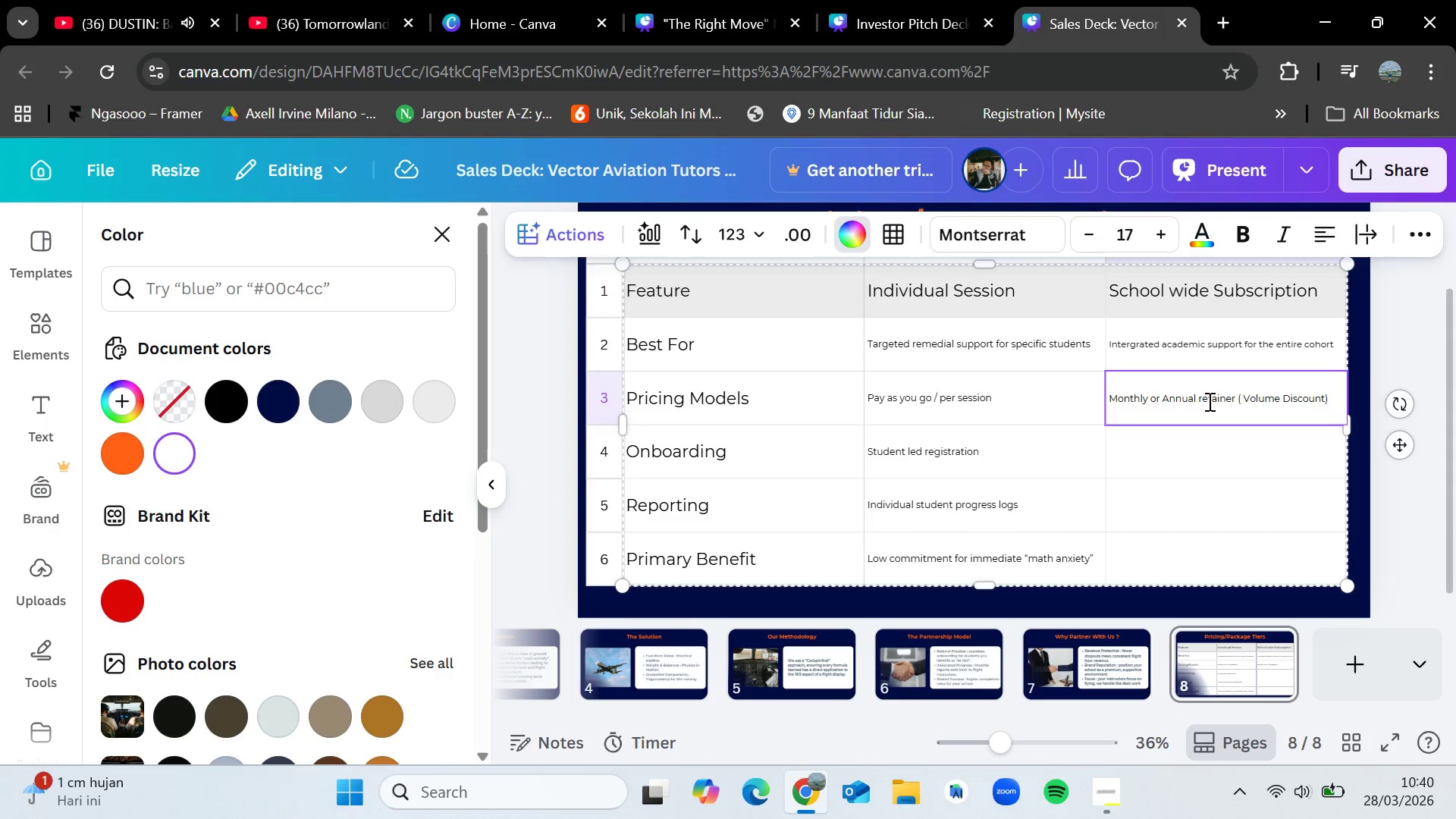 
double_click([1198, 448])
 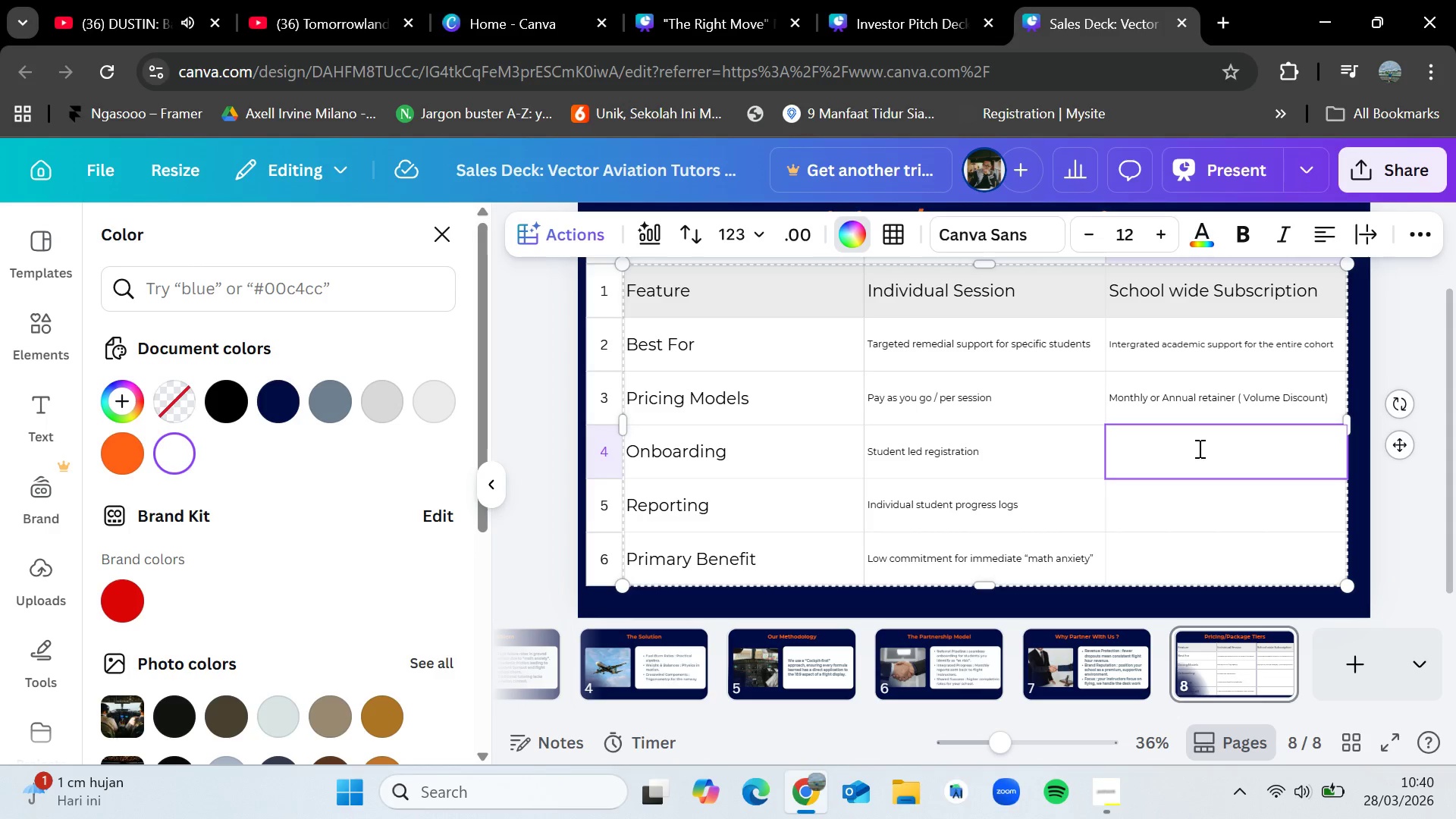 
left_click([1000, 457])
 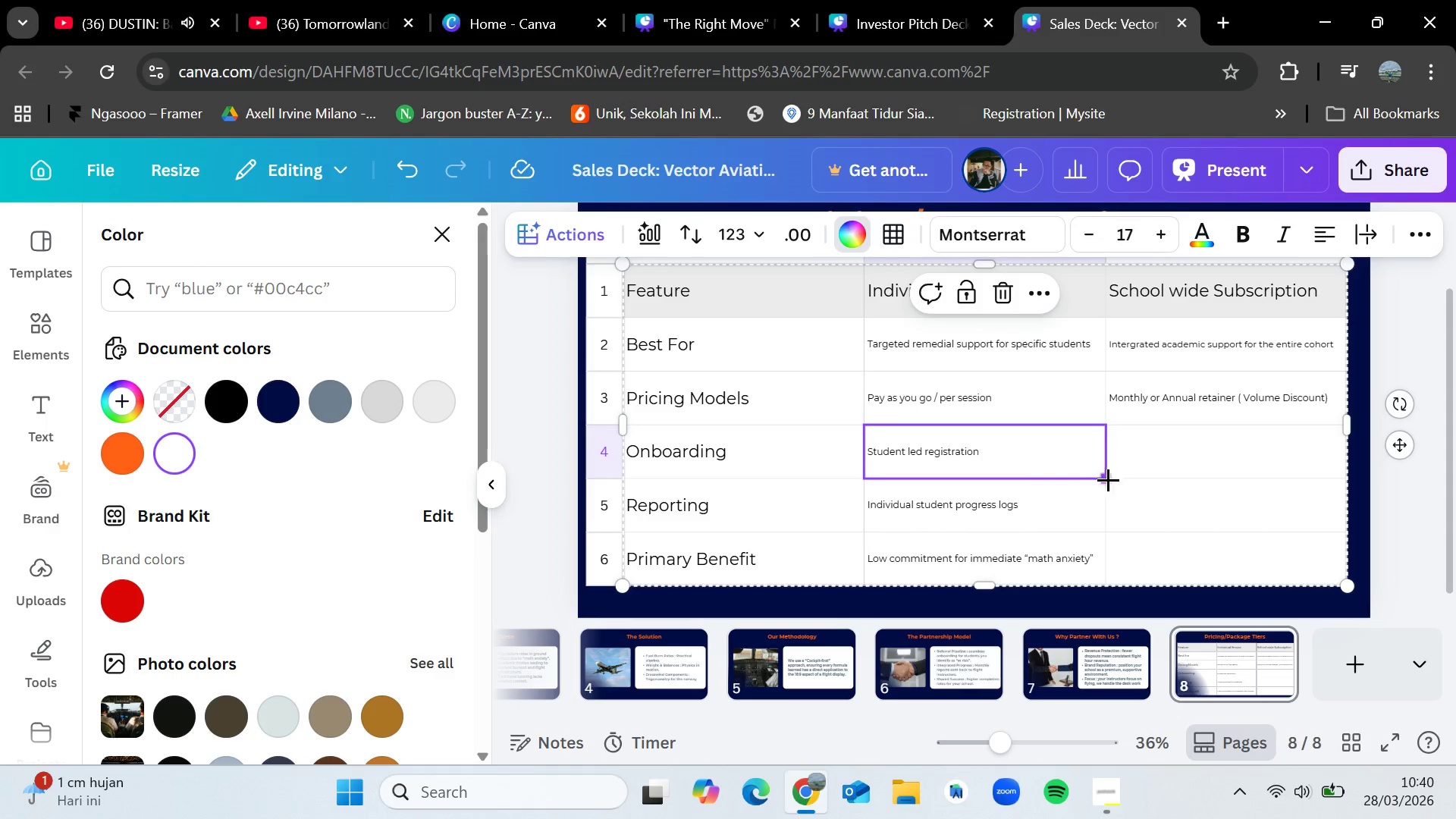 
left_click_drag(start_coordinate=[1108, 479], to_coordinate=[1269, 470])
 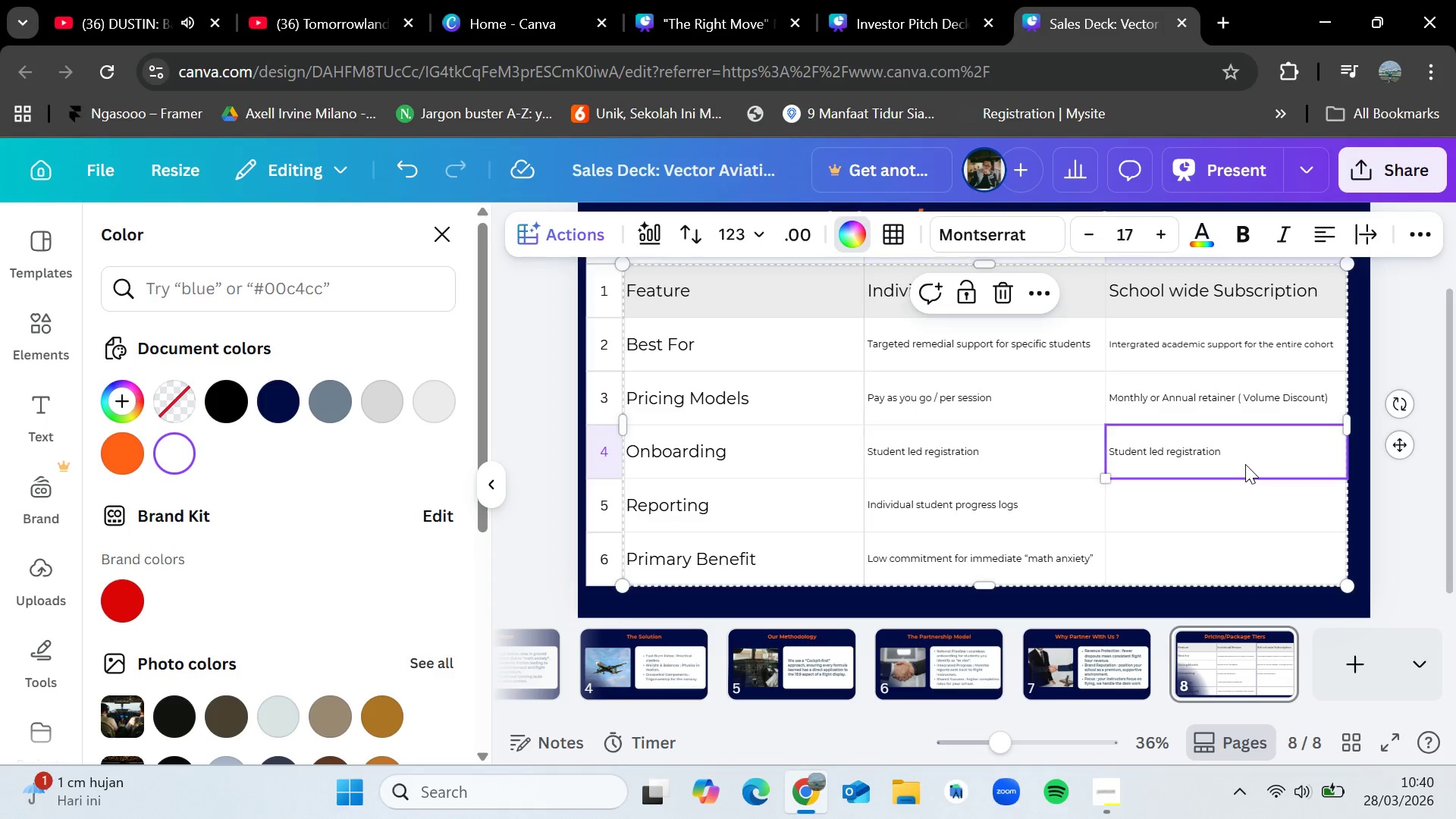 
left_click([1245, 464])
 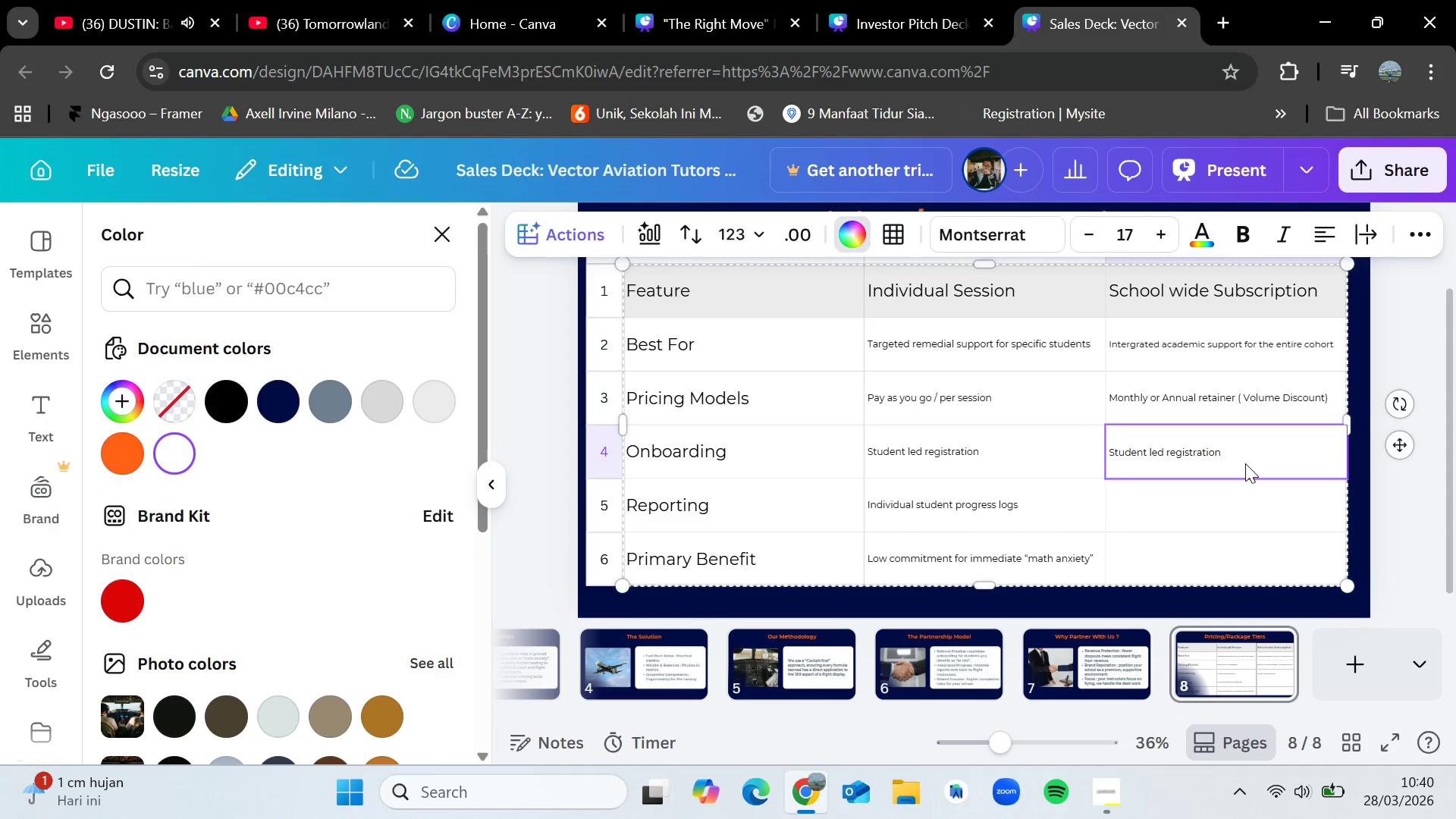 
triple_click([1245, 463])
 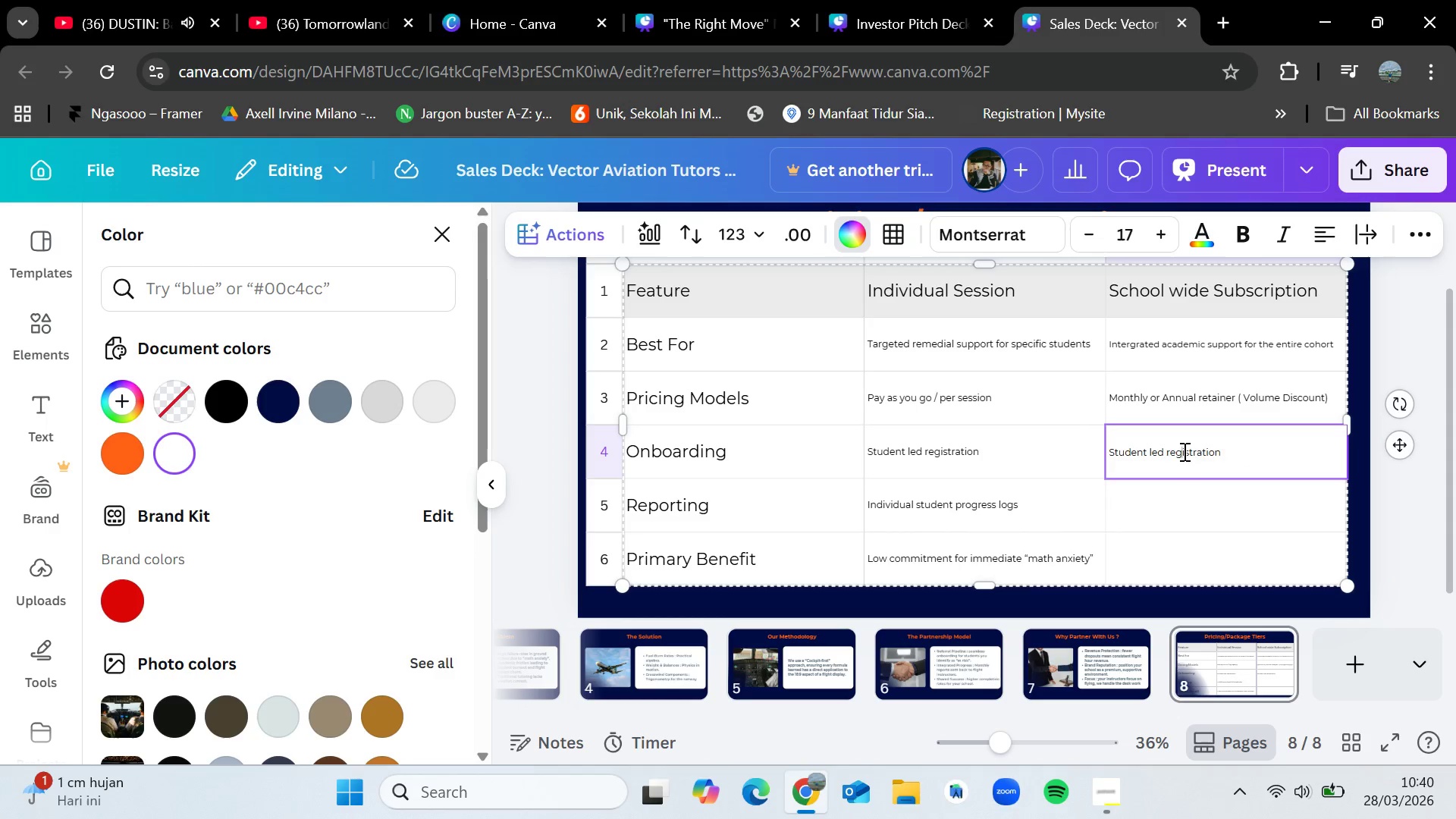 
double_click([1183, 451])
 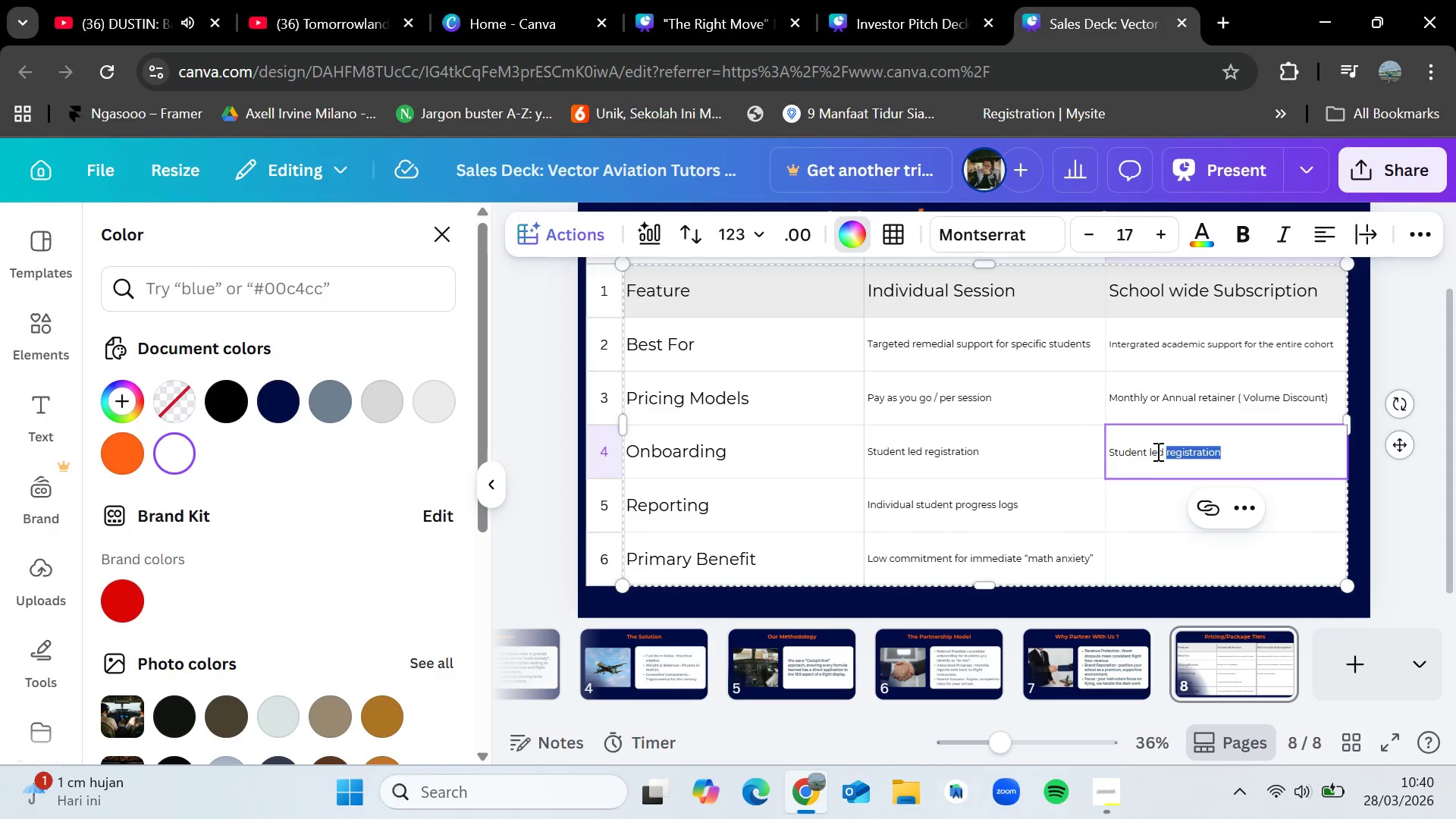 
double_click([1156, 451])
 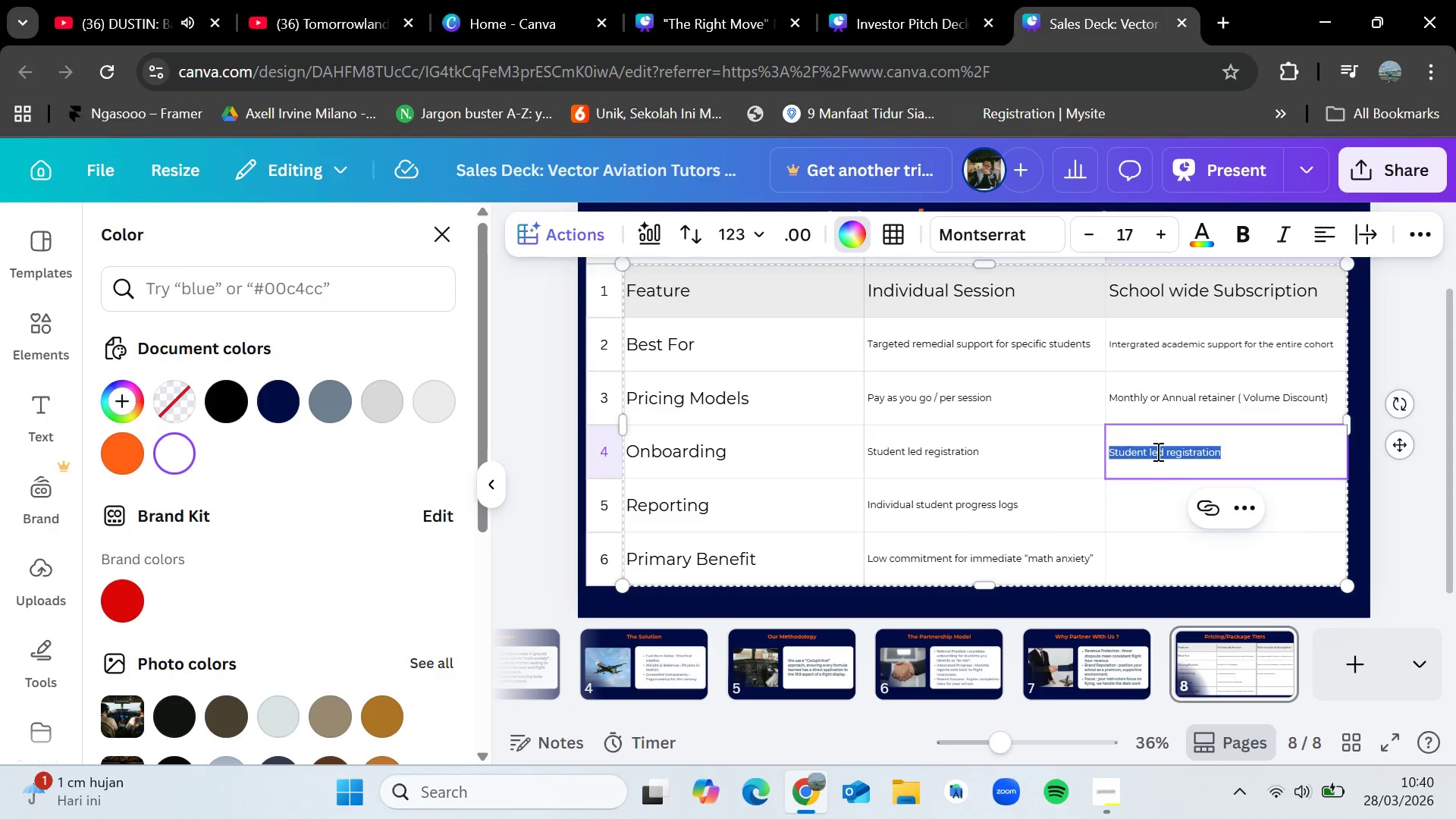 
triple_click([1156, 451])
 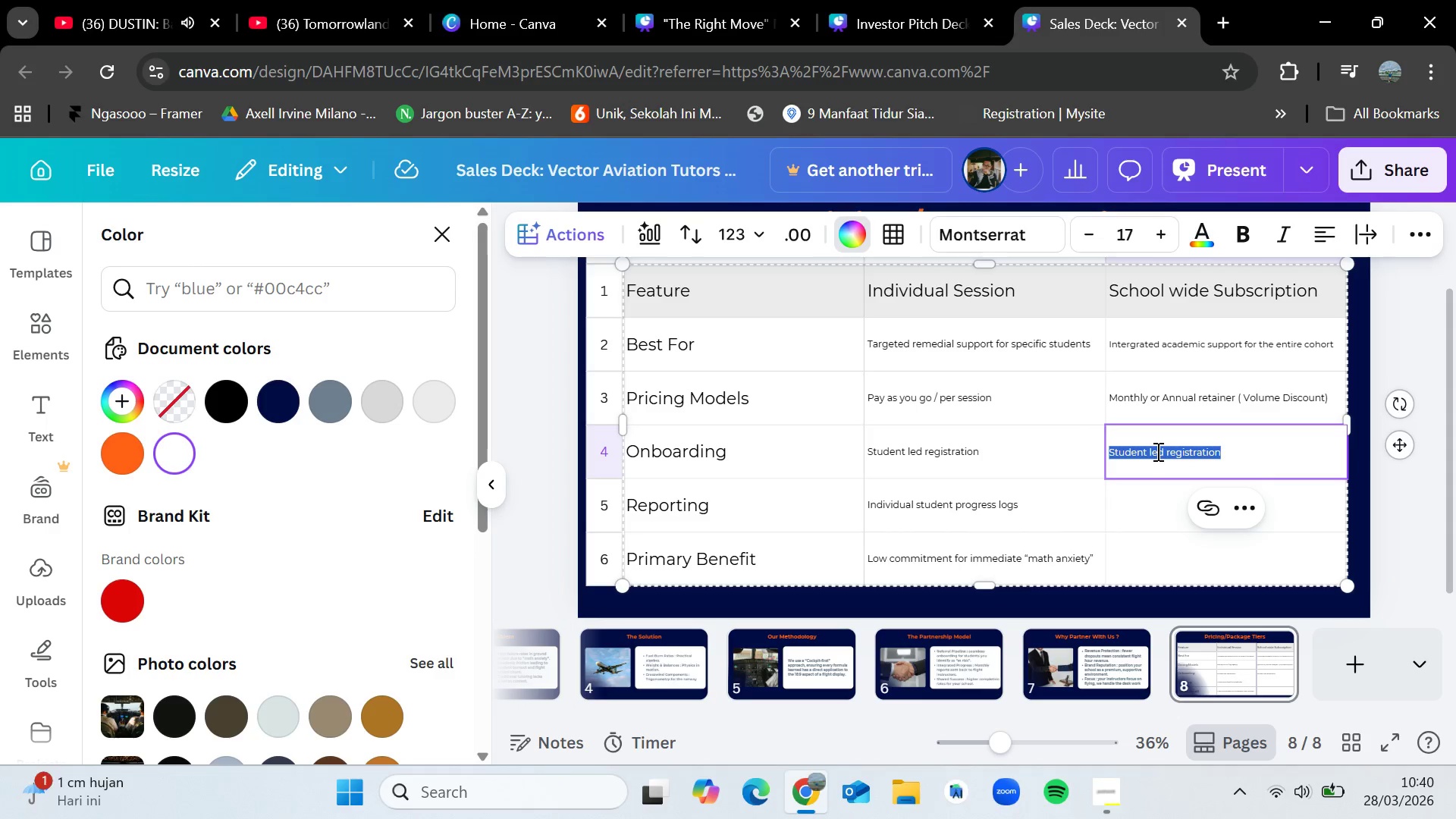 
key(Backspace)
type(Dedicated School Account Manager)
 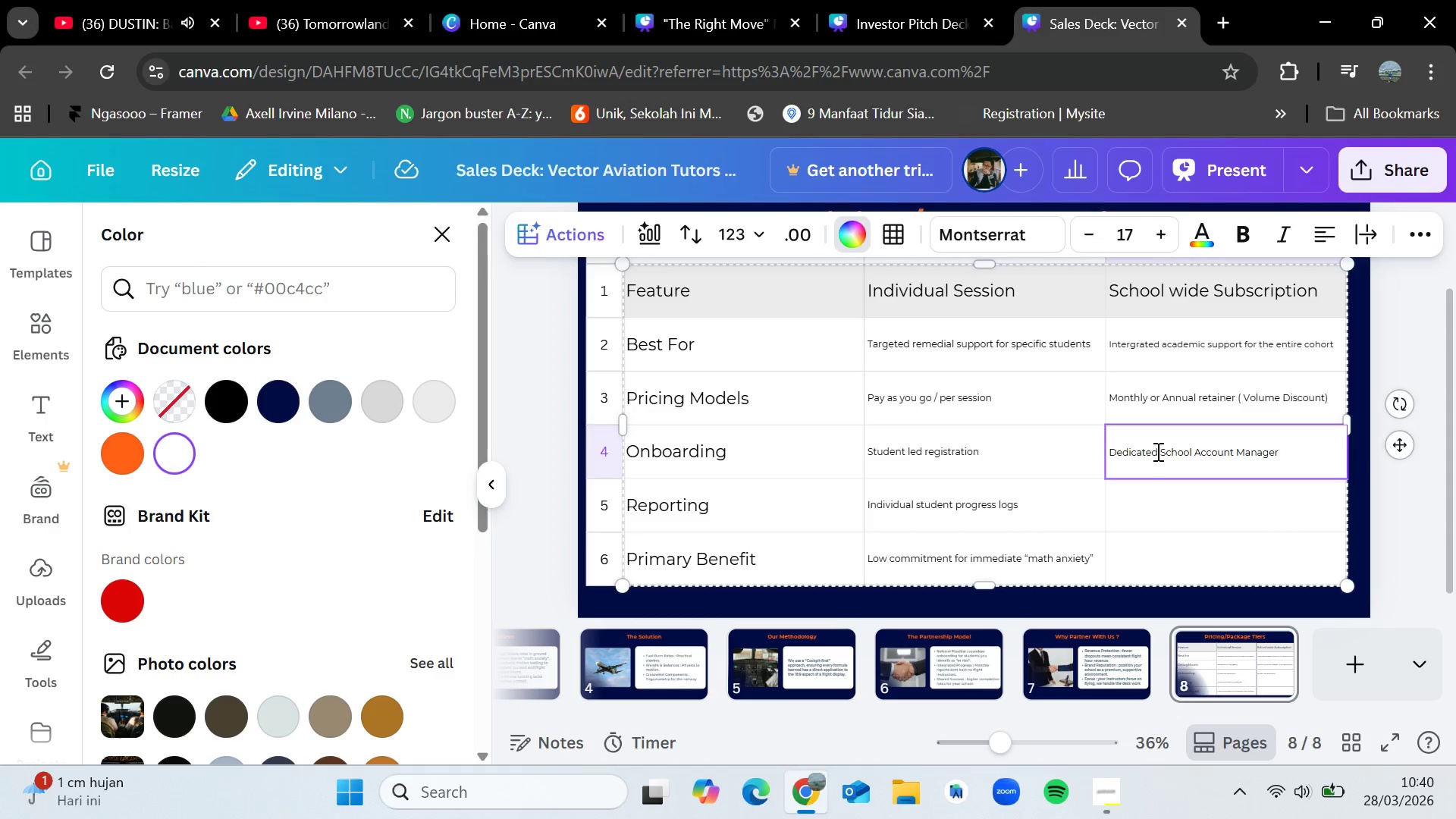 
left_click([999, 504])
 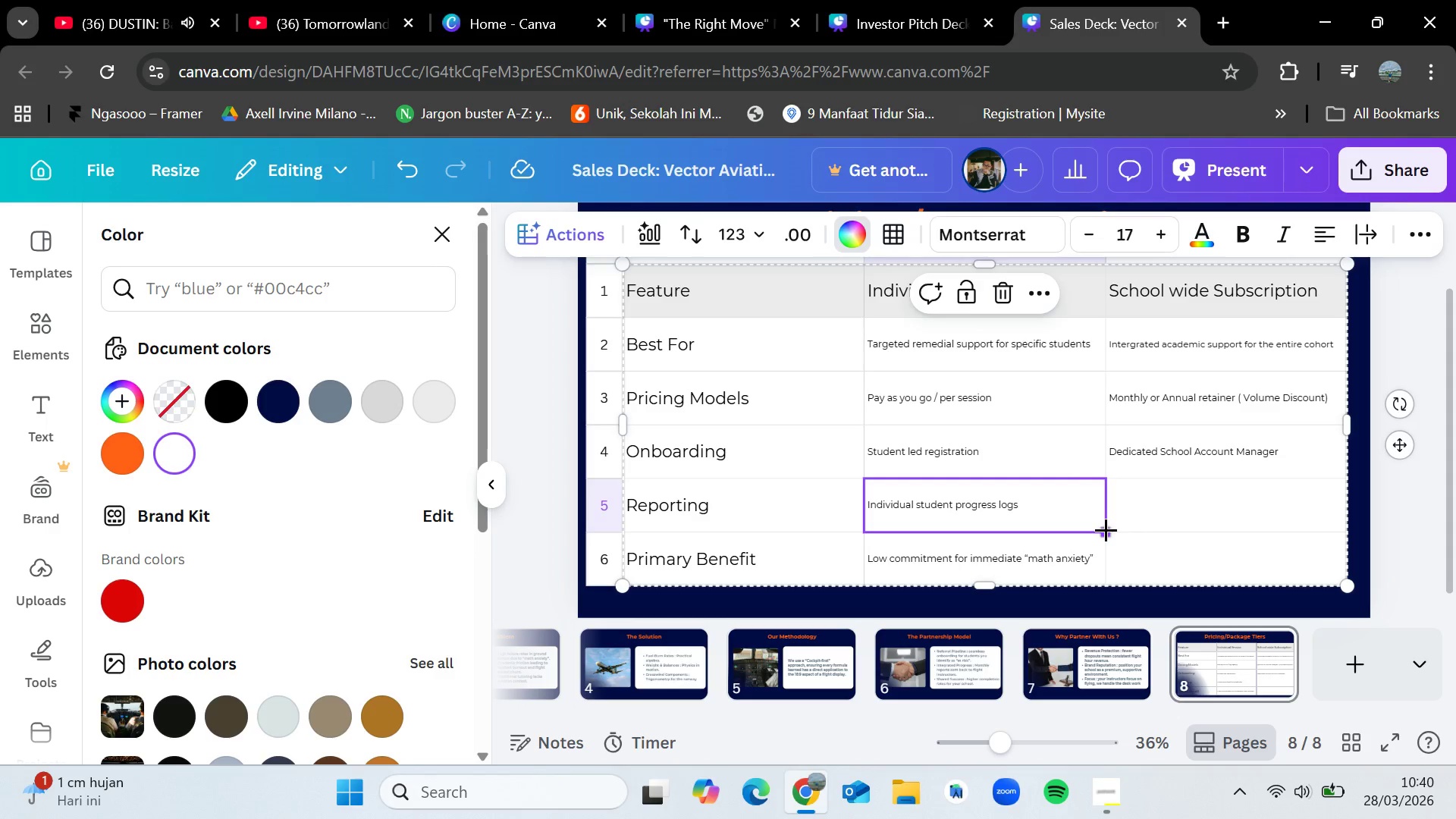 
left_click_drag(start_coordinate=[1106, 529], to_coordinate=[1227, 529])
 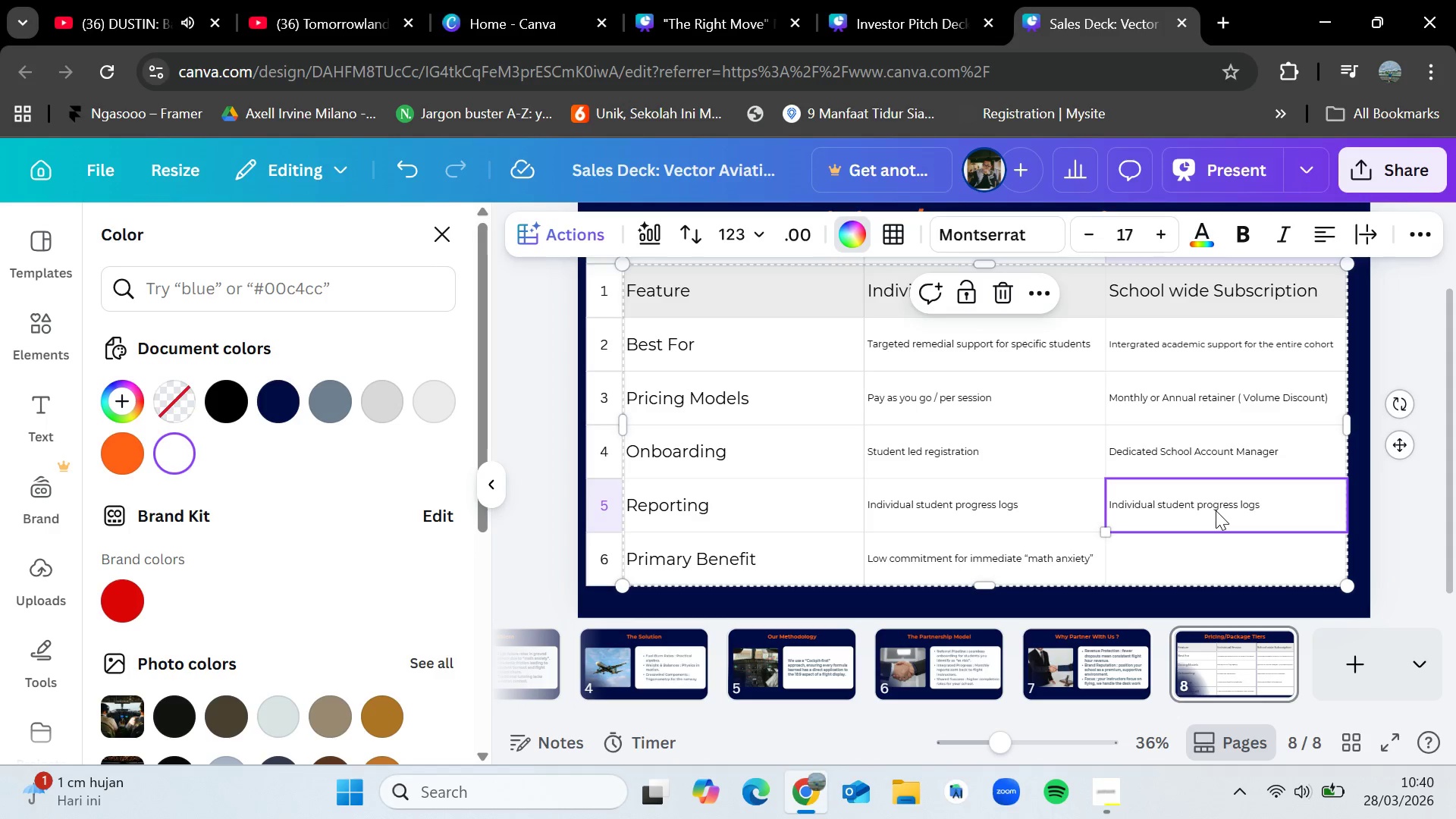 
double_click([1216, 510])
 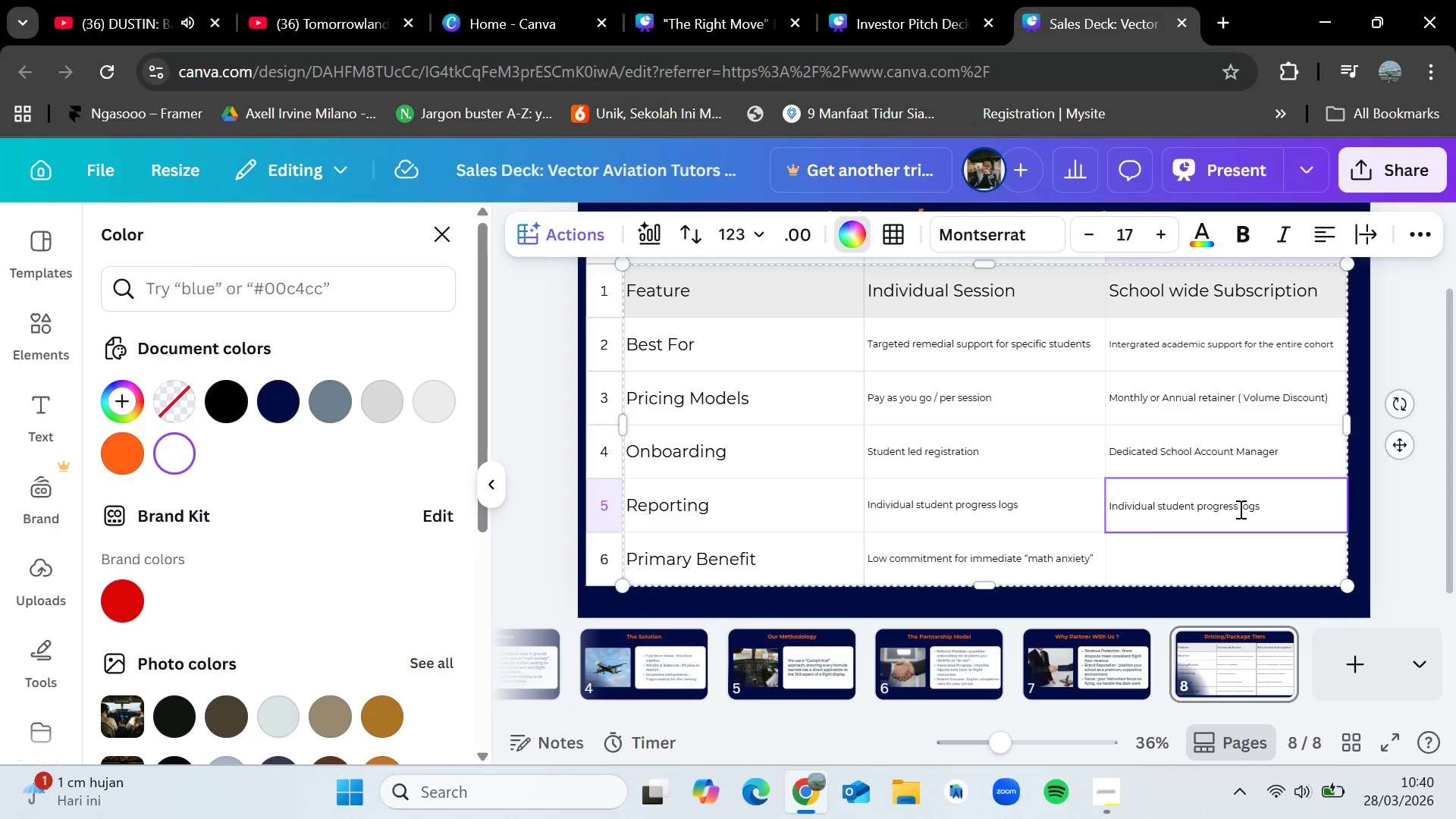 
double_click([1239, 509])
 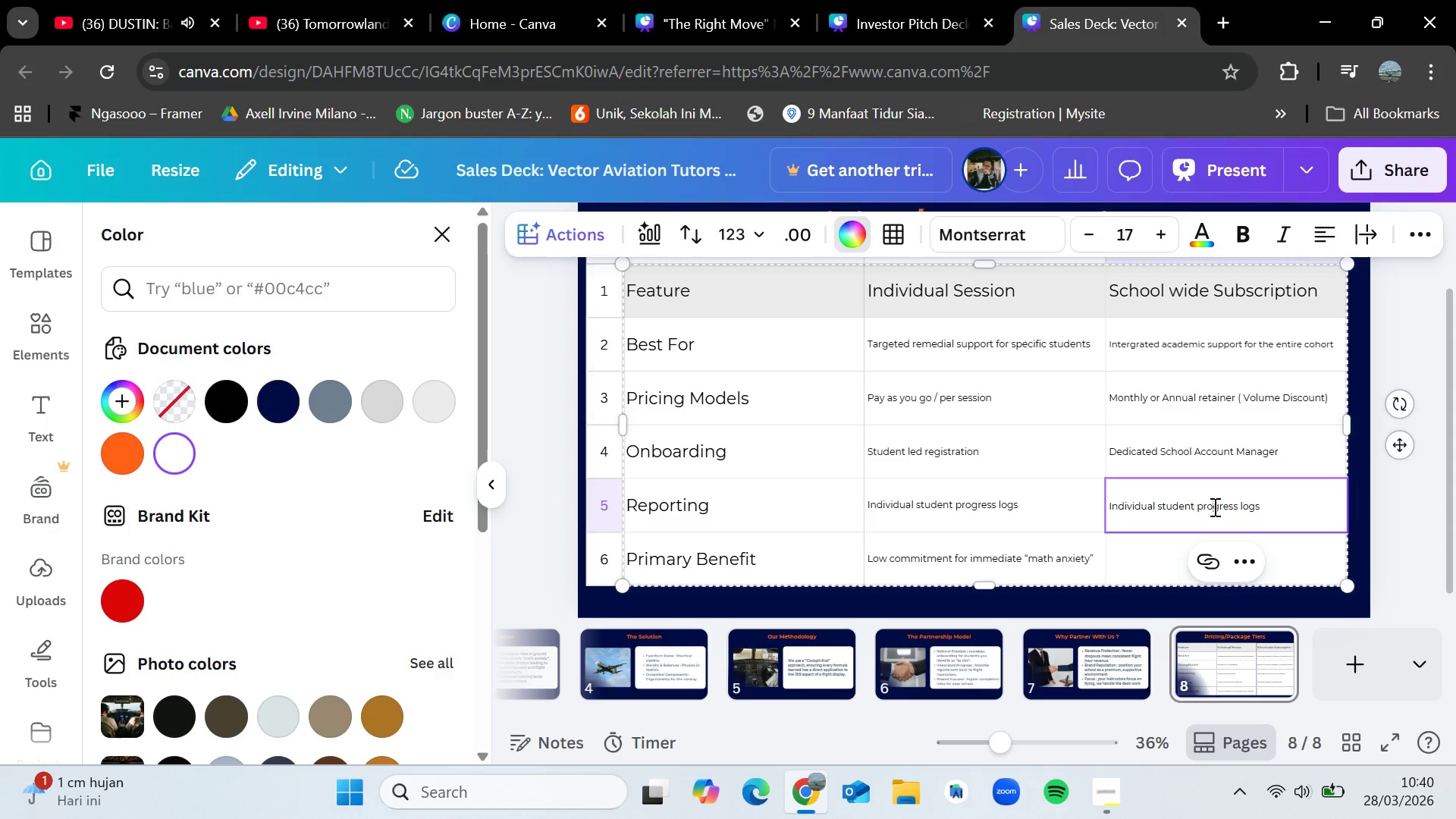 
double_click([1213, 507])
 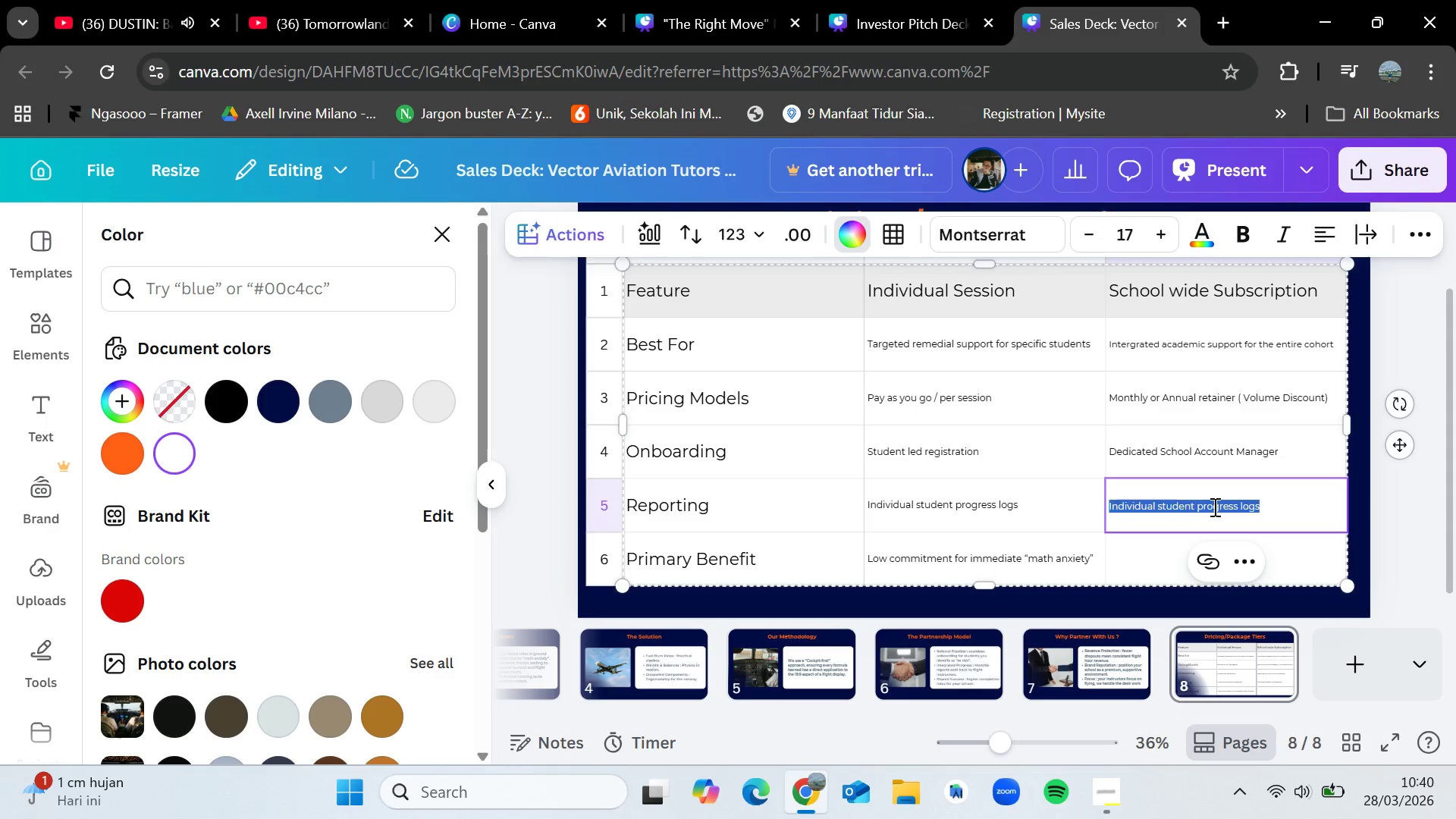 
triple_click([1213, 507])
 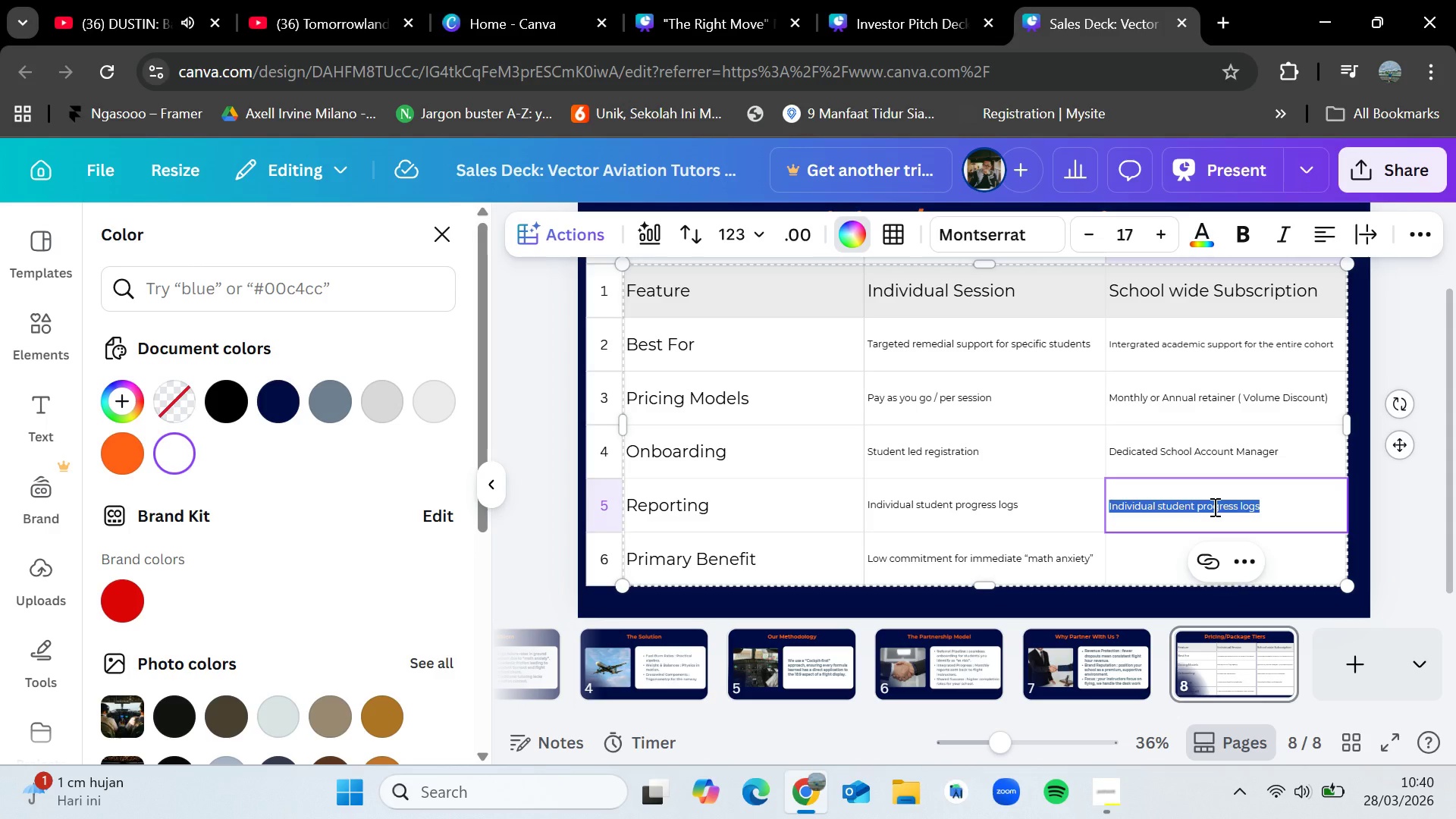 
key(Backspace)
type(Advanced analytics & school wide success metrics)
 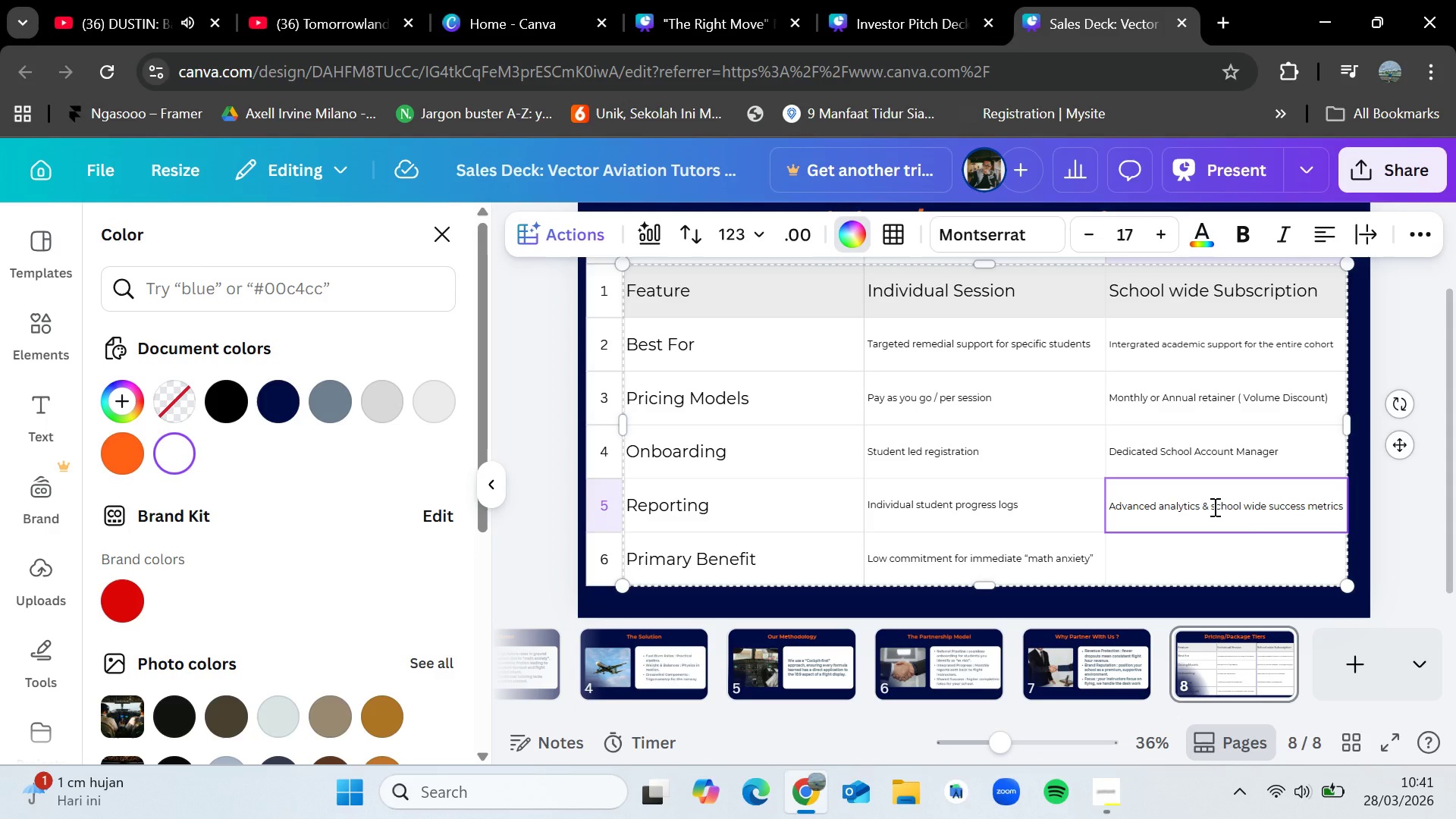 
left_click([1182, 557])
 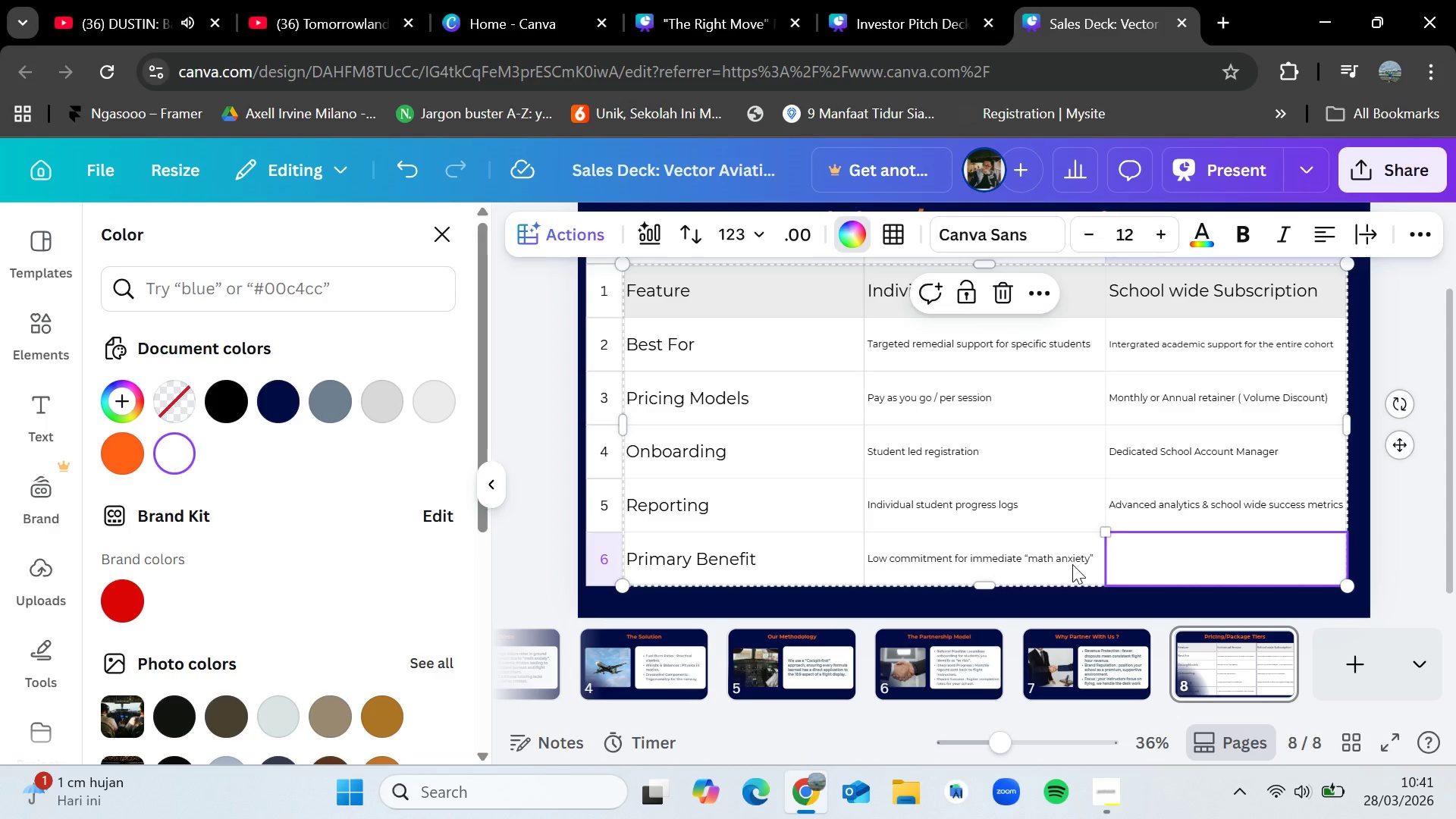 
left_click([1072, 564])
 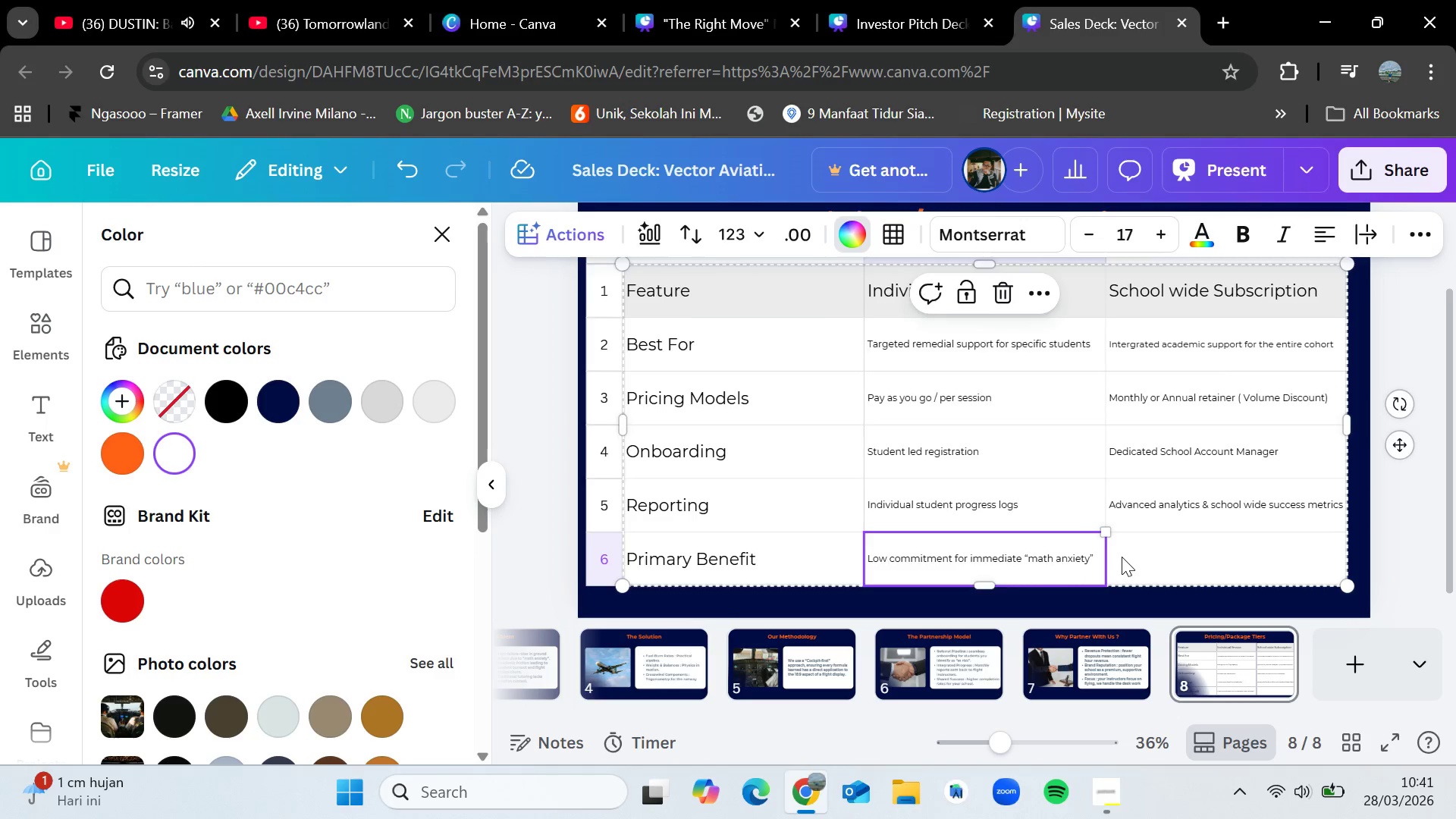 
scroll: coordinate [1122, 557], scroll_direction: down, amount: 1.0
 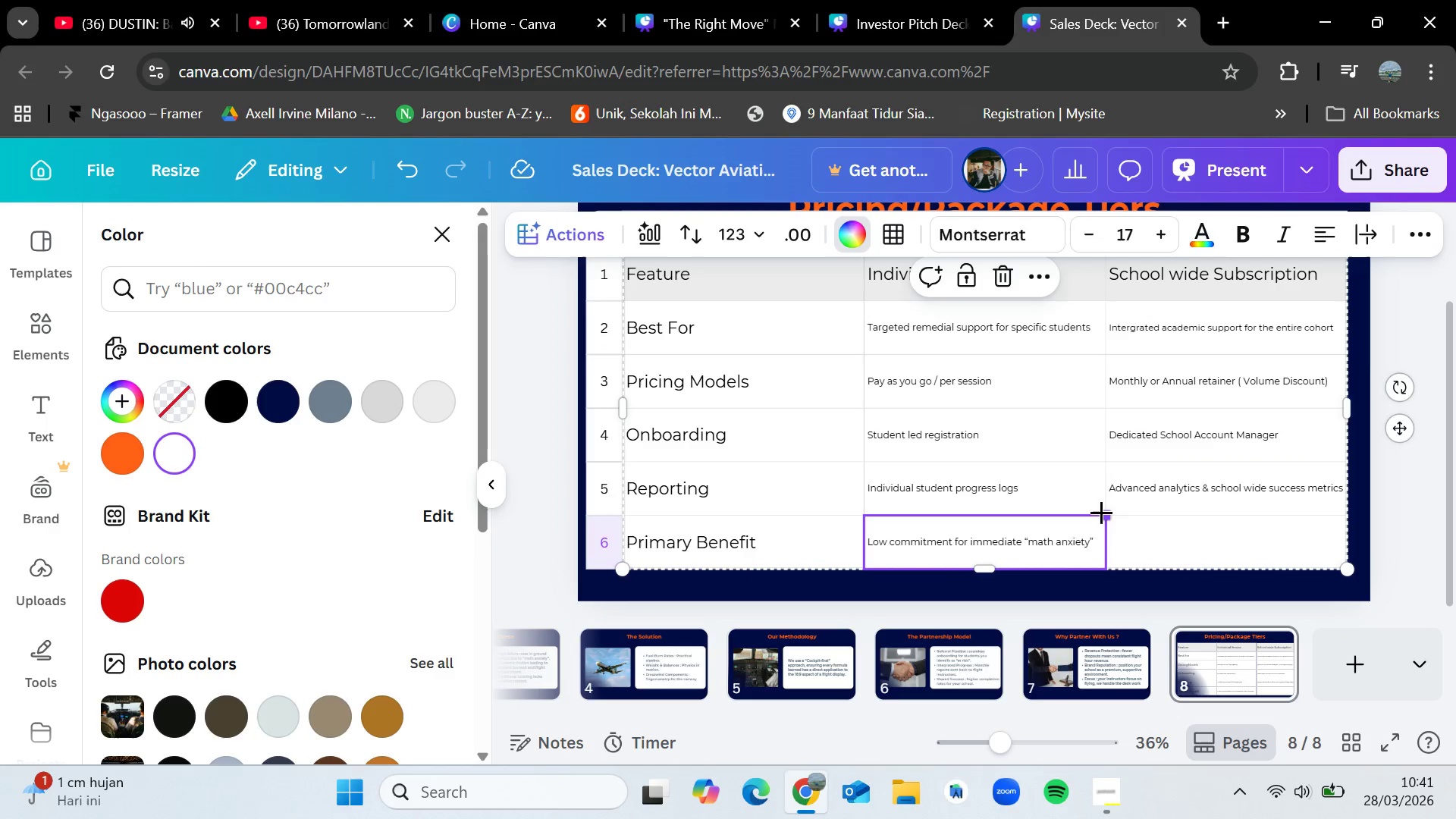 
left_click([1138, 495])
 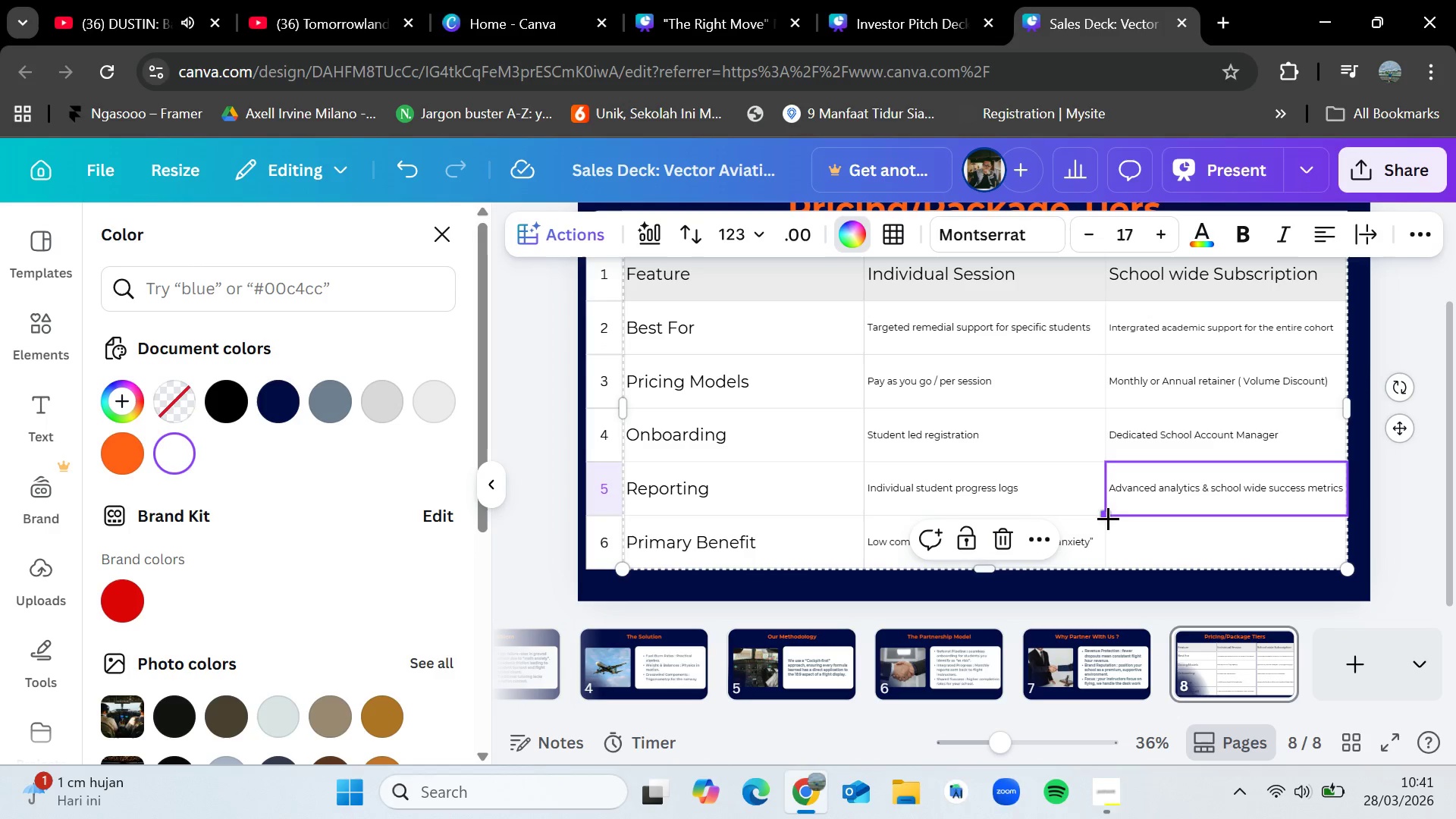 
left_click_drag(start_coordinate=[1108, 517], to_coordinate=[1106, 549])
 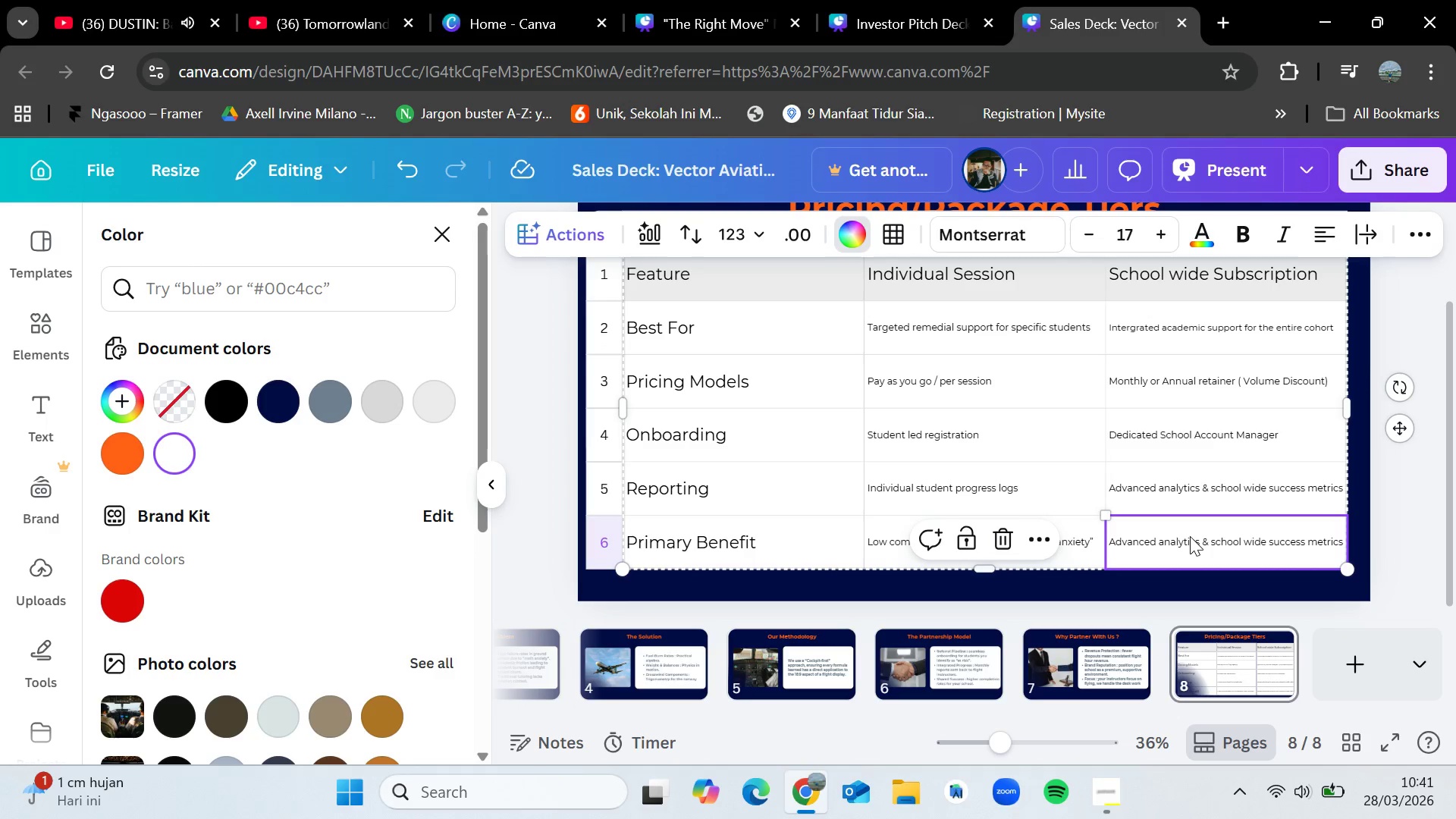 
double_click([1190, 536])
 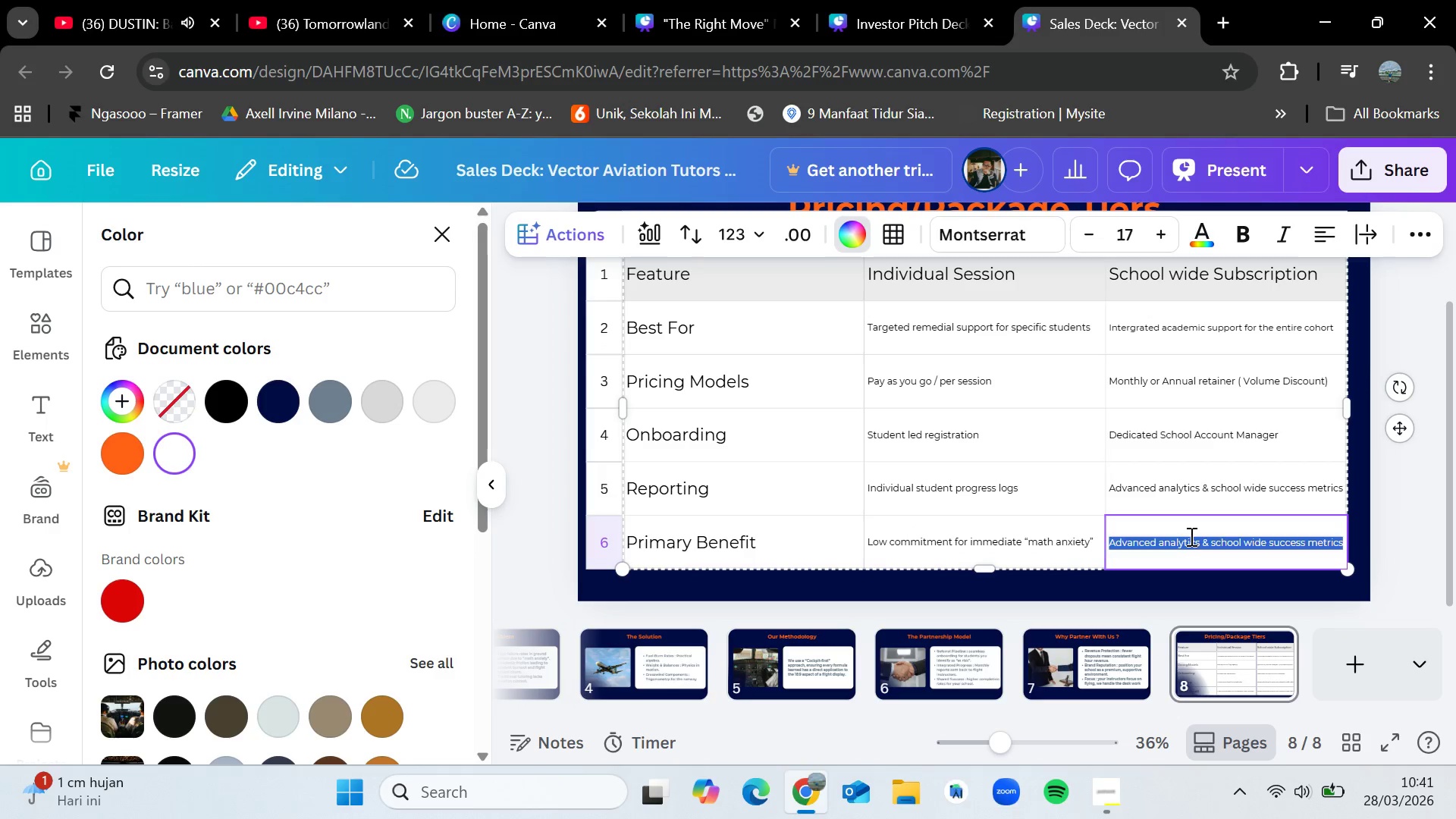 
triple_click([1190, 536])
 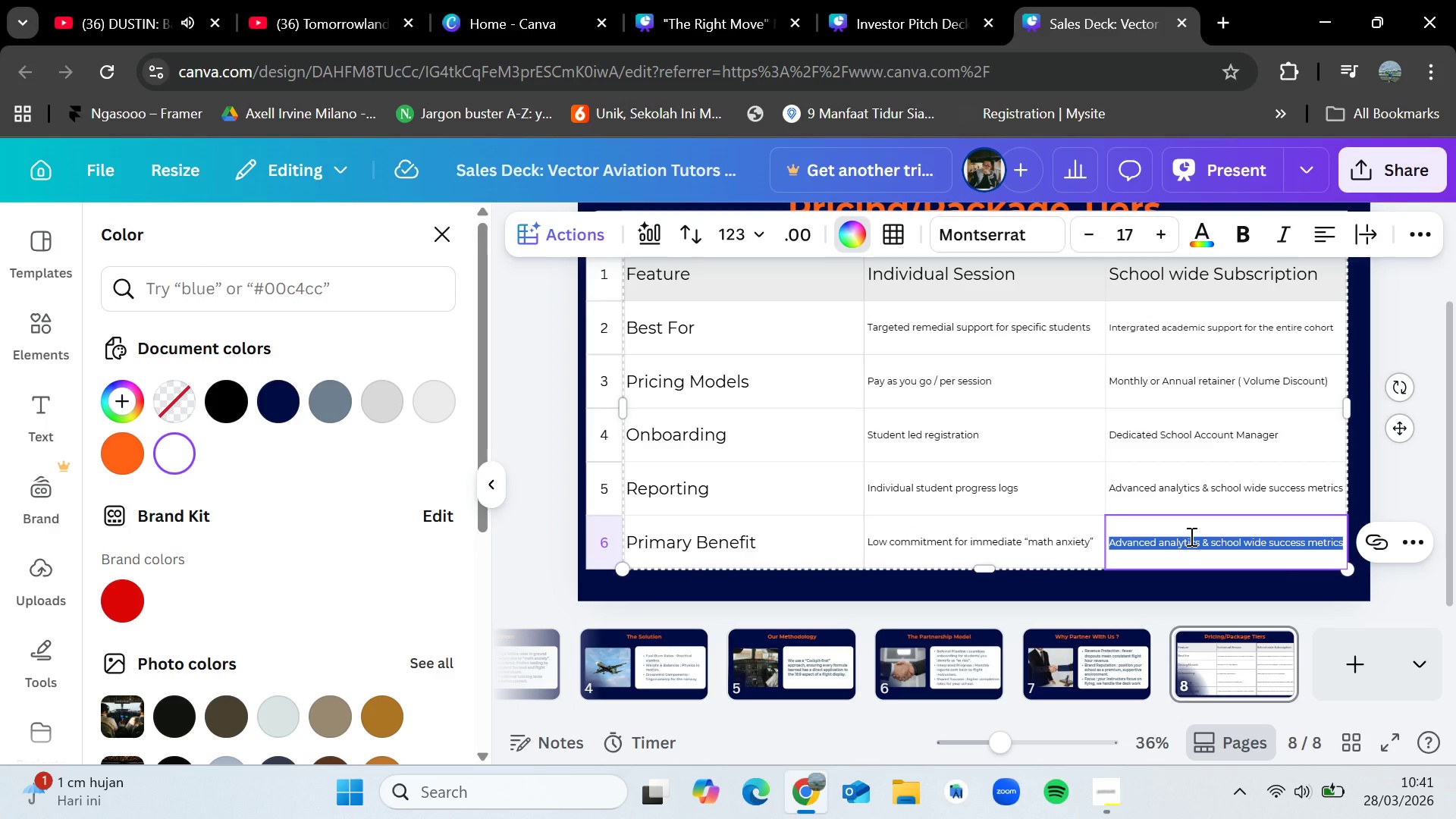 
key(Backspace)
type(Maximized completion rates and protected tuition)
 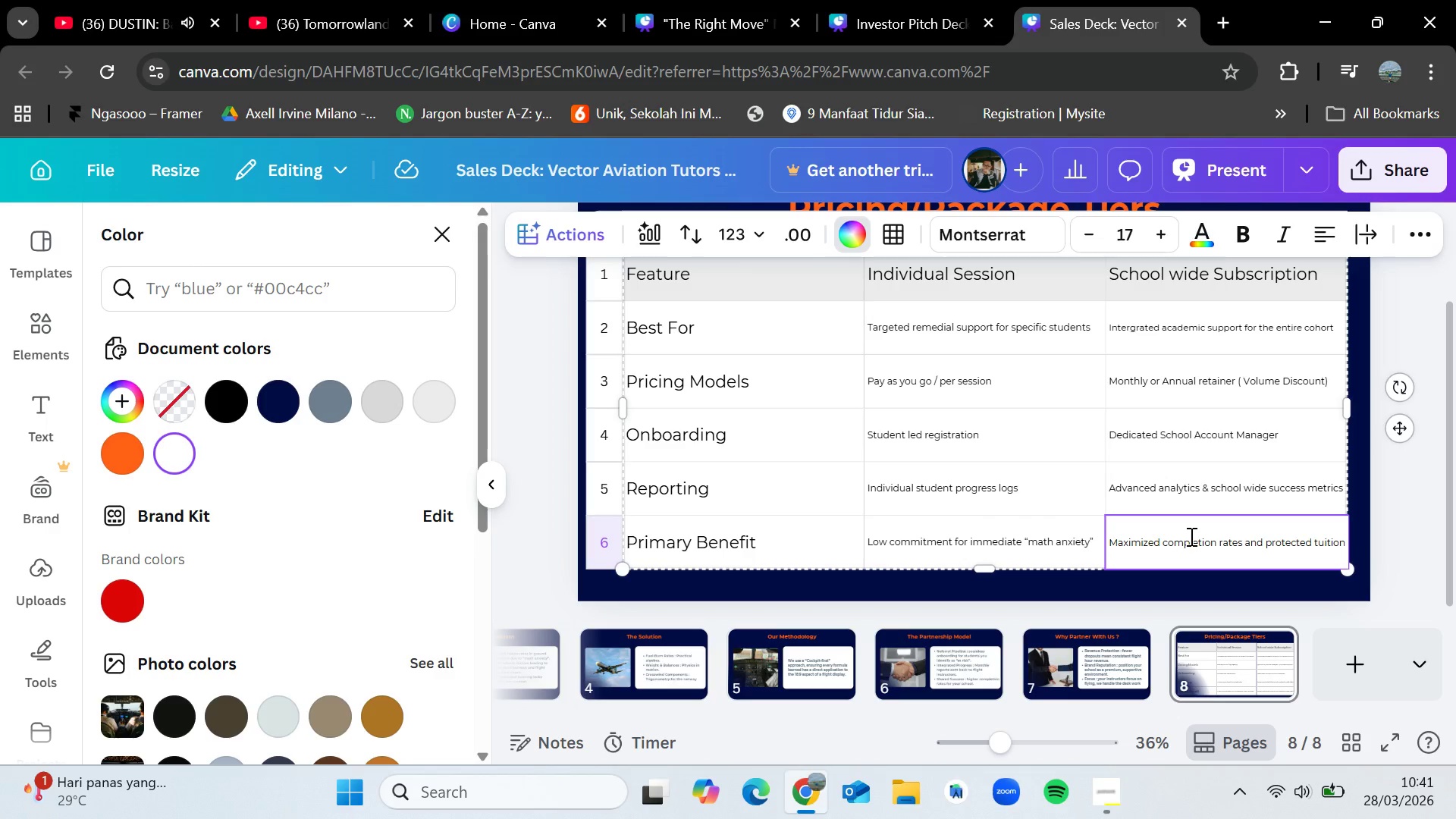 
scroll: coordinate [1279, 491], scroll_direction: down, amount: 1.0
 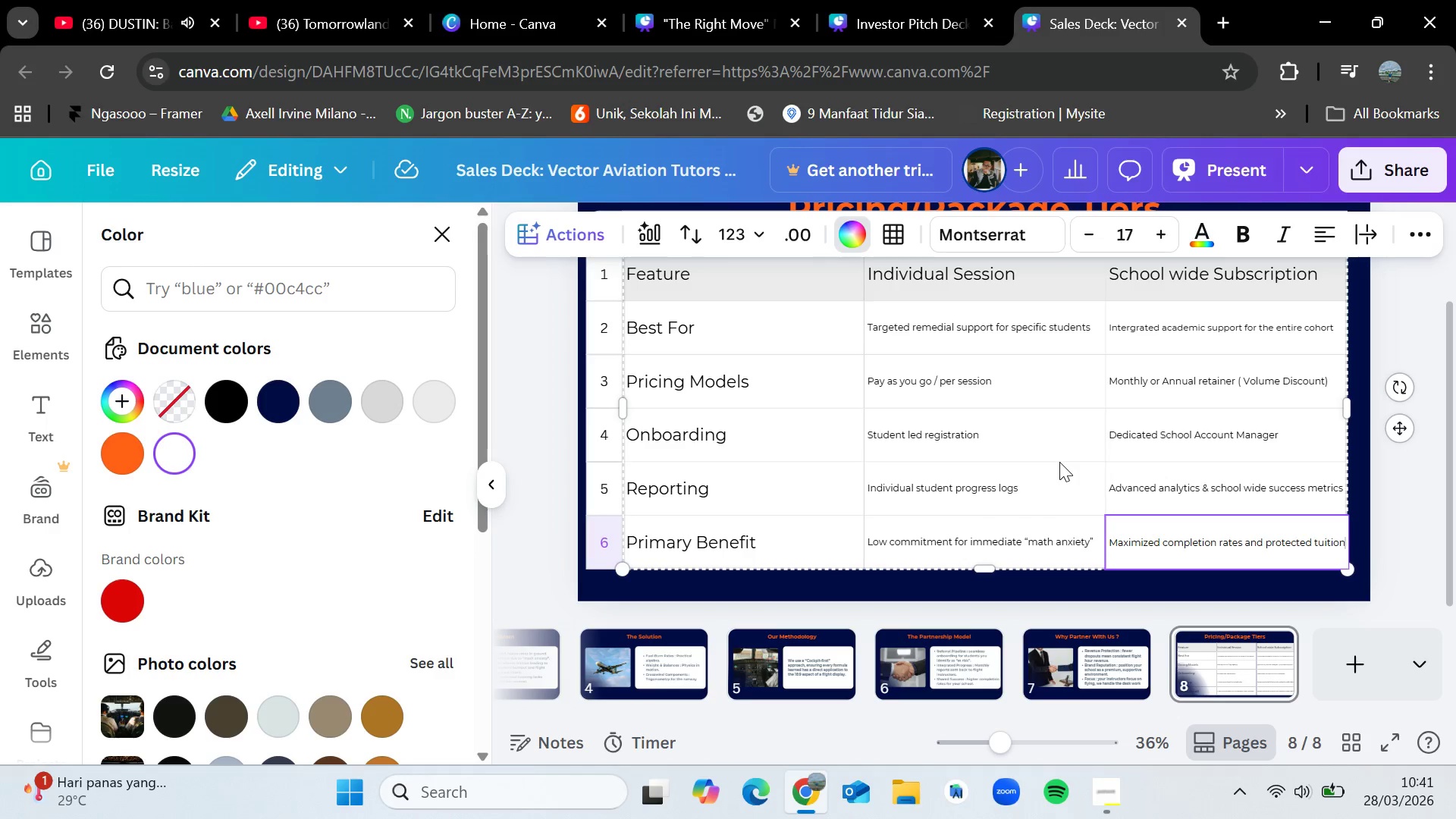 
left_click([1059, 462])
 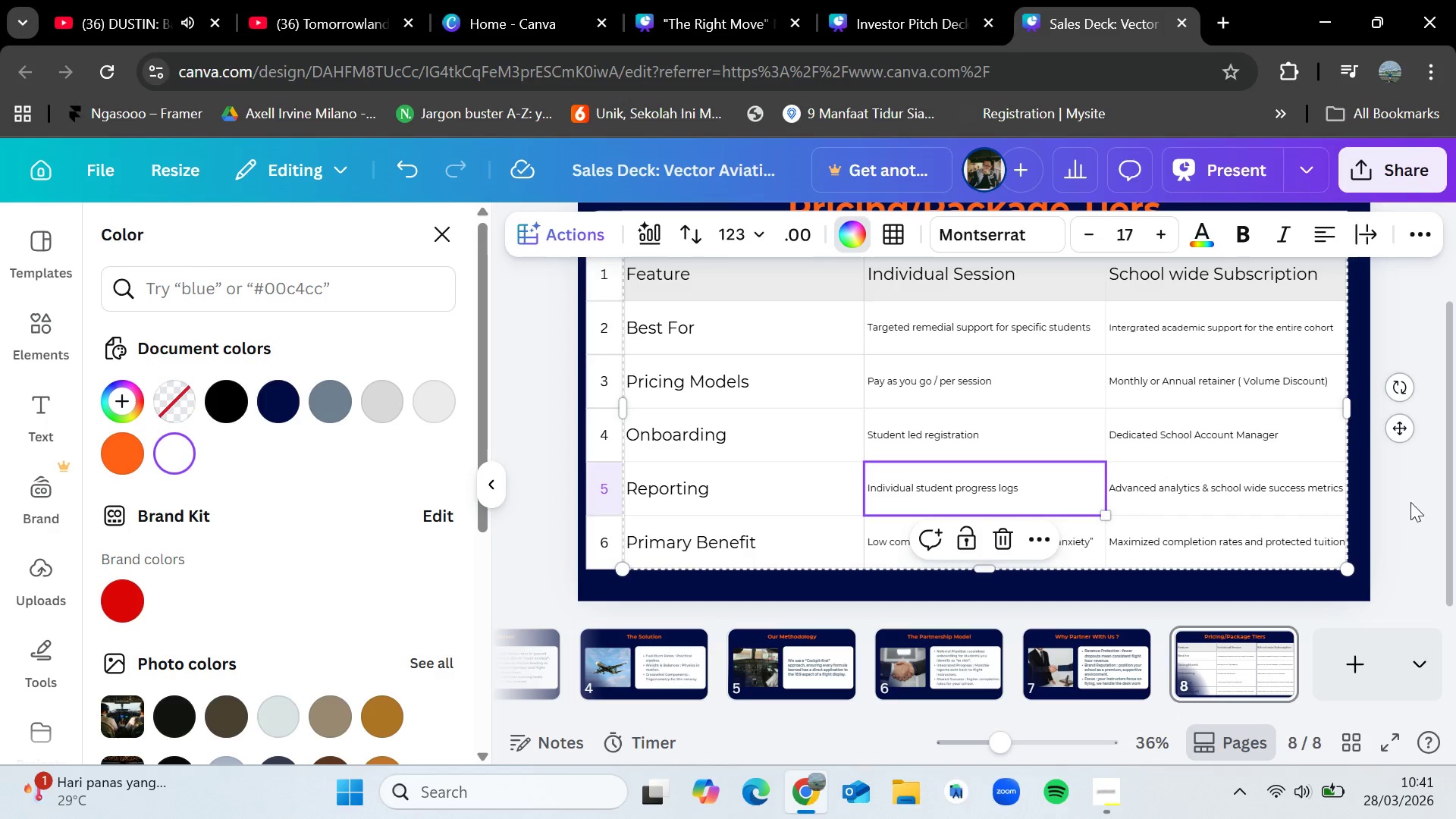 
left_click([1410, 502])
 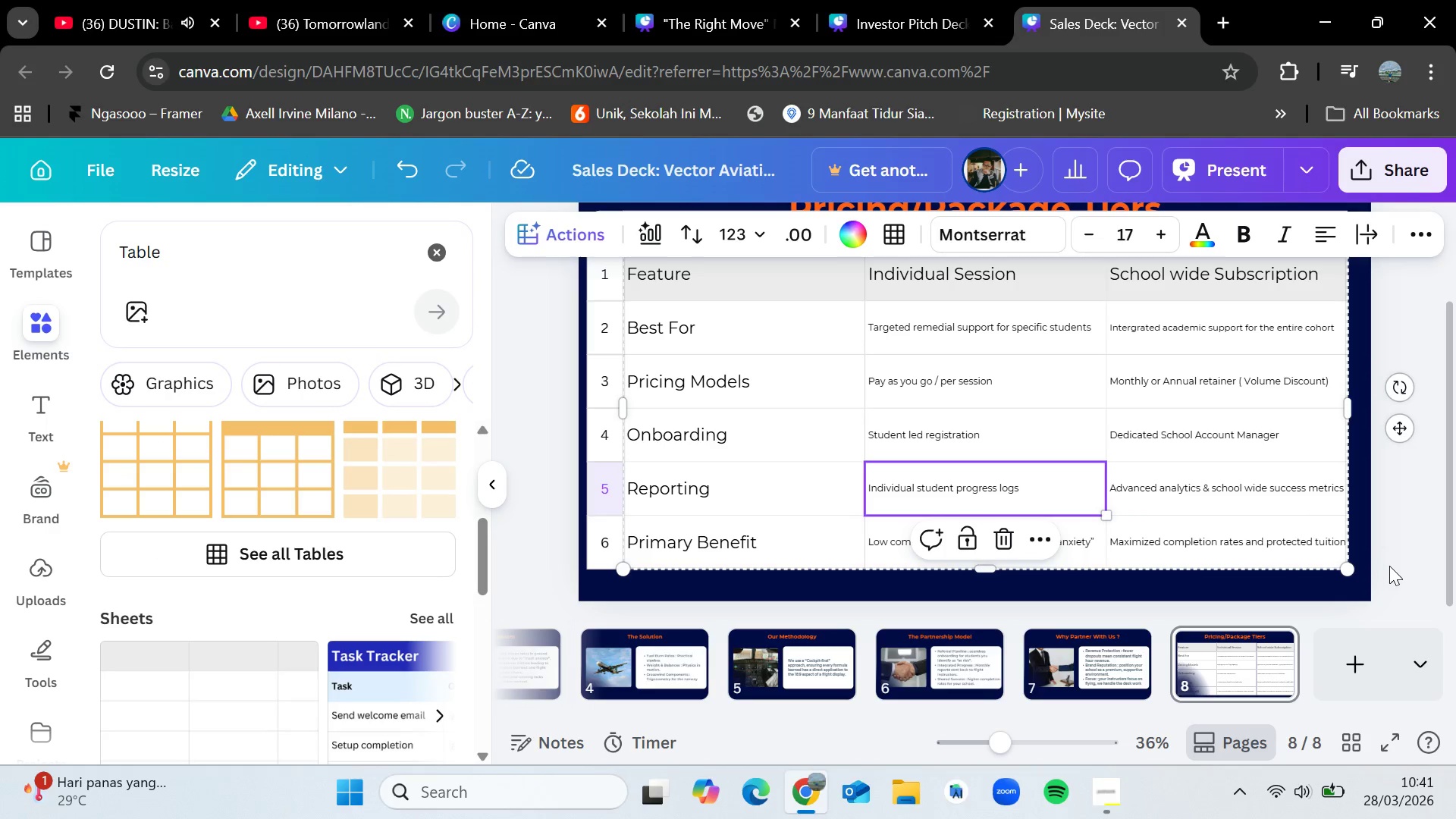 
left_click([1389, 566])
 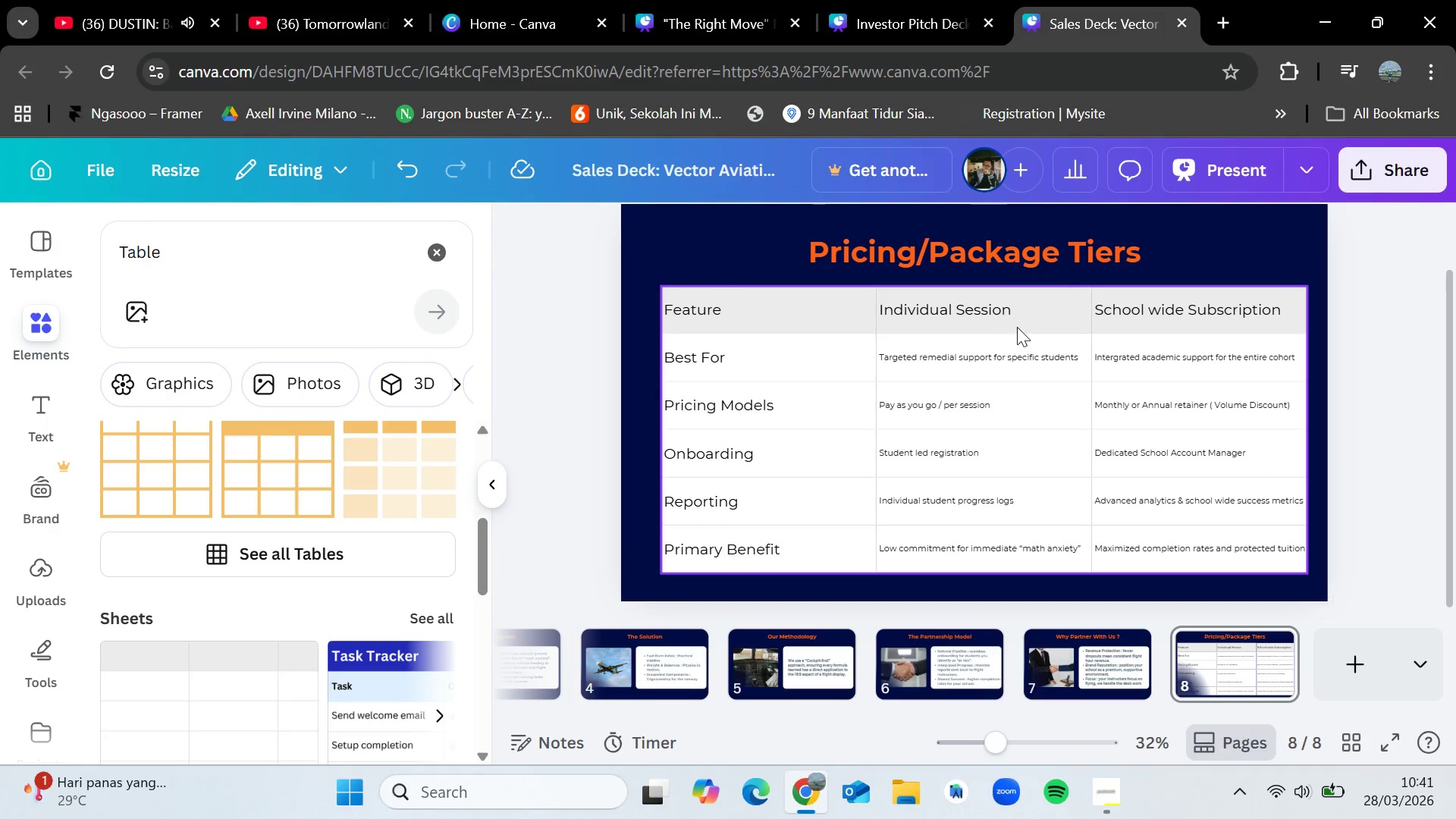 
wait(6.08)
 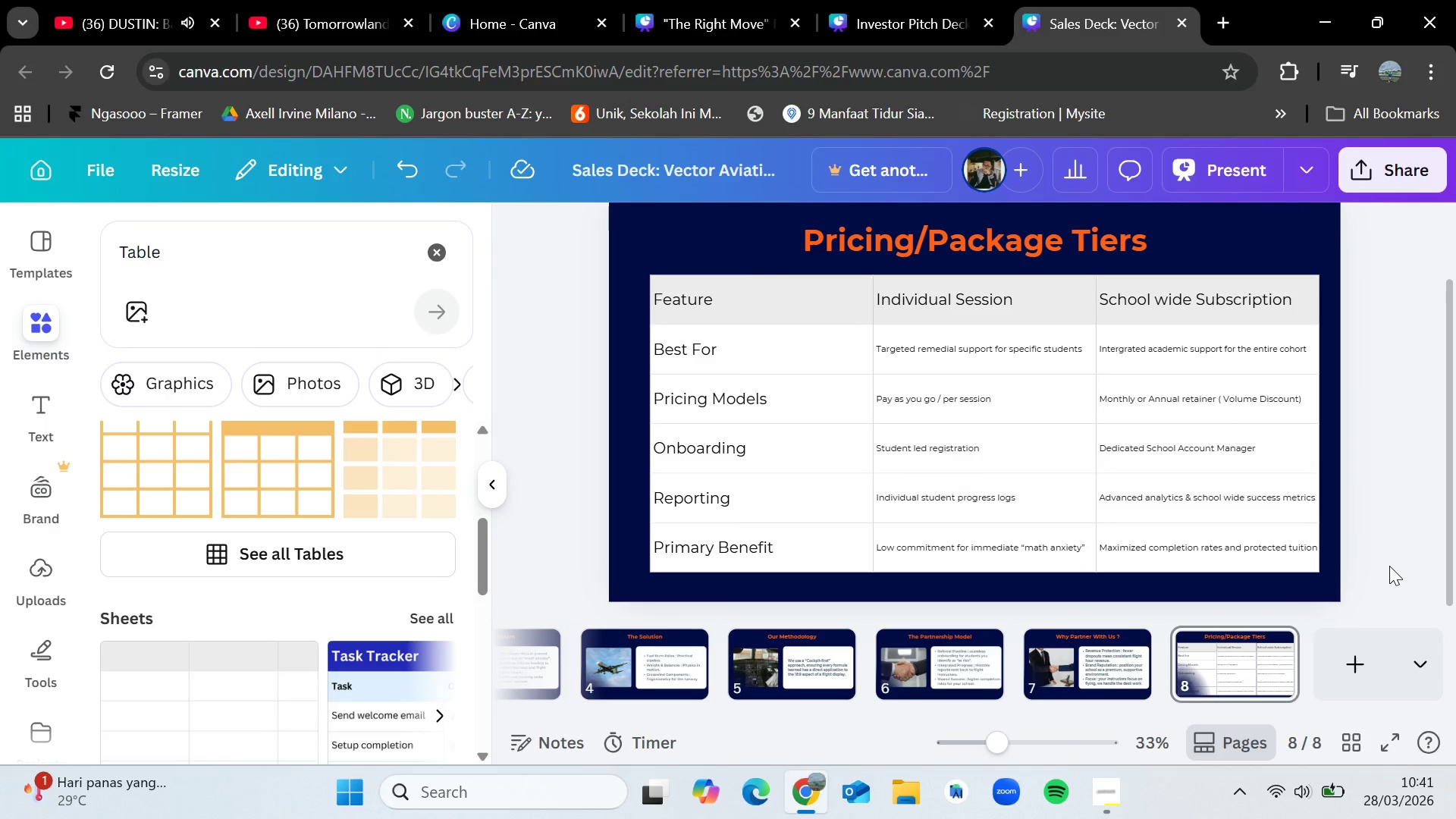 
left_click([1077, 312])
 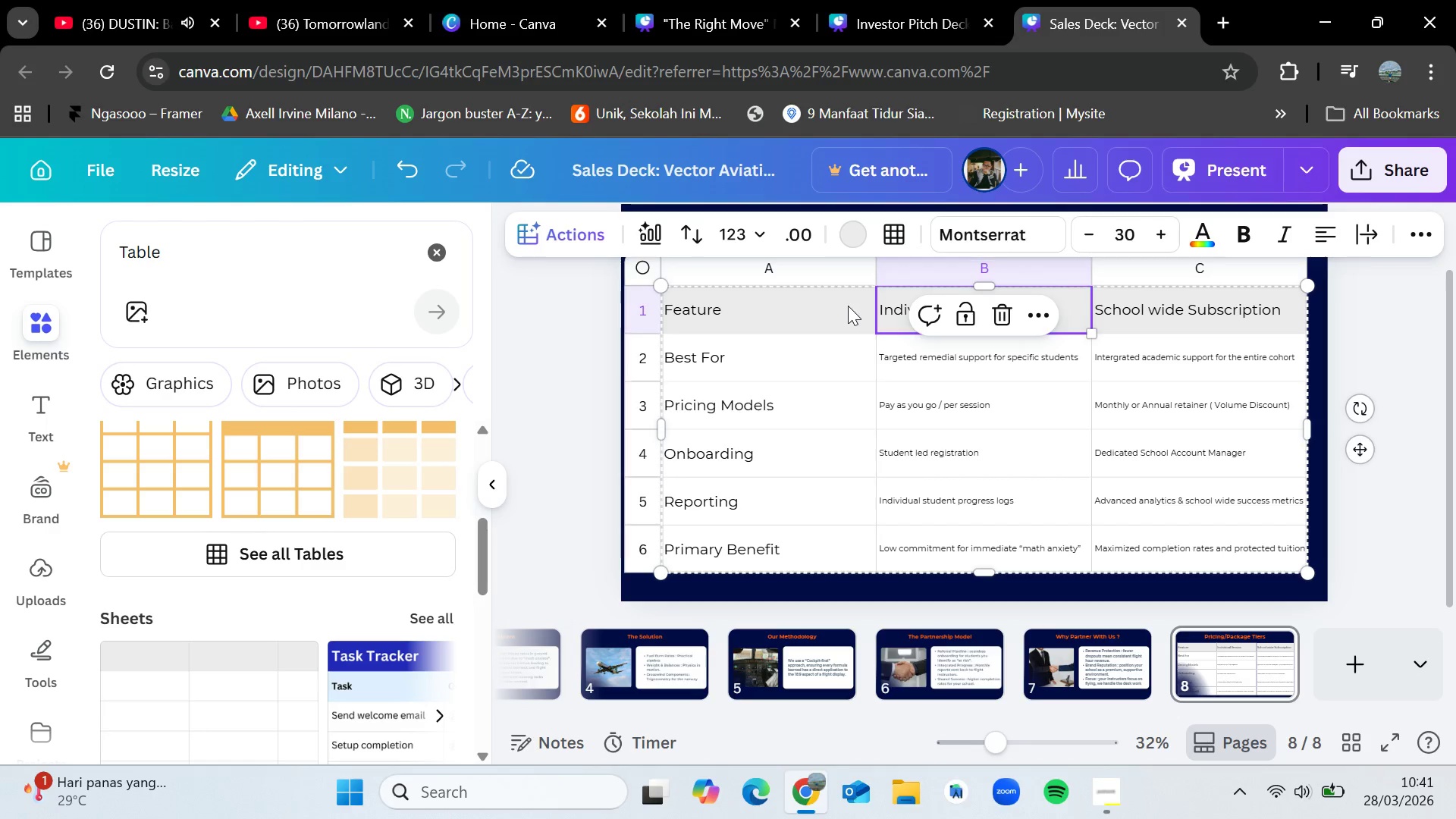 
left_click([848, 306])
 